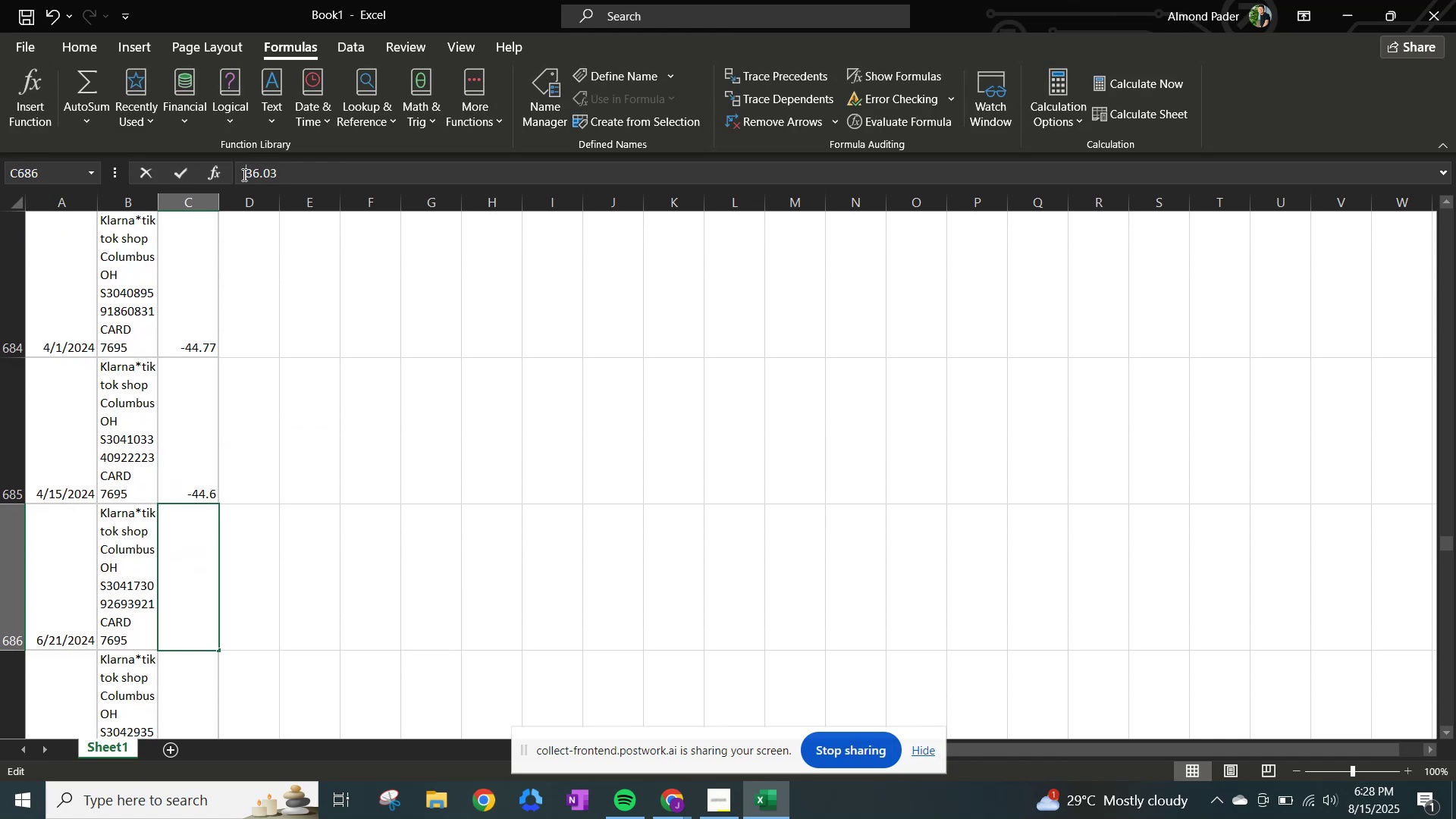 
key(NumpadSubtract)
 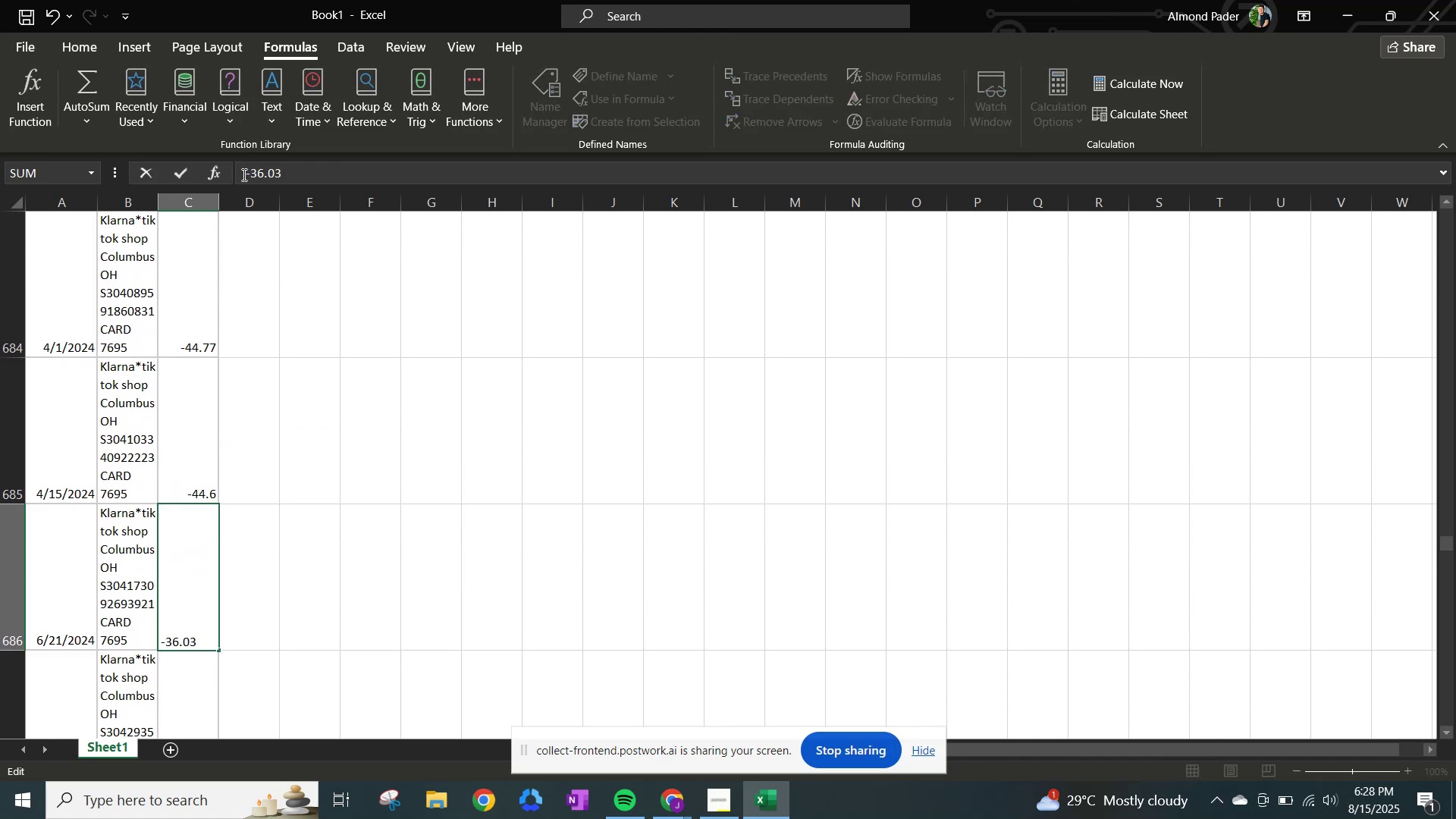 
key(NumpadEnter)
 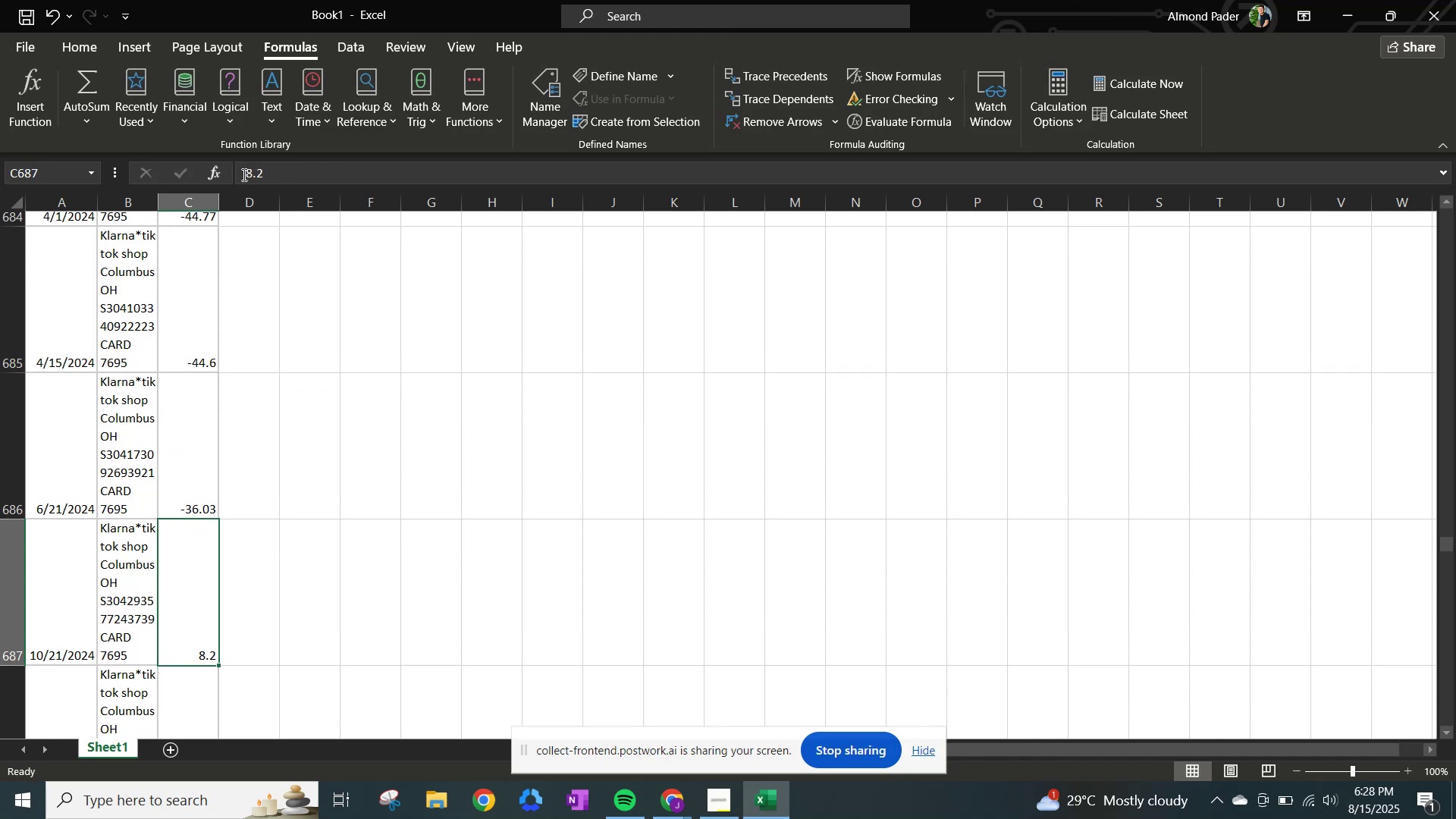 
left_click([243, 174])
 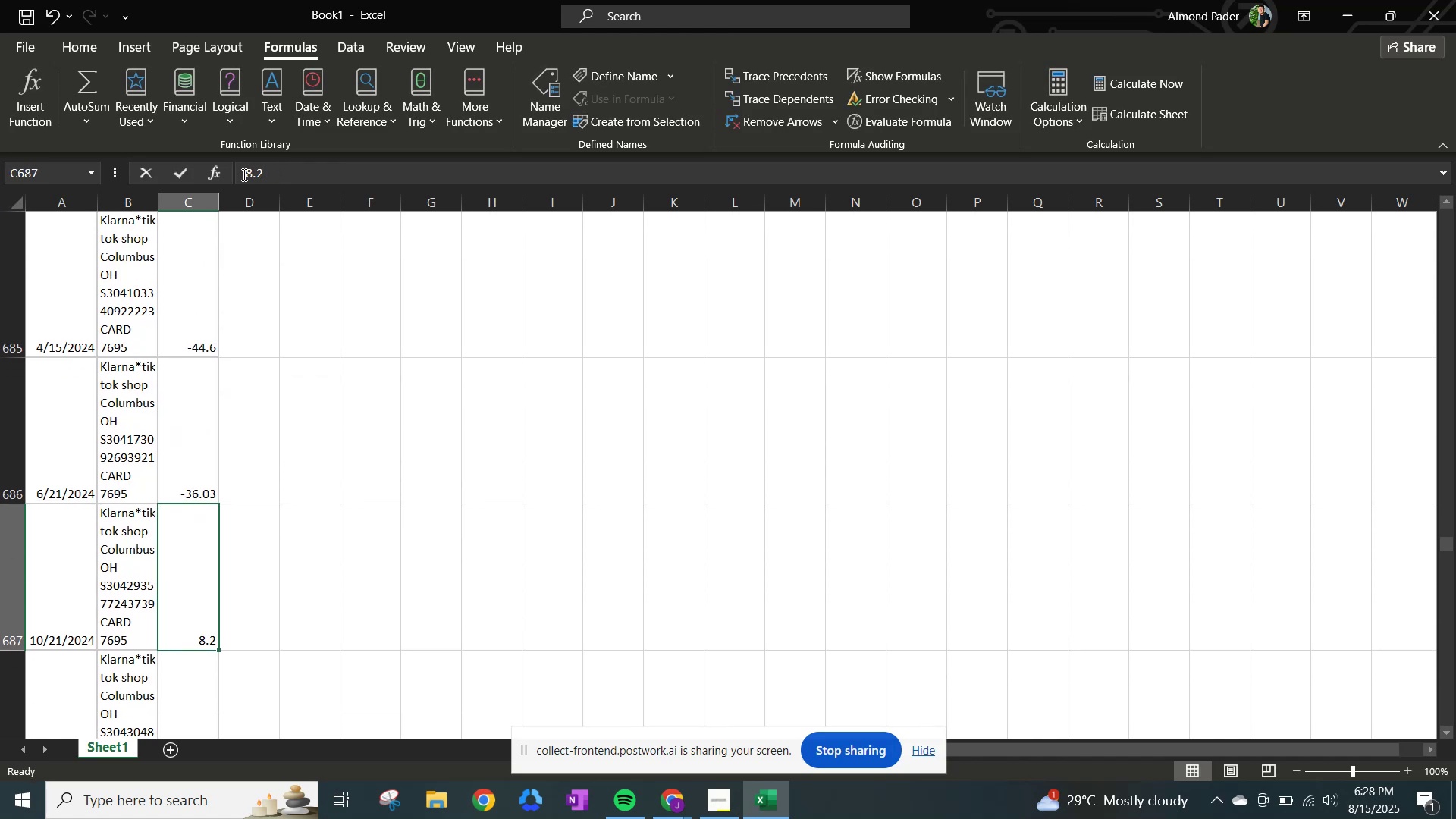 
key(NumpadSubtract)
 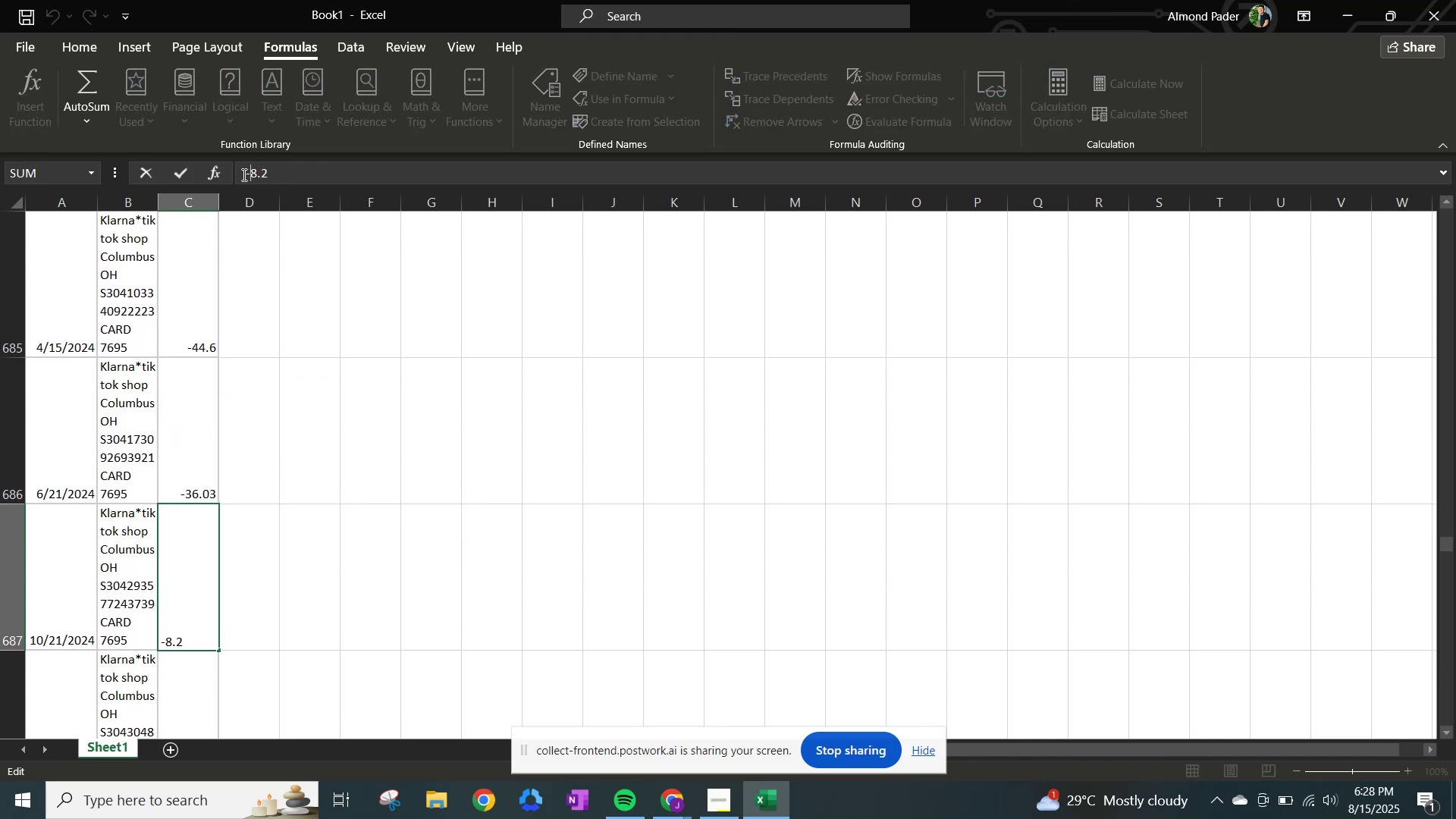 
key(NumpadEnter)
 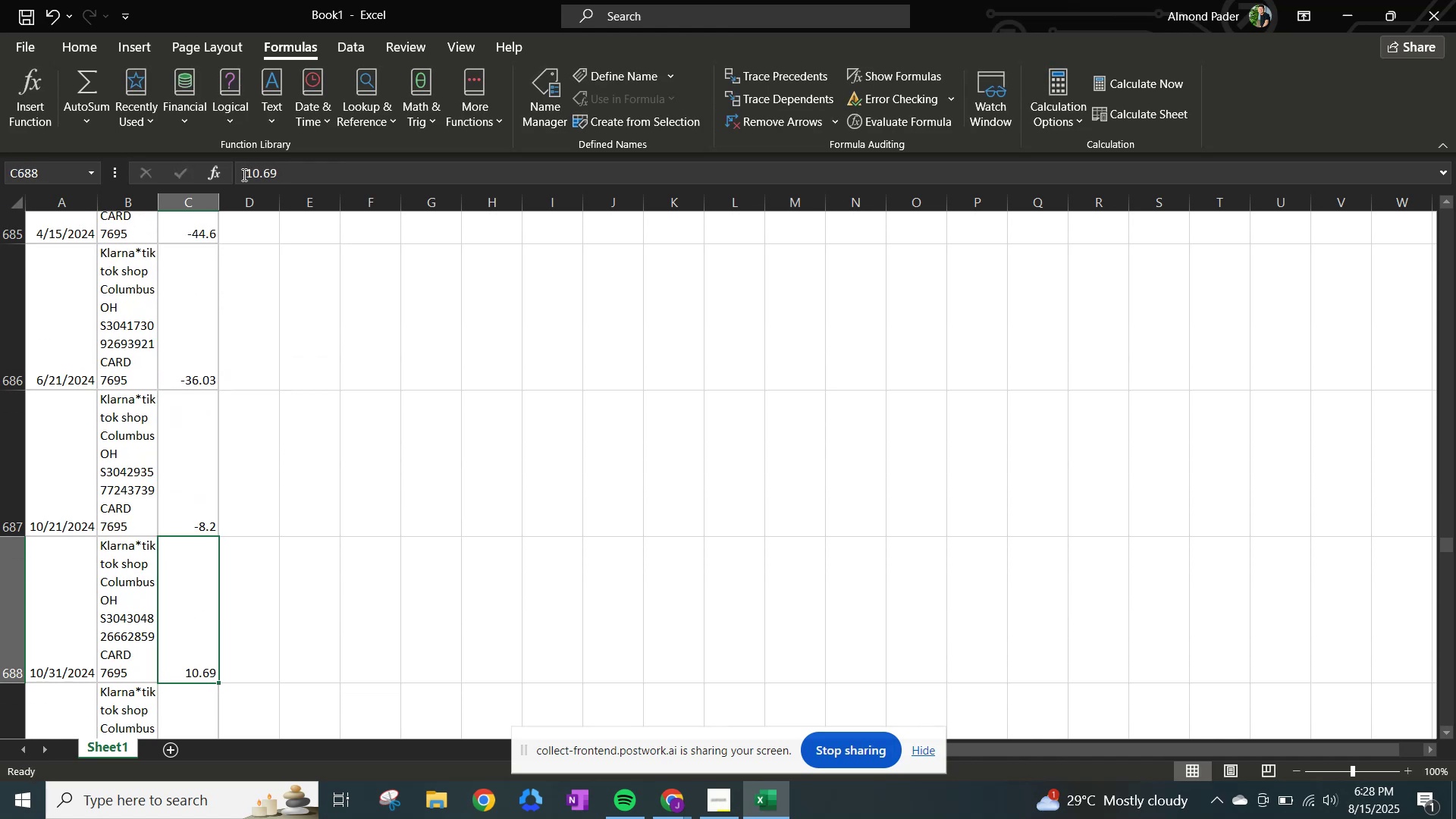 
left_click([243, 174])
 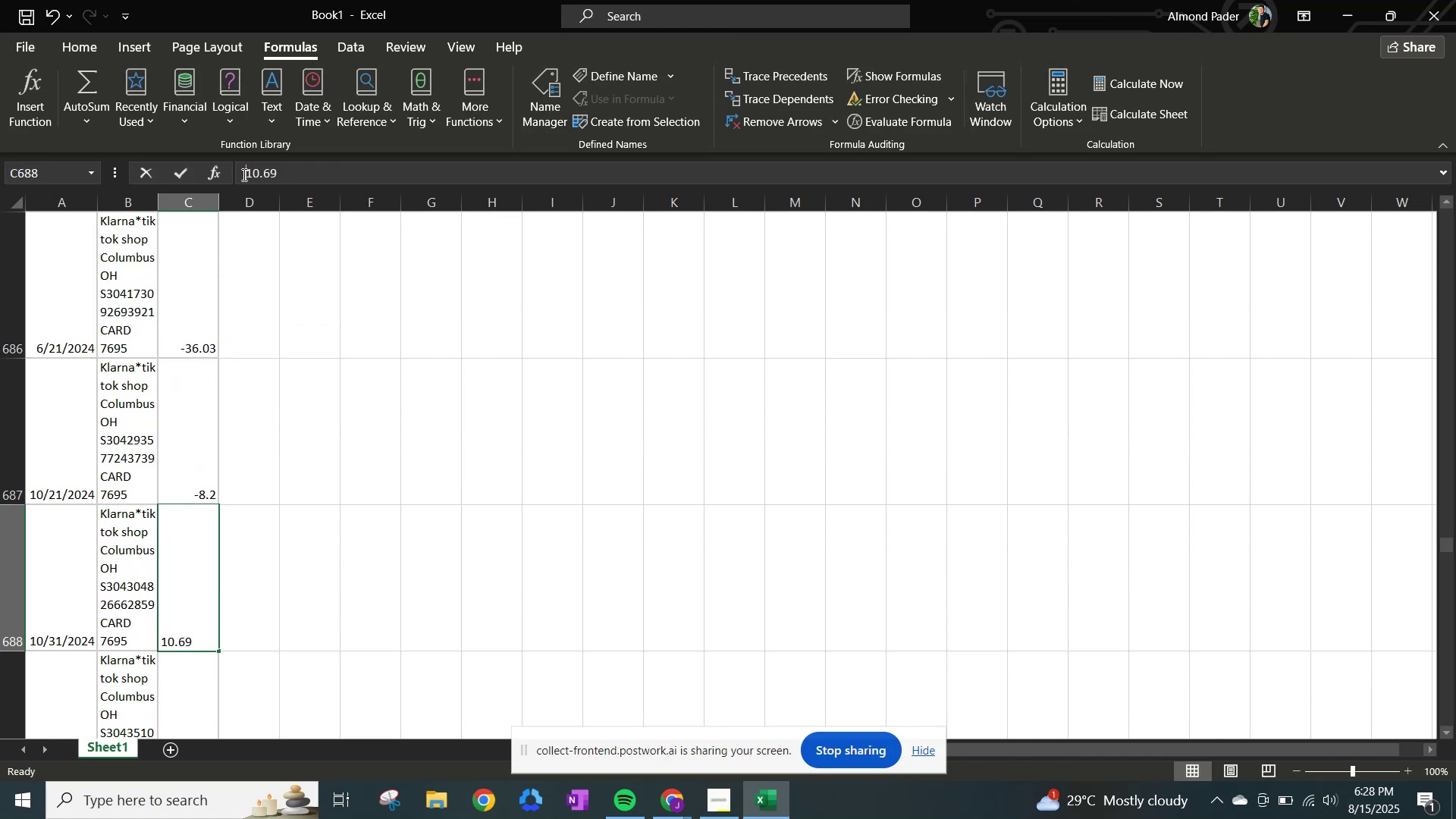 
key(NumpadSubtract)
 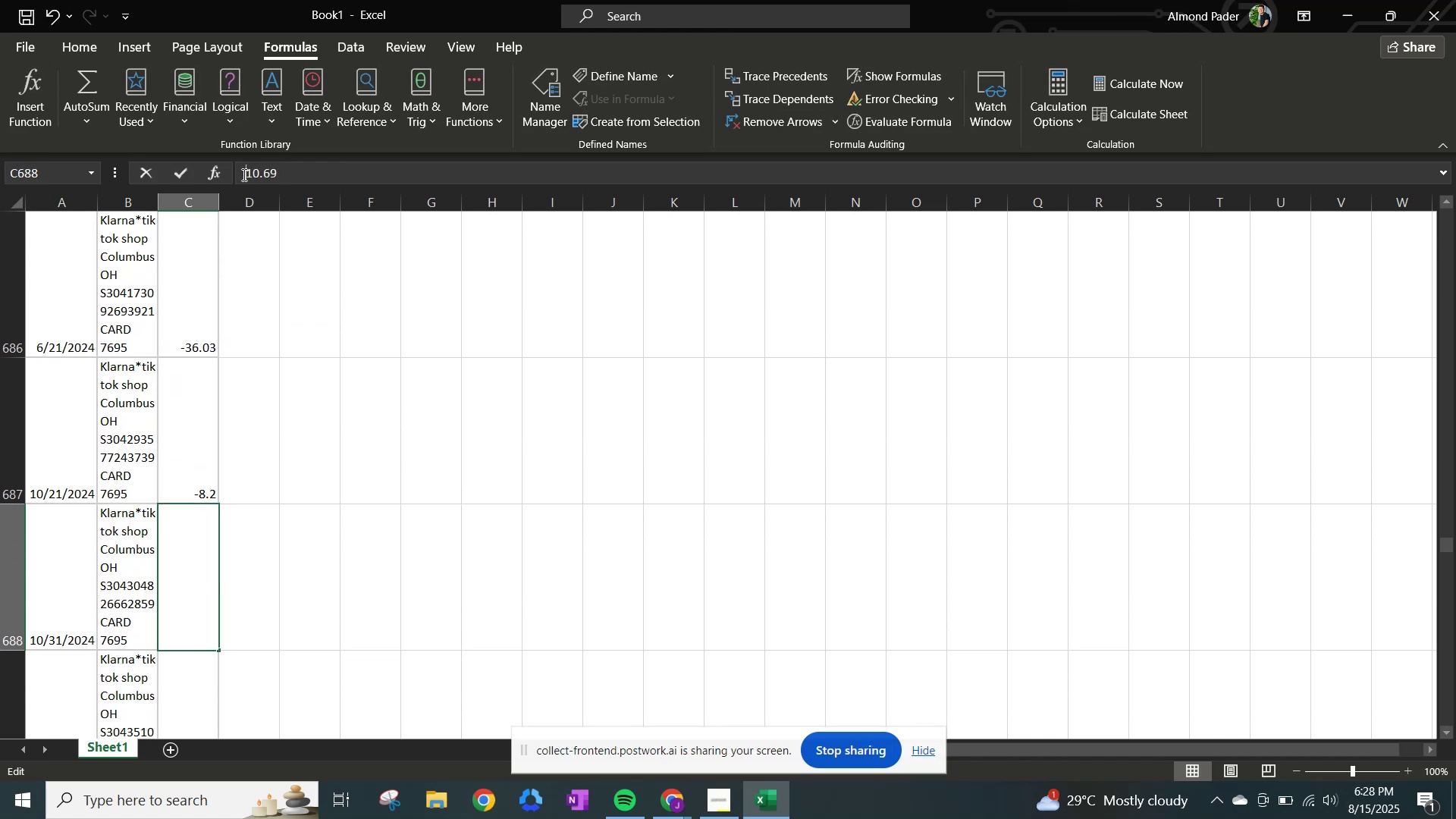 
key(NumpadEnter)
 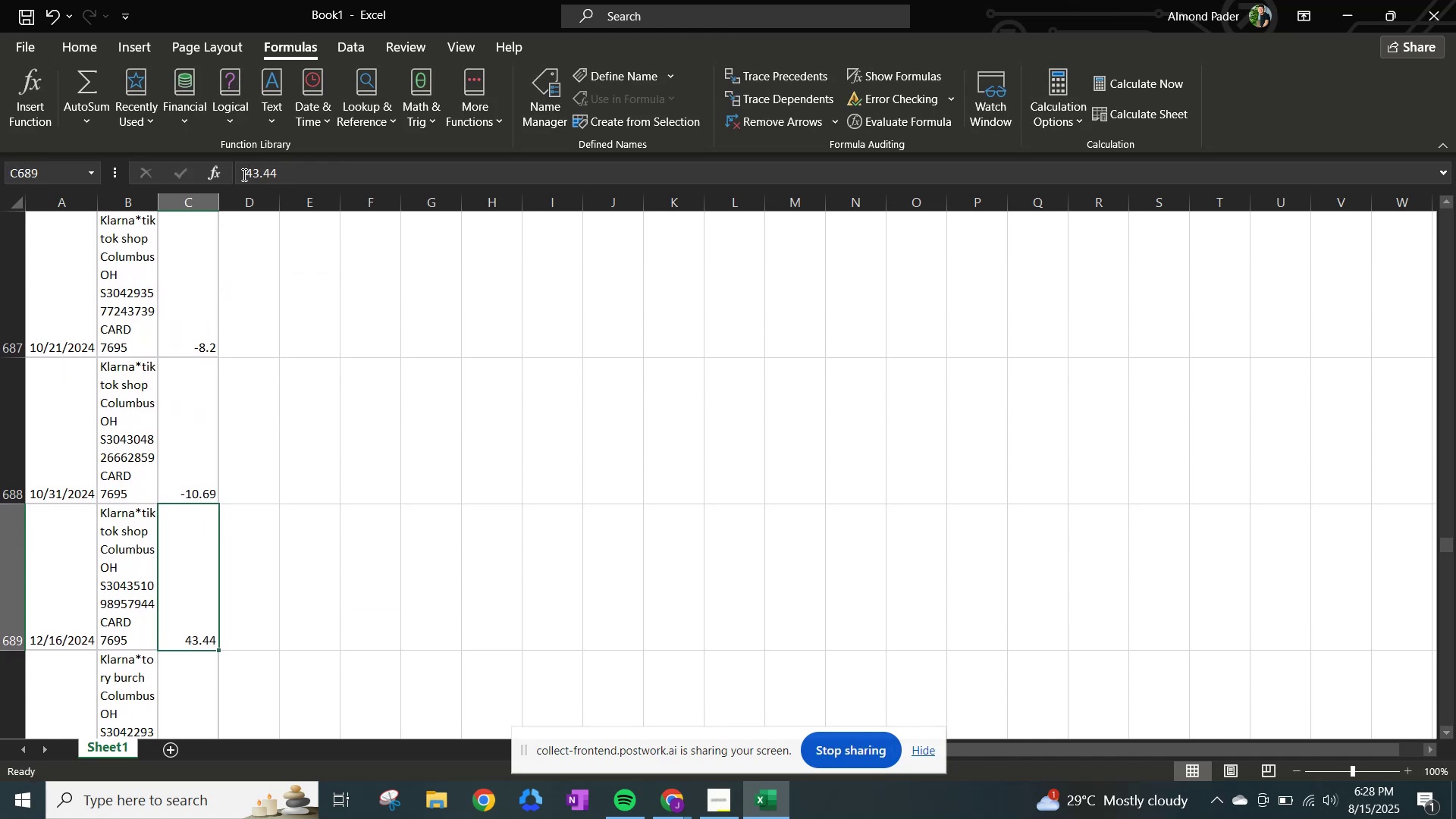 
left_click([243, 174])
 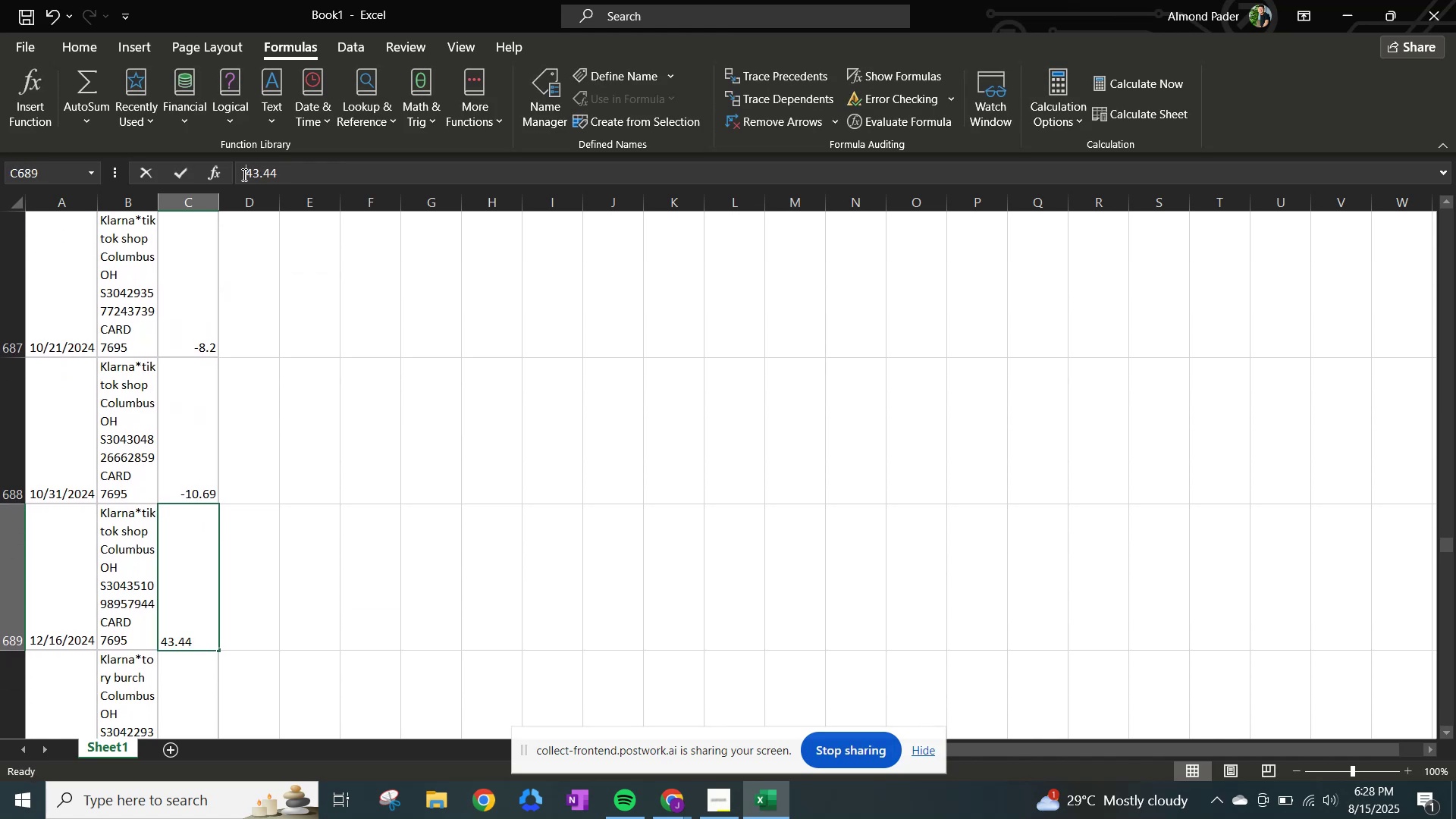 
key(NumpadSubtract)
 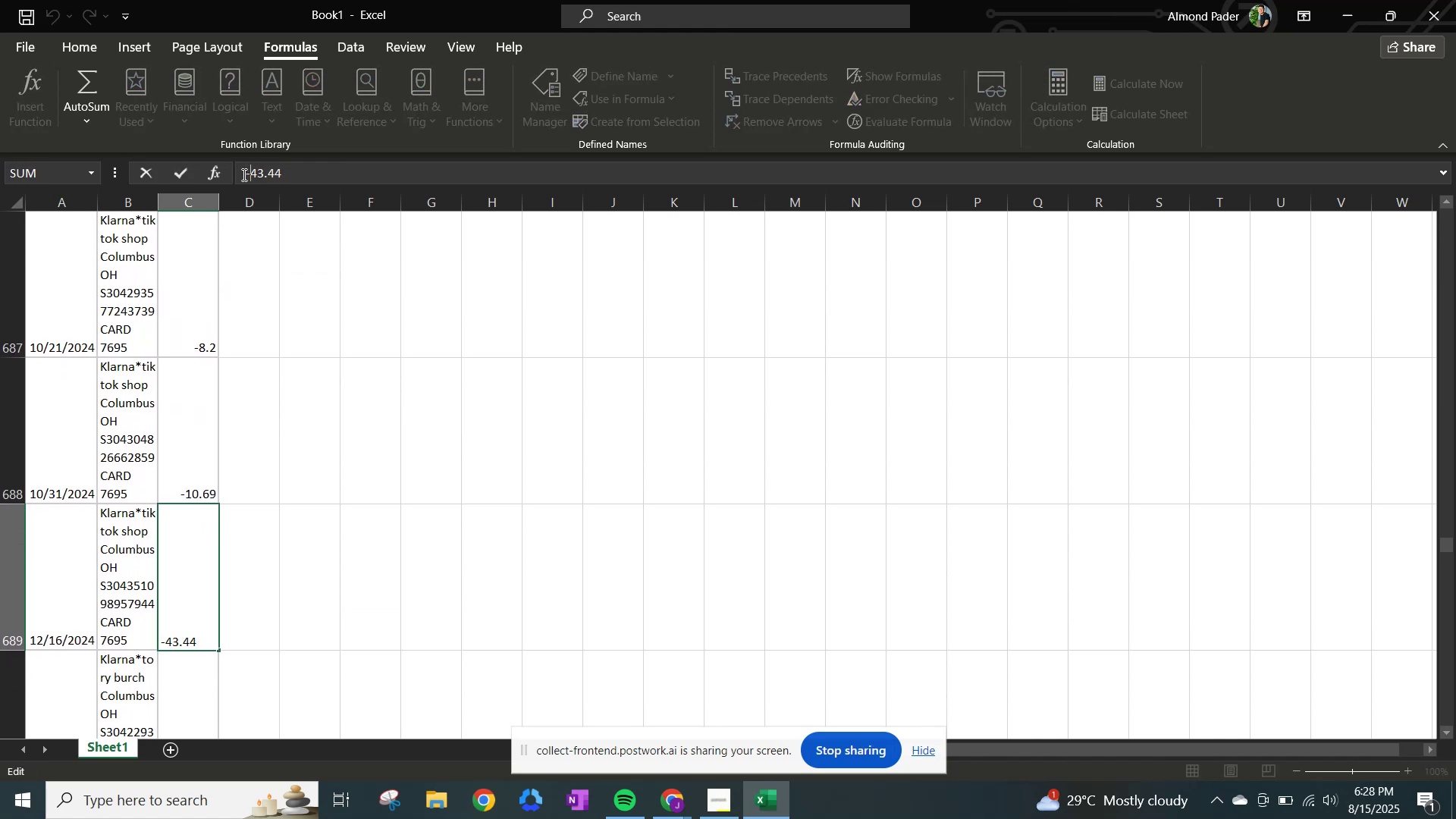 
key(NumpadEnter)
 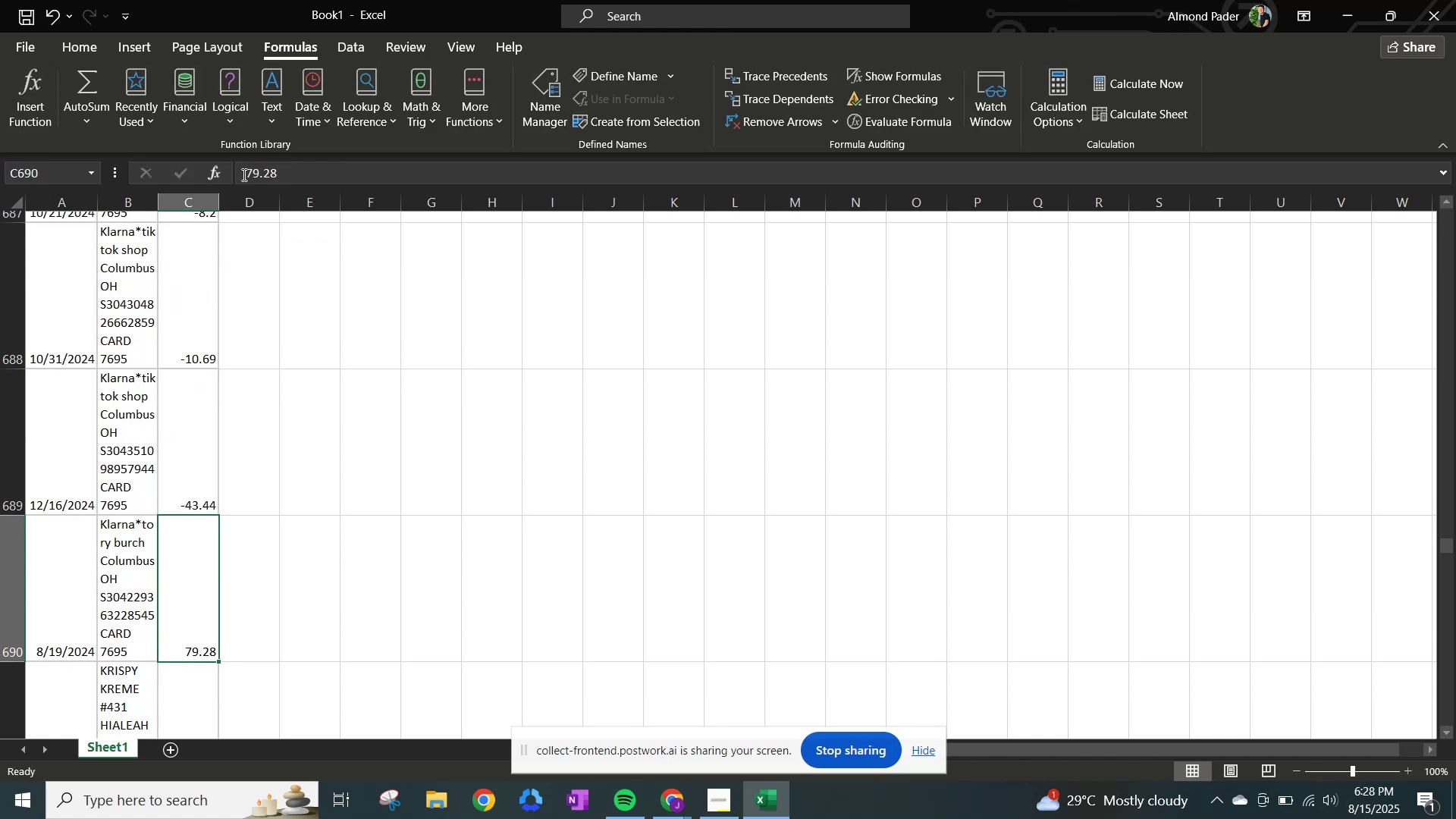 
left_click([243, 174])
 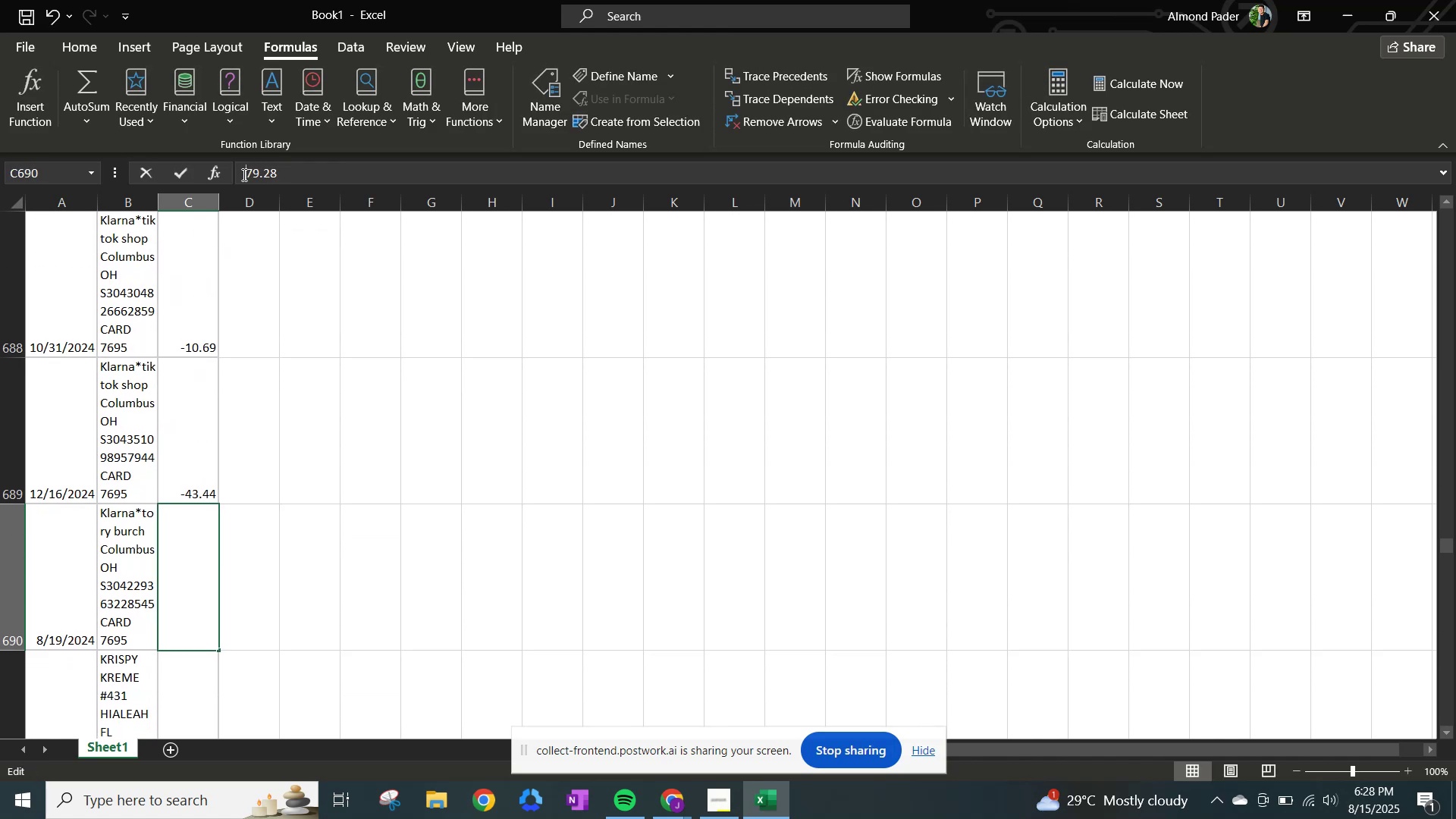 
key(NumpadSubtract)
 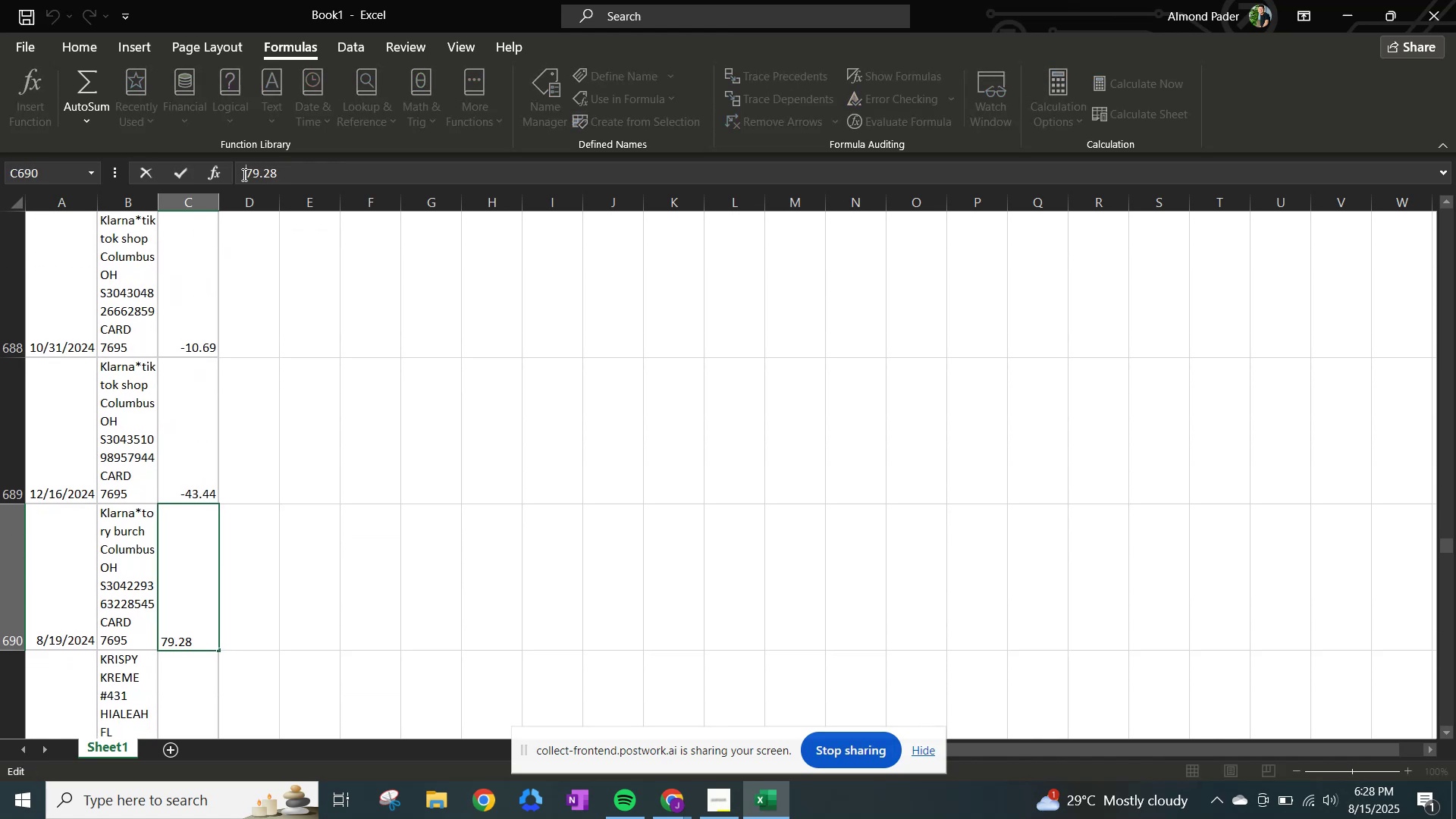 
key(NumpadEnter)
 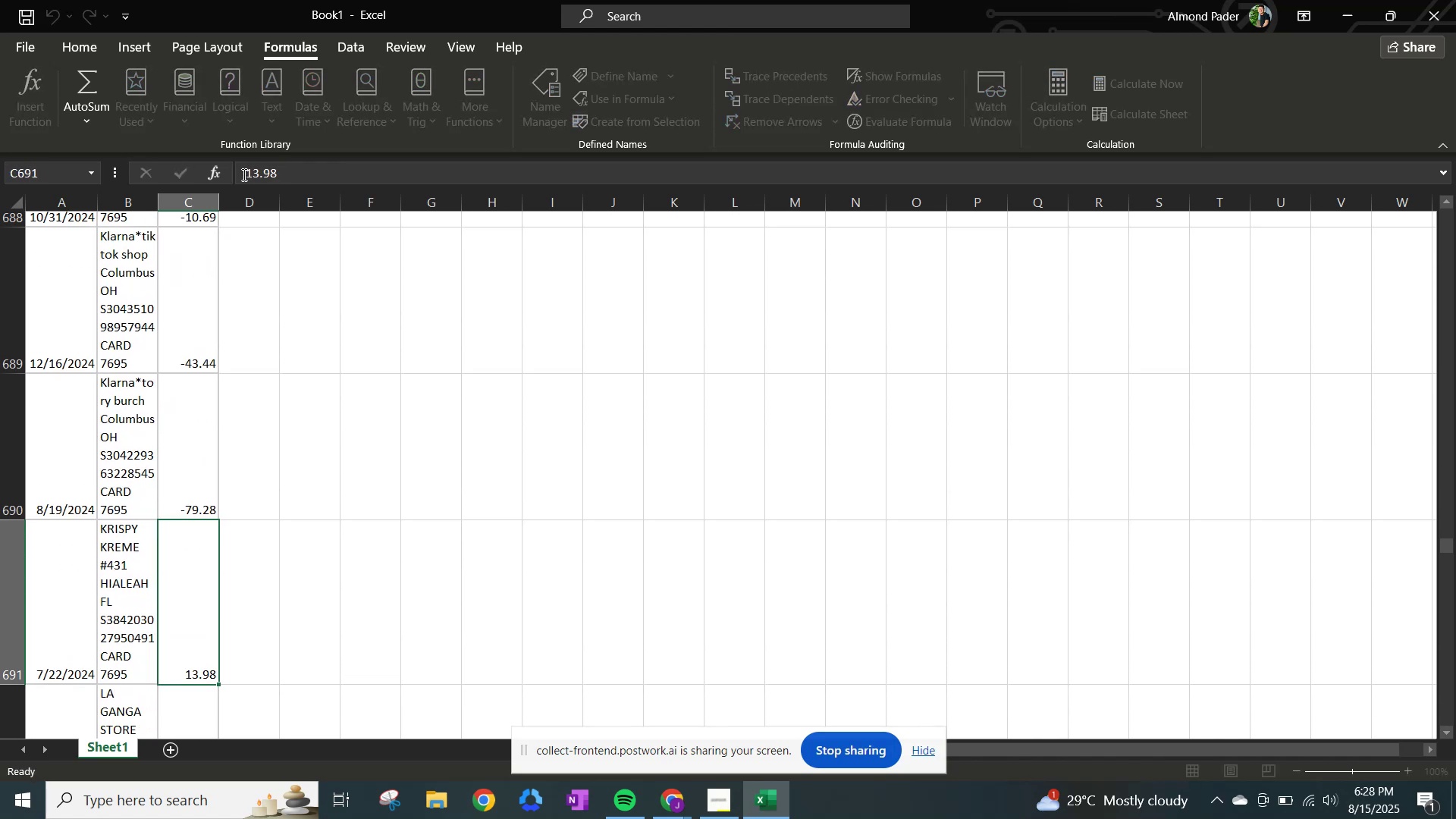 
left_click([243, 174])
 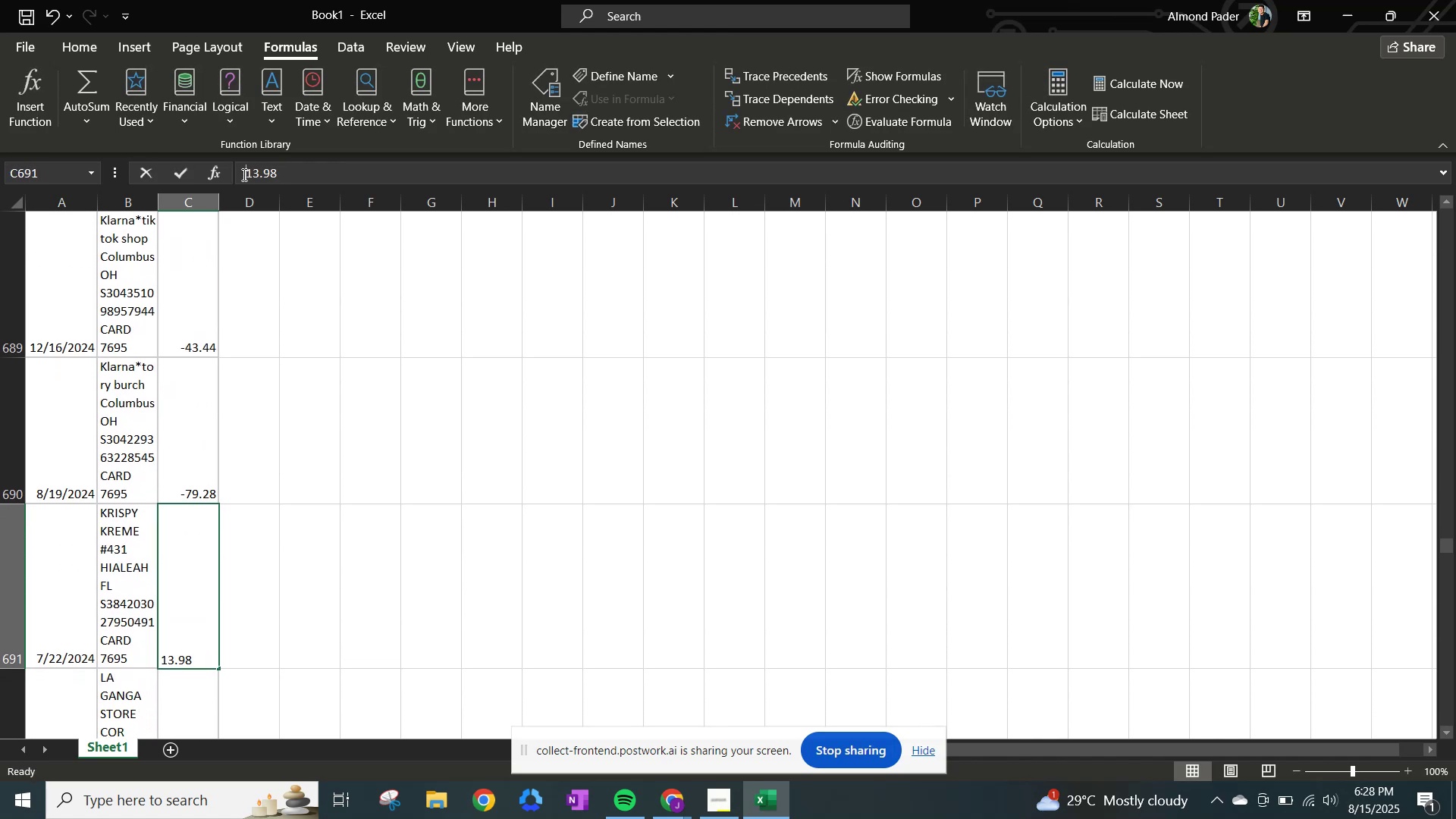 
hold_key(key=NumpadSubtract, duration=0.3)
 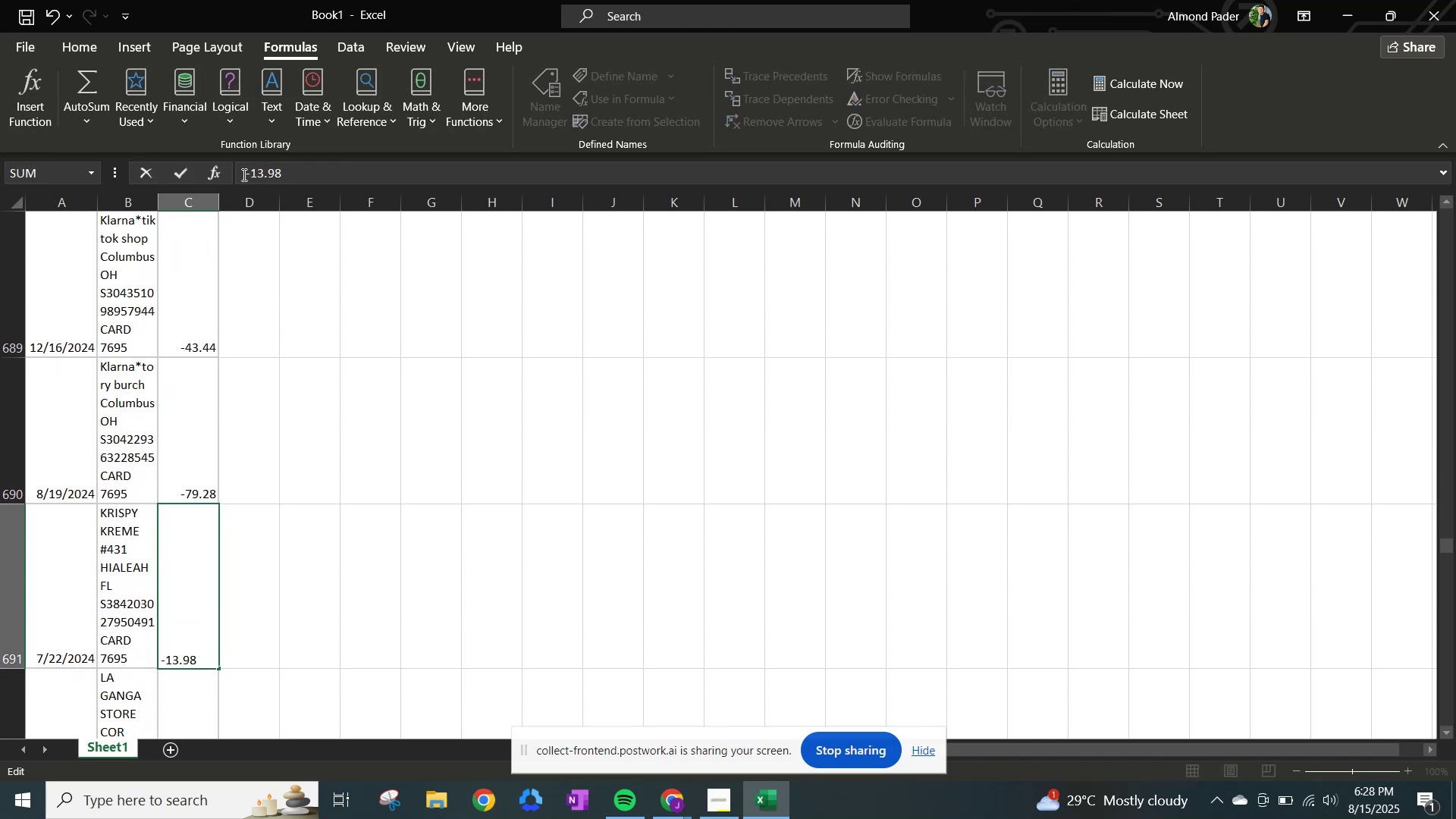 
key(NumpadEnter)
 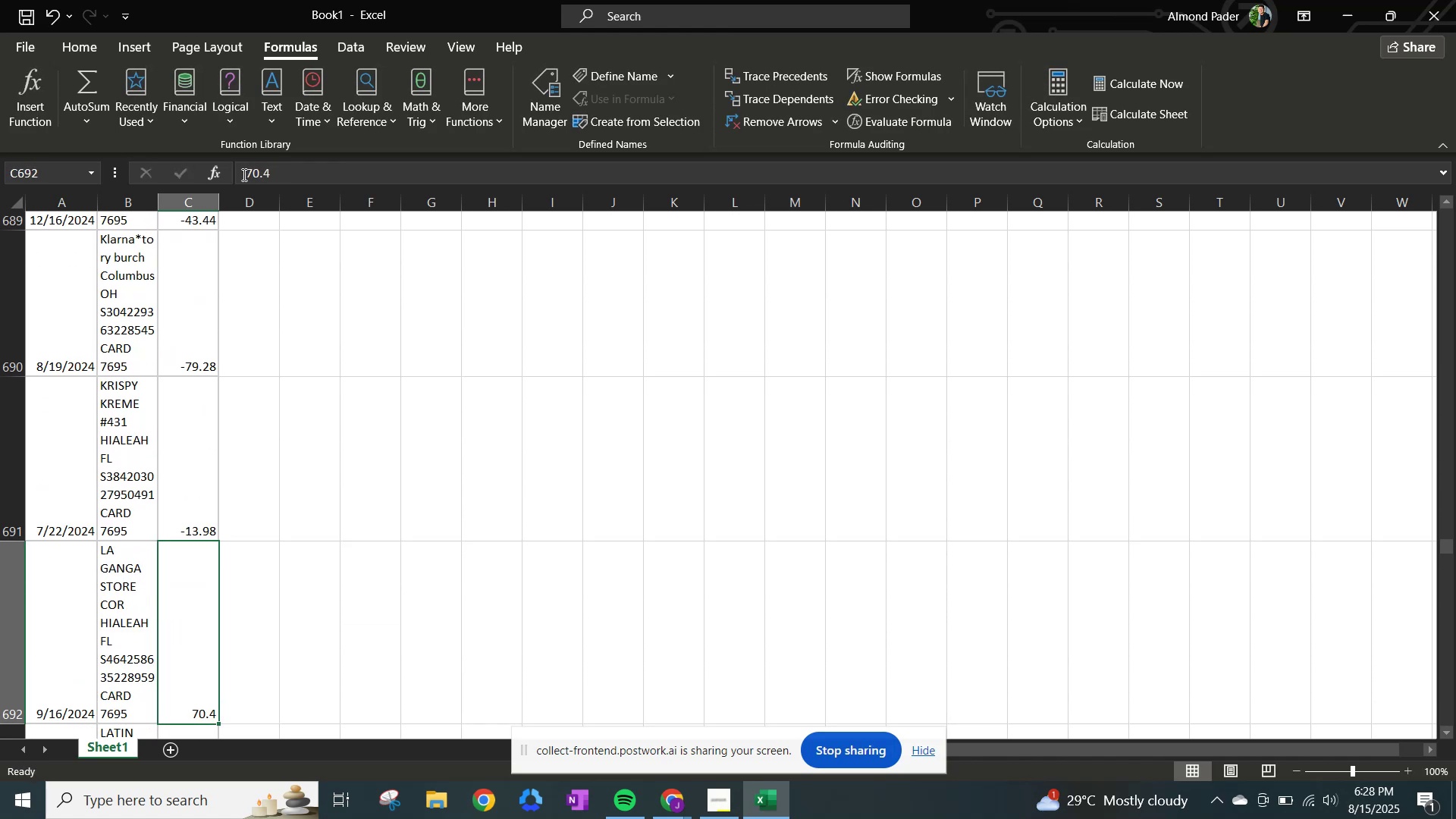 
left_click([243, 174])
 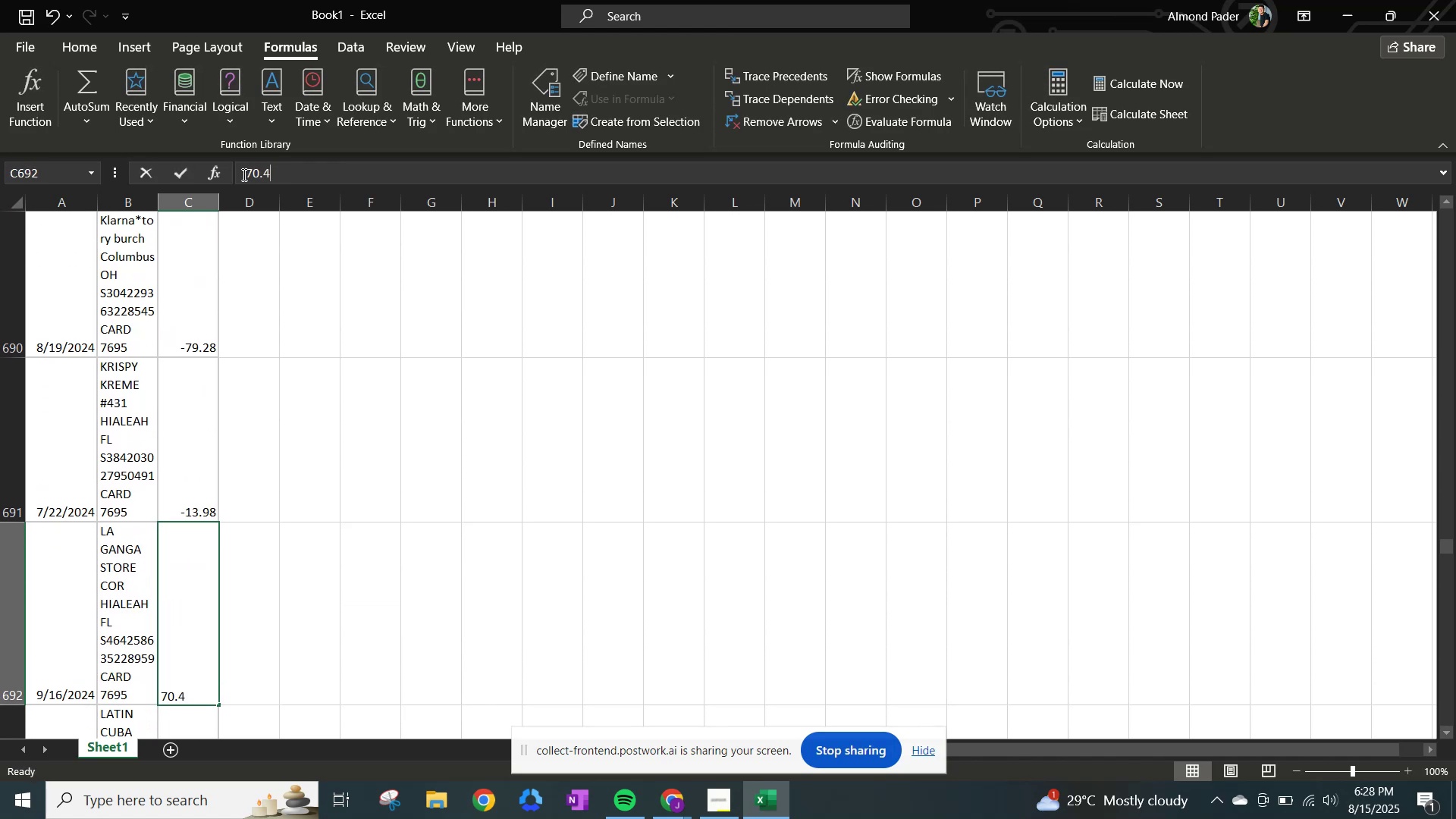 
key(NumpadSubtract)
 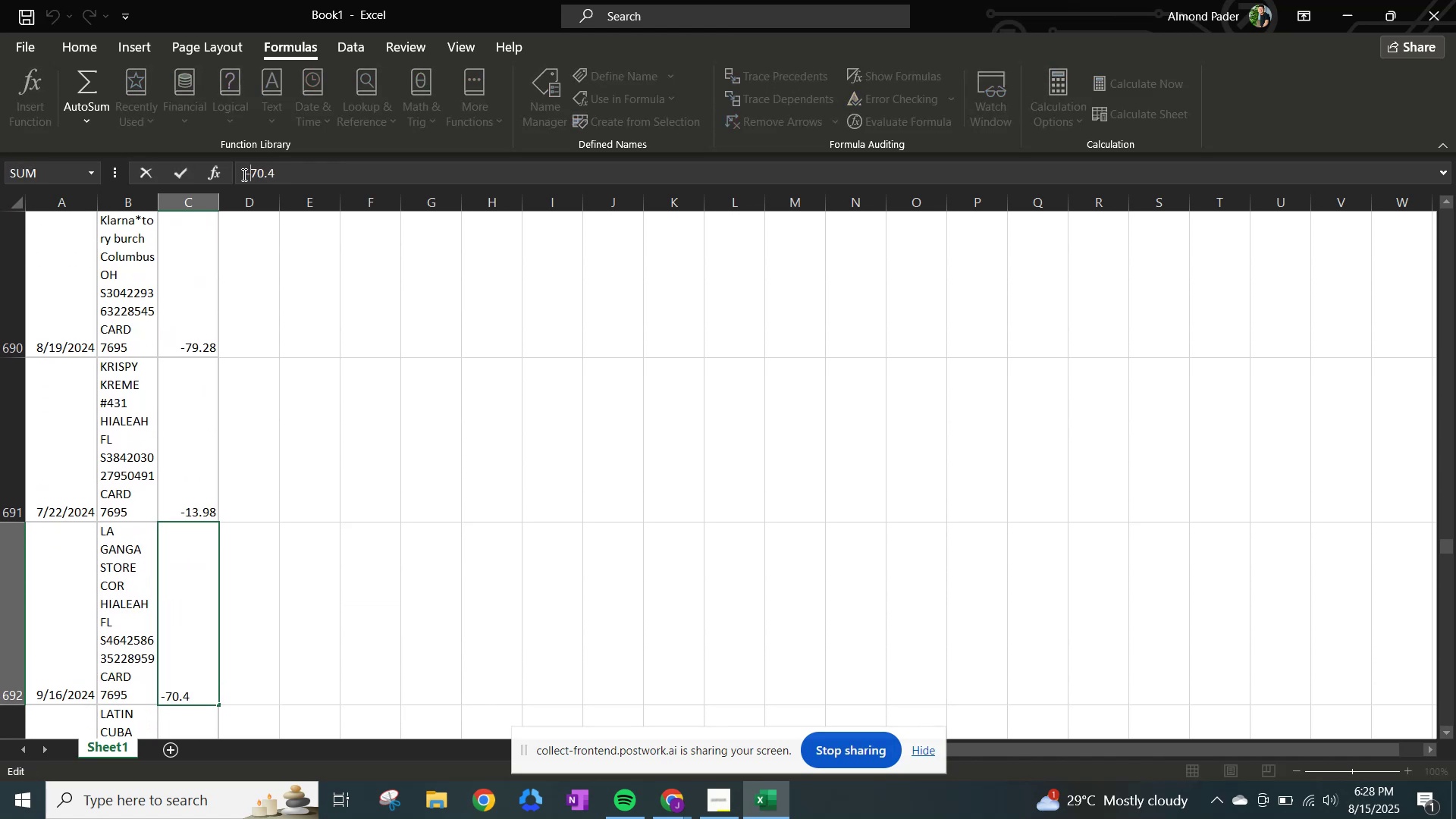 
key(NumpadEnter)
 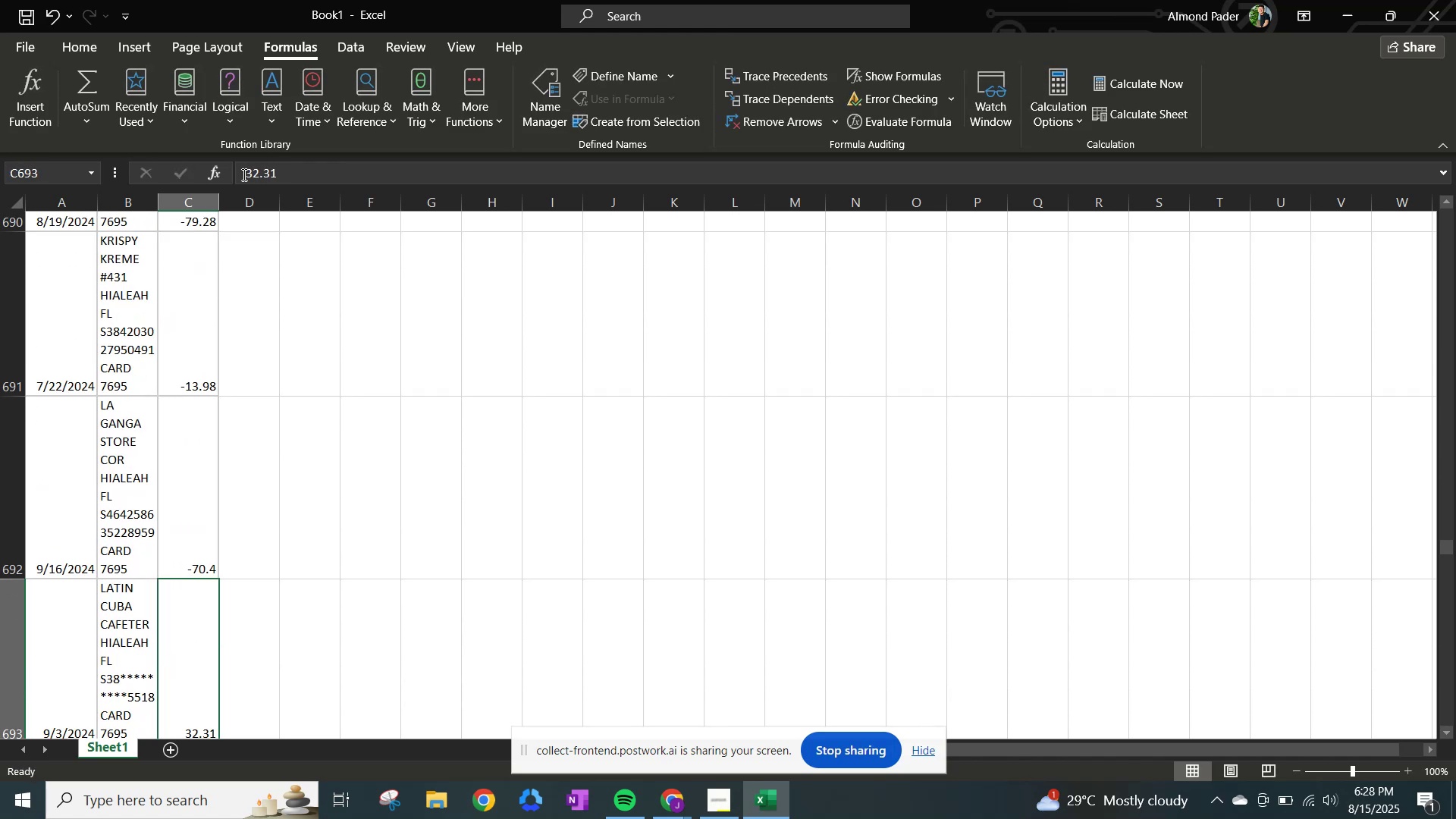 
left_click([243, 174])
 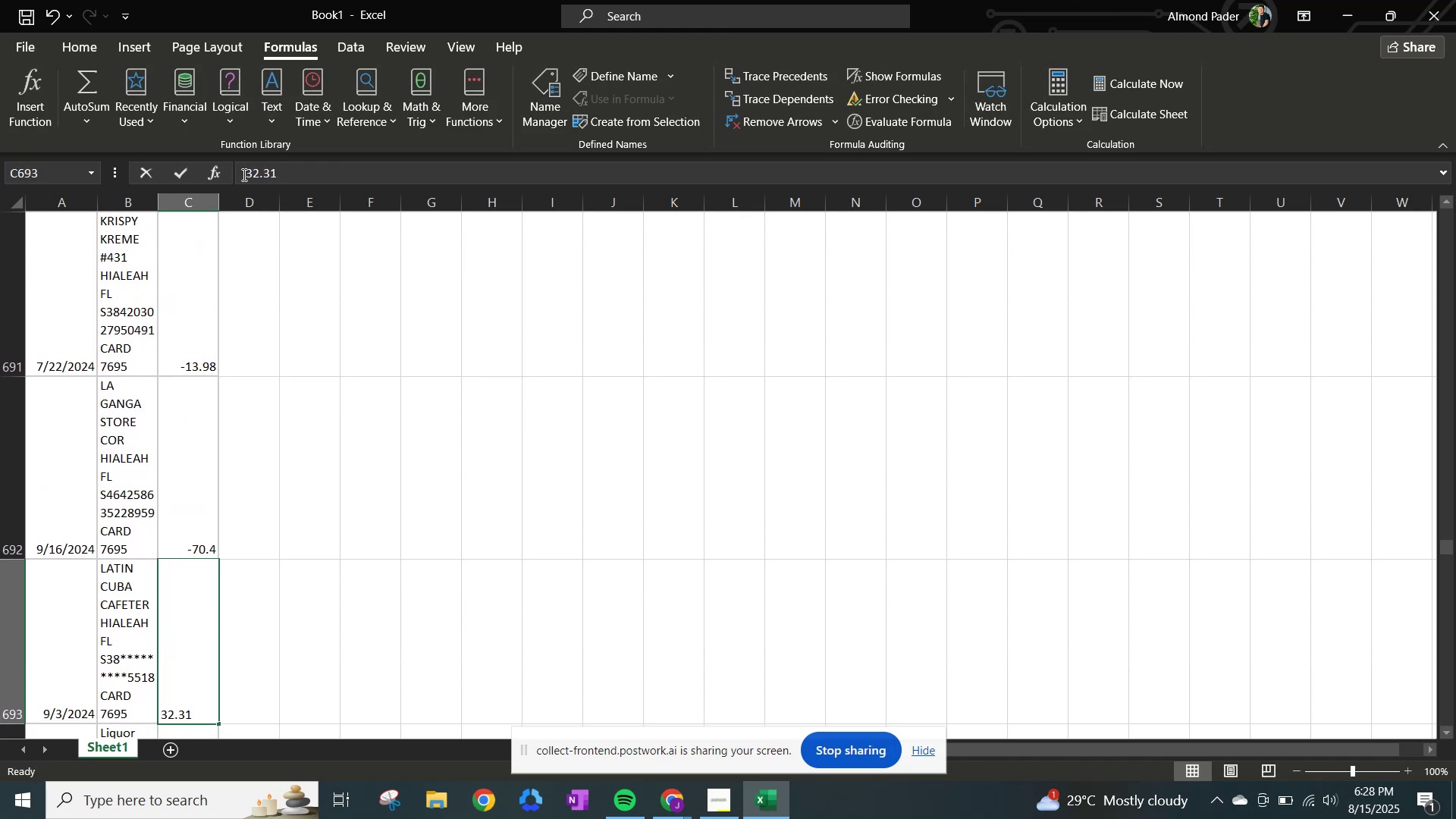 
hold_key(key=NumpadSubtract, duration=0.32)
 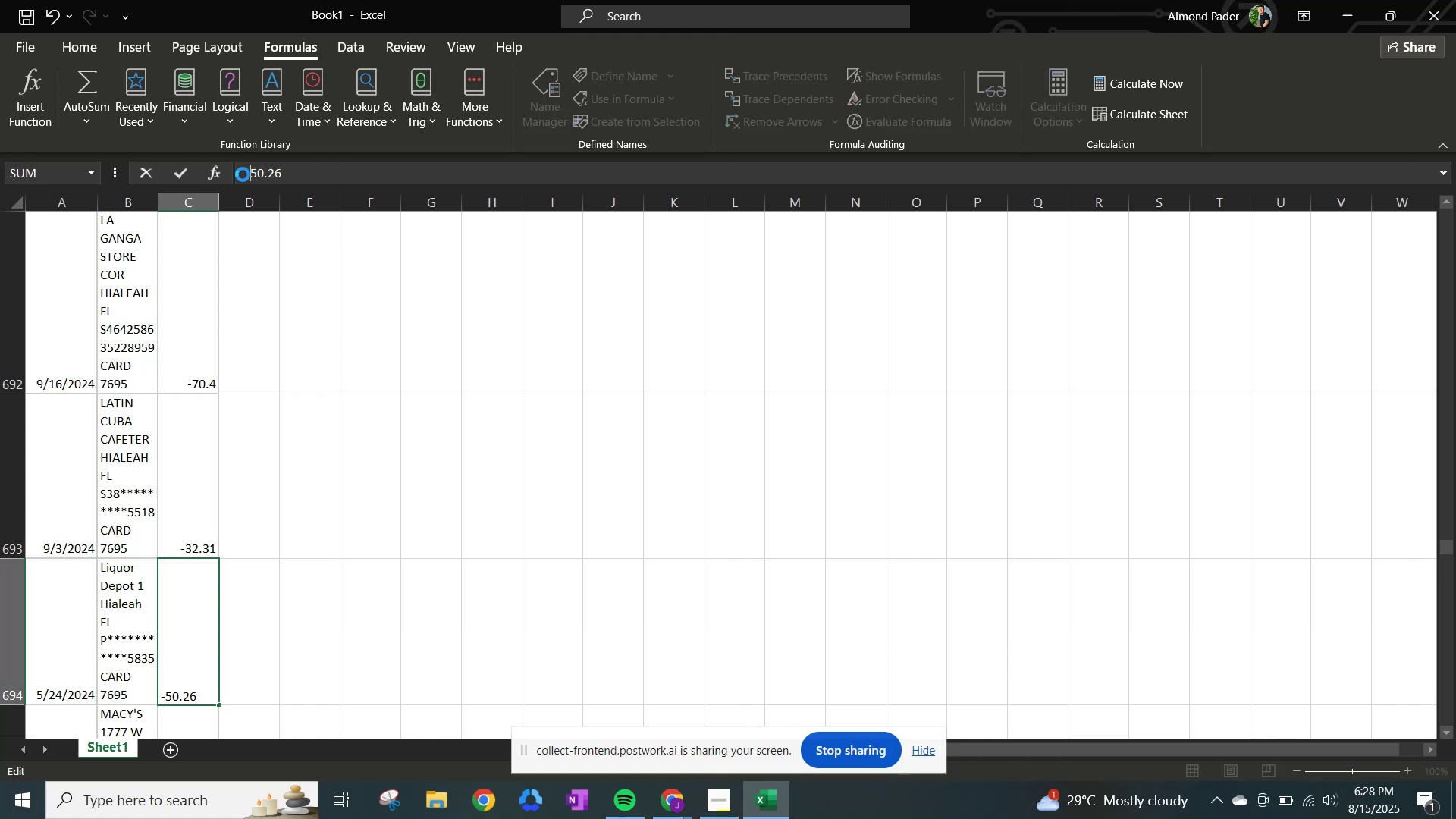 
key(NumpadEnter)
 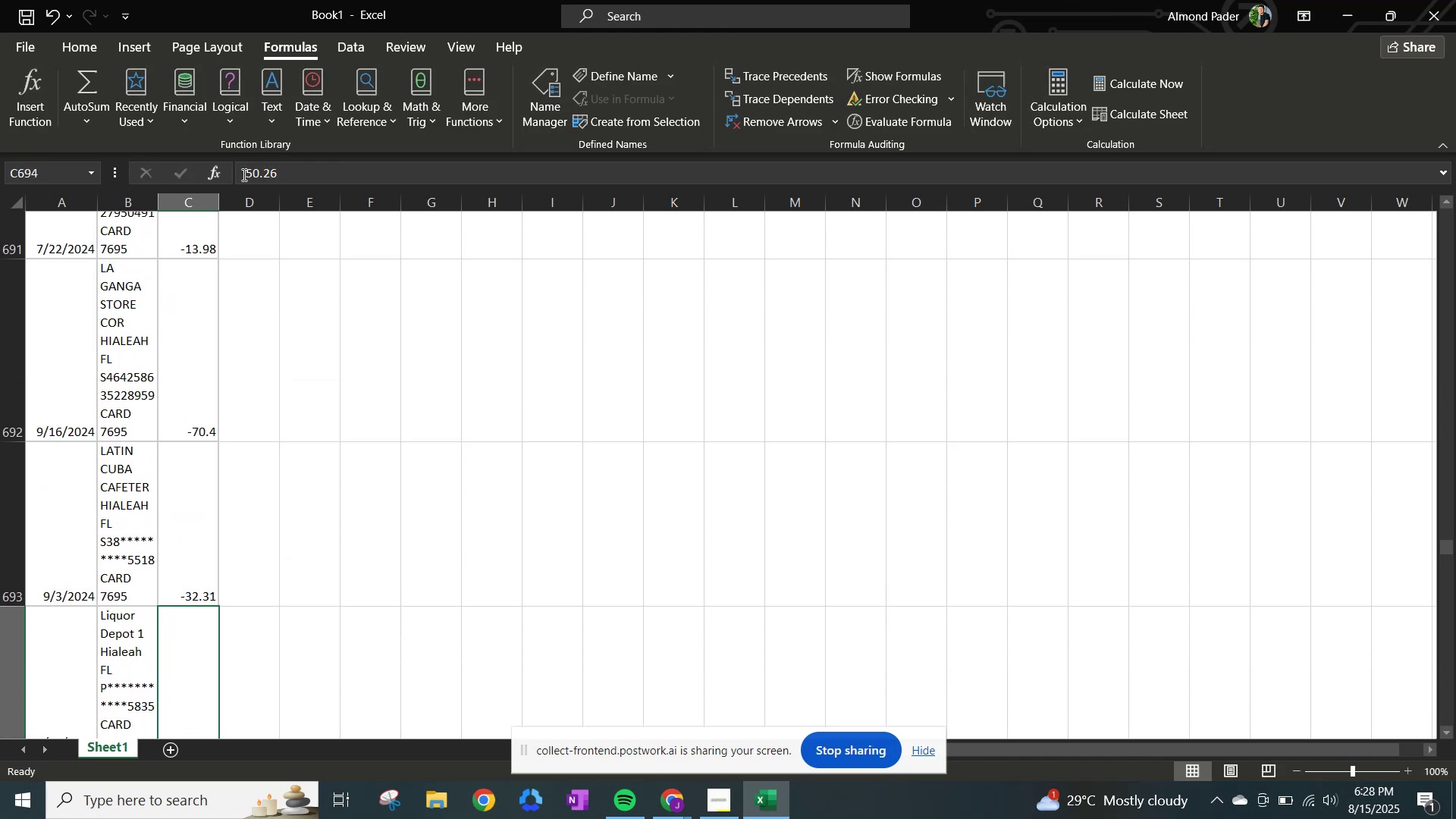 
left_click([243, 174])
 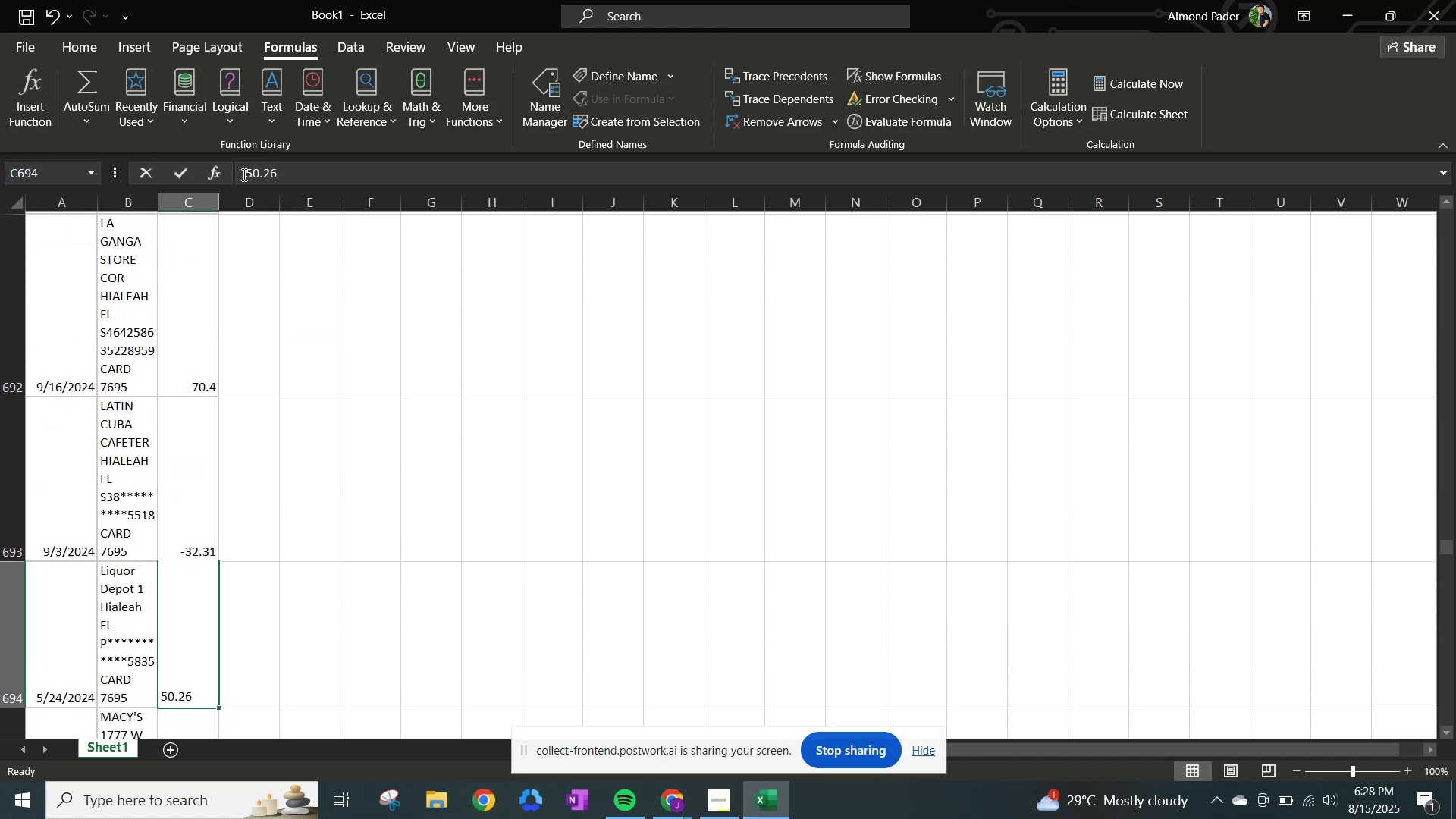 
key(NumpadSubtract)
 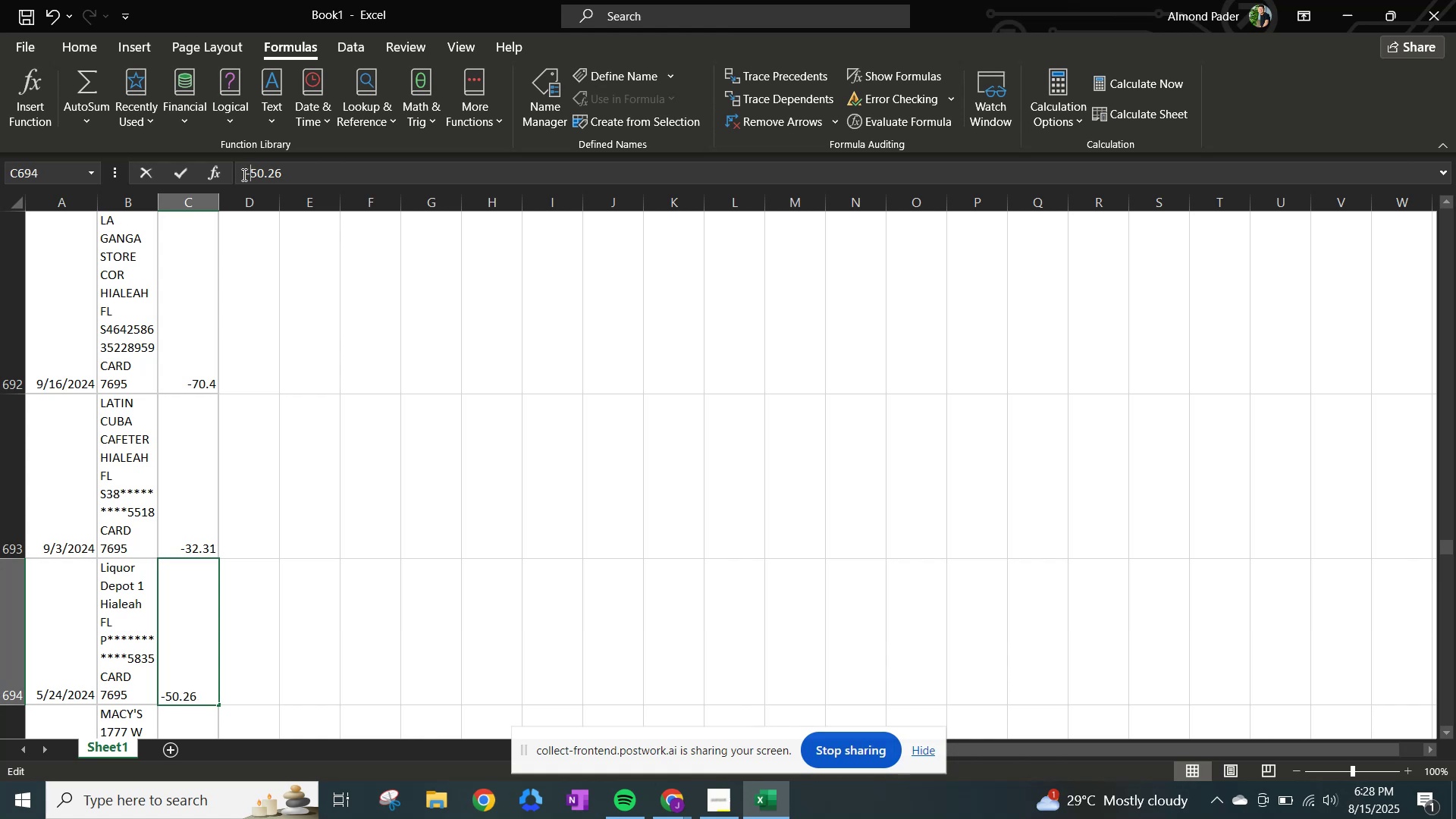 
key(NumpadEnter)
 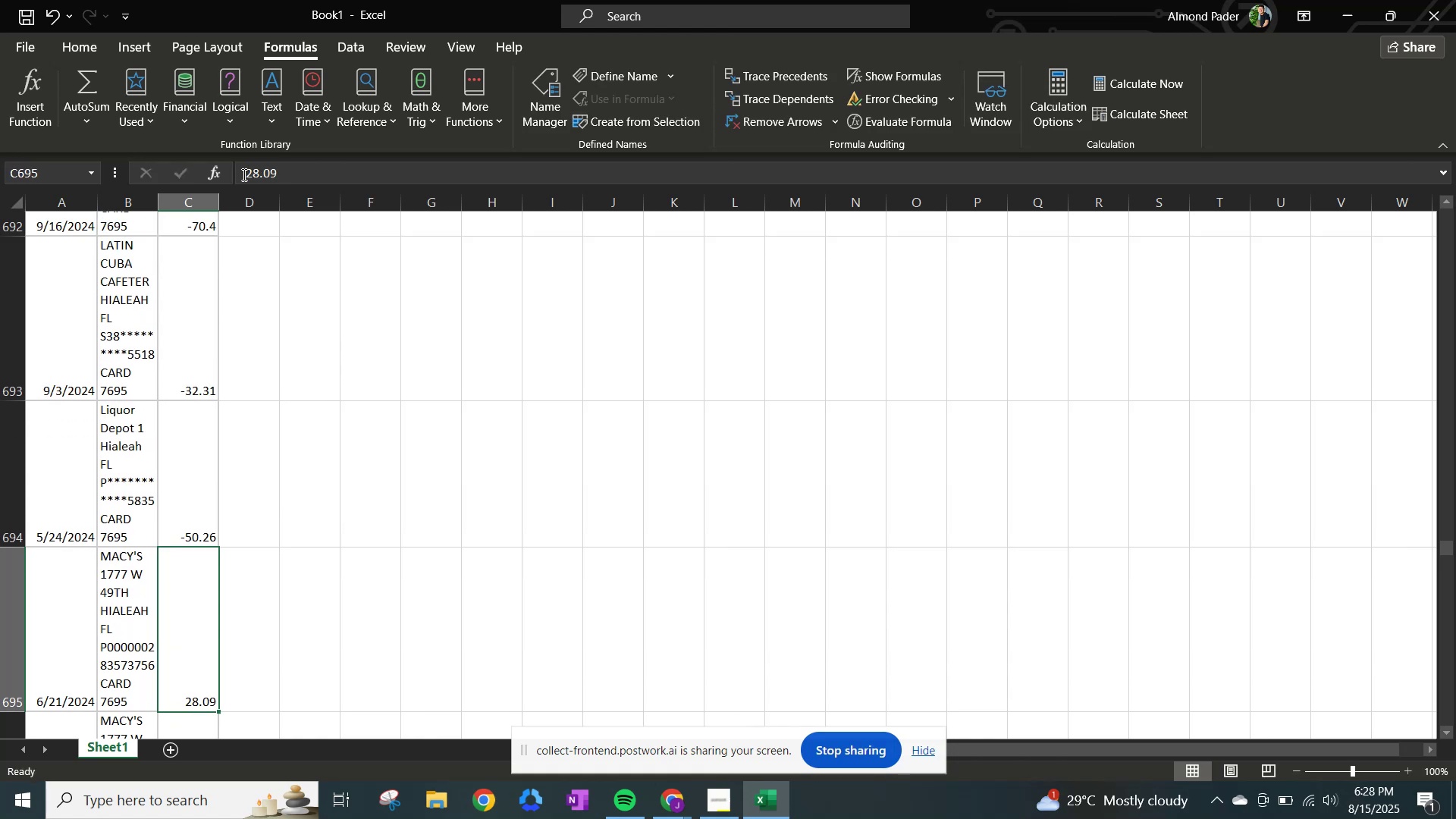 
left_click([243, 174])
 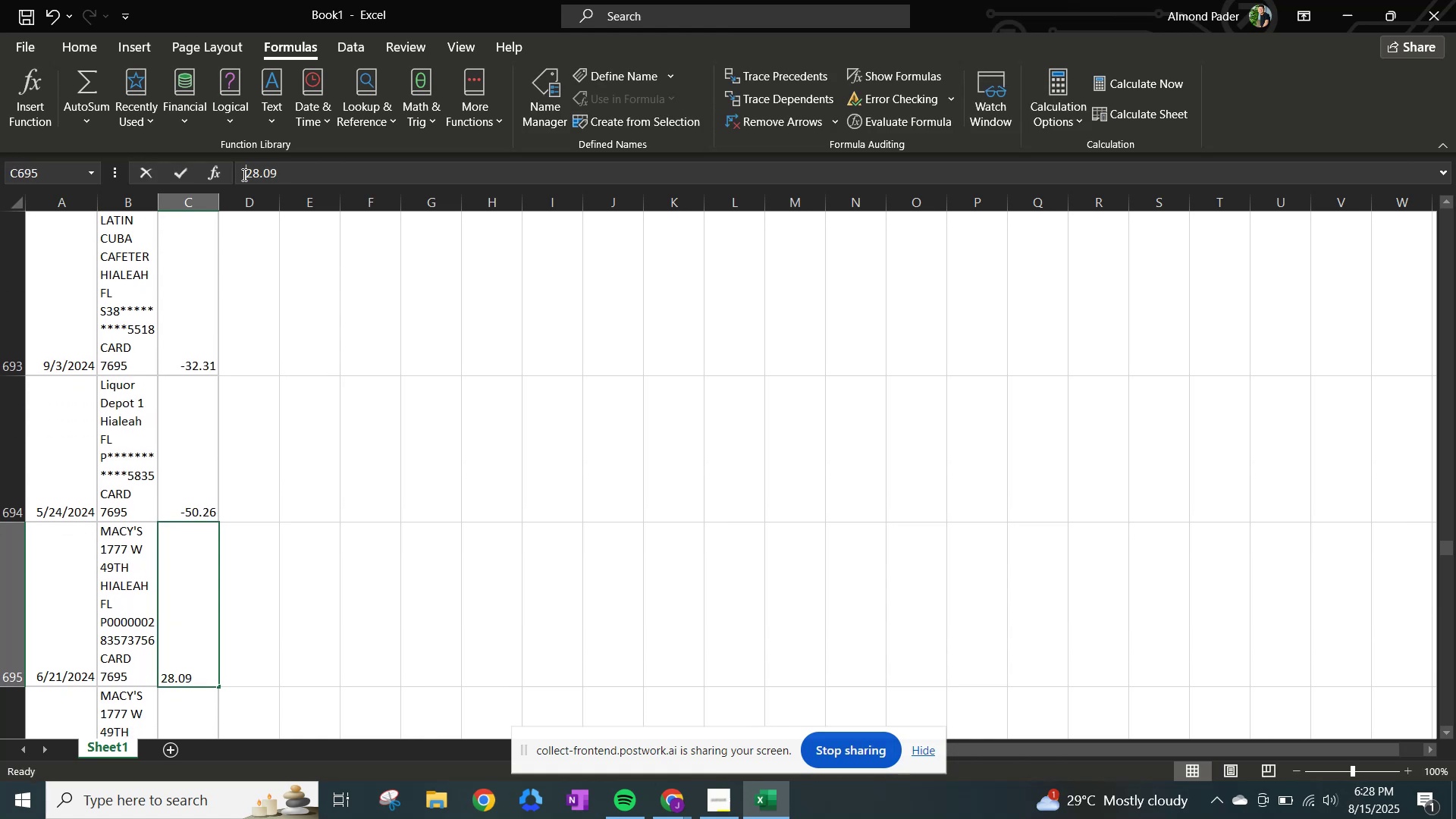 
key(NumpadSubtract)
 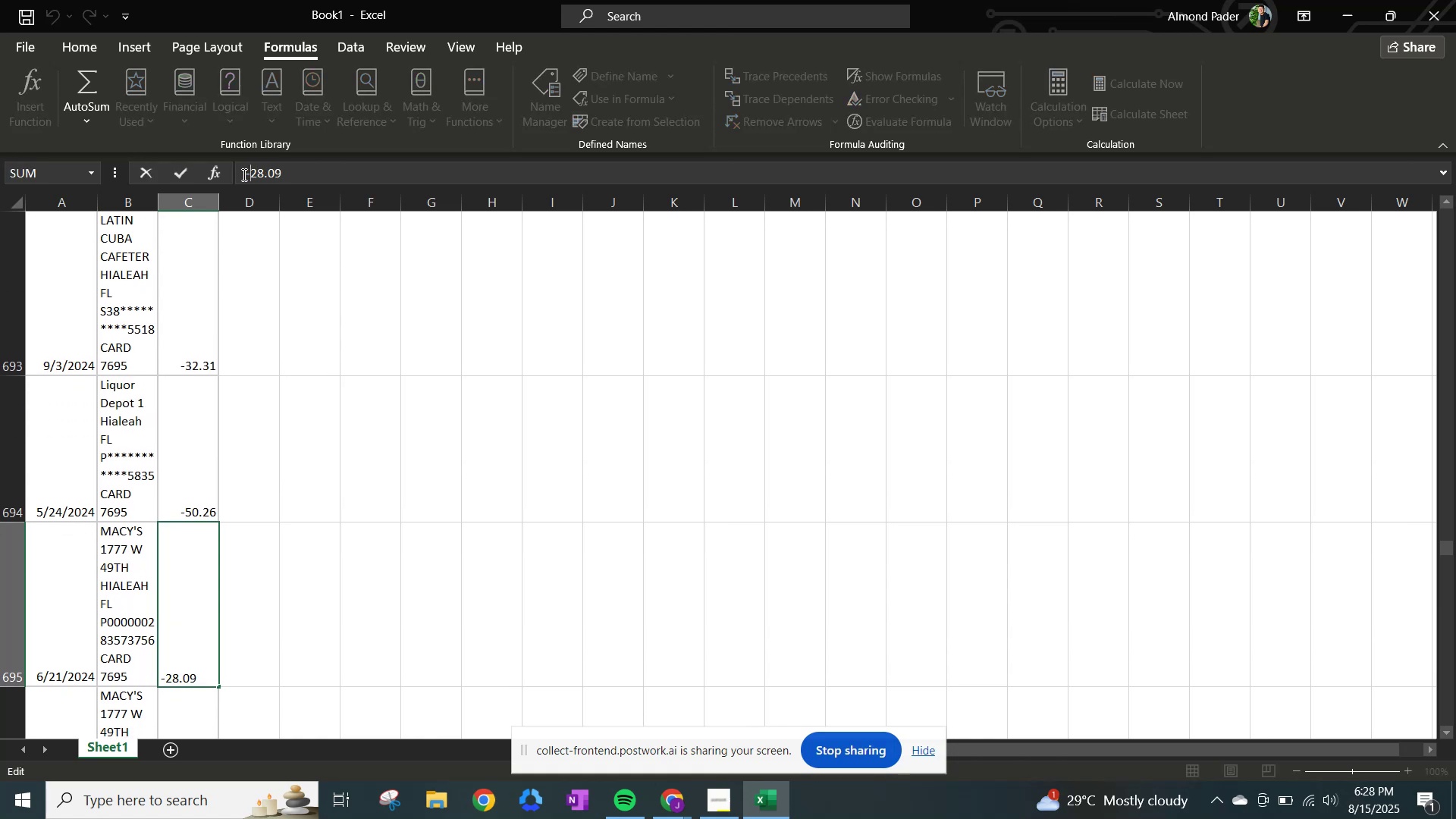 
key(NumpadEnter)
 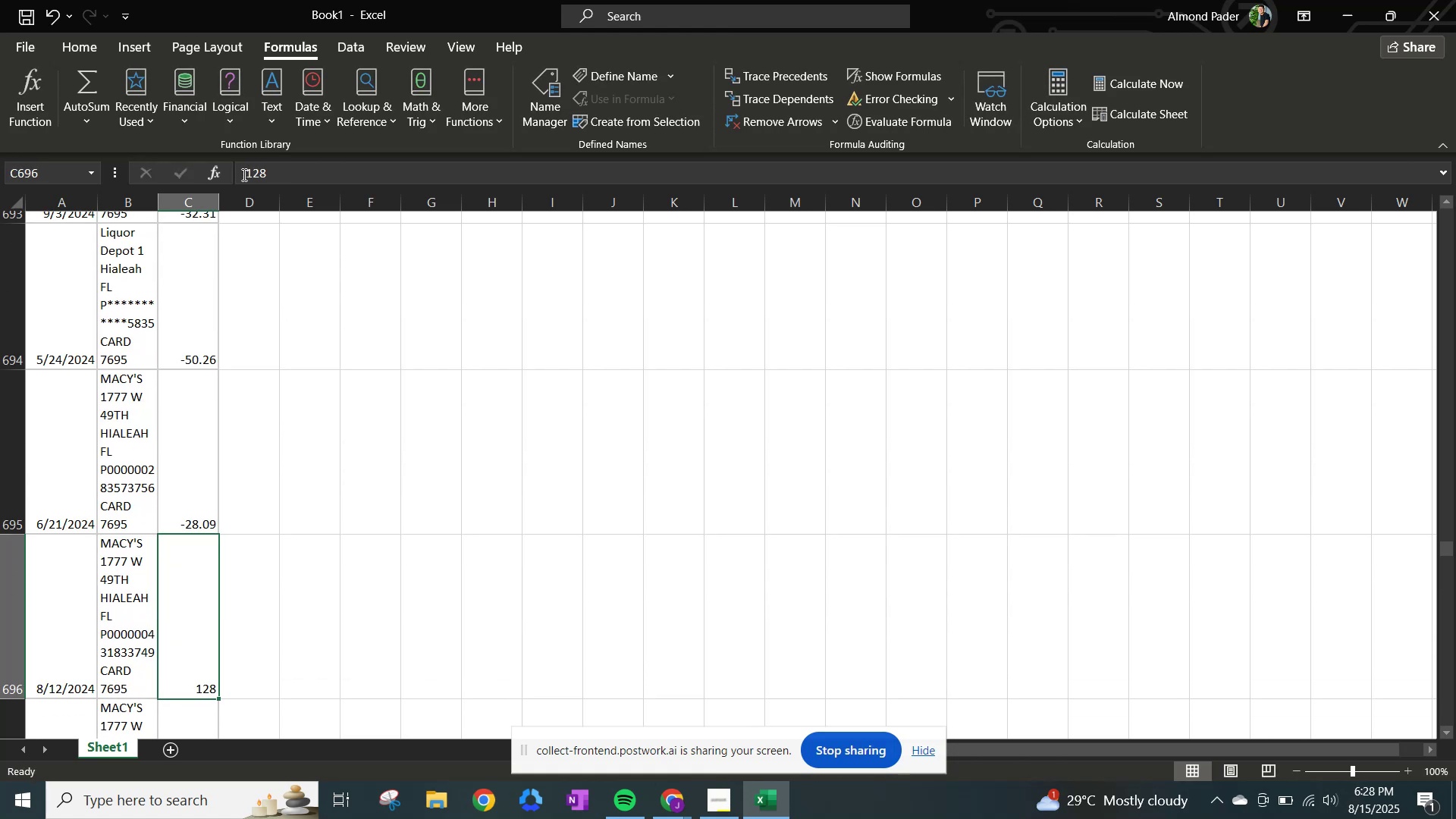 
left_click([243, 174])
 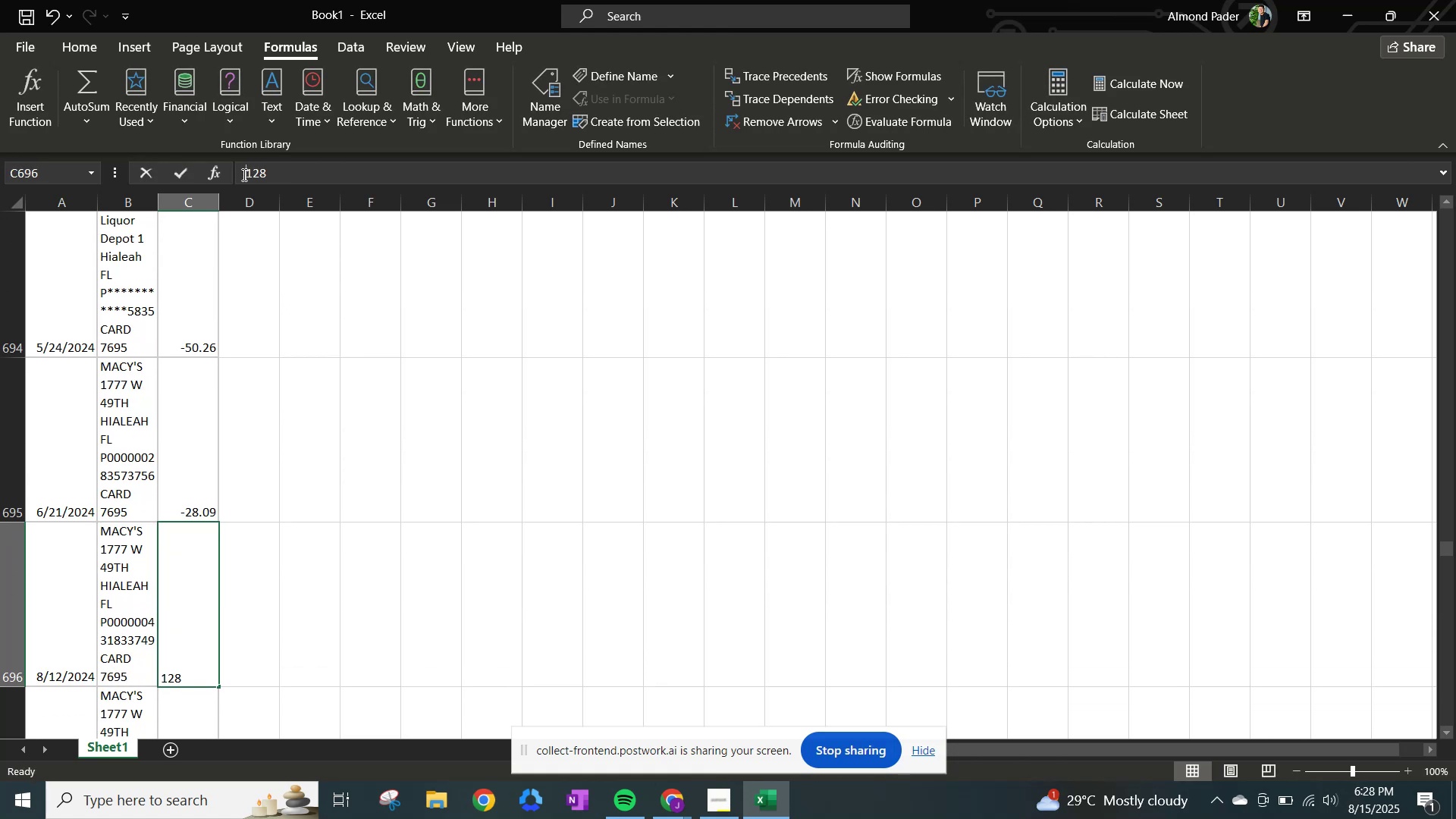 
key(NumpadSubtract)
 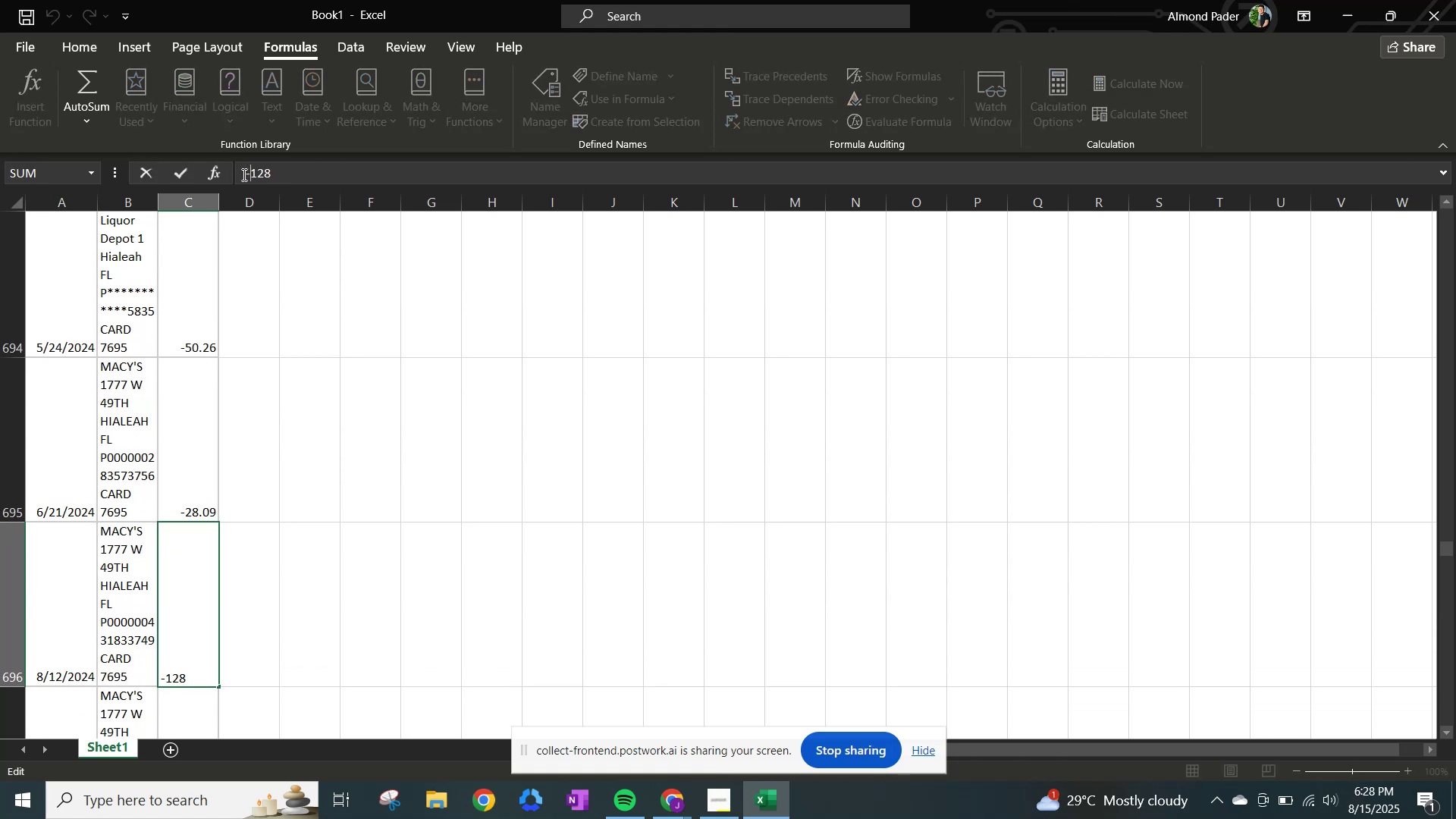 
key(NumpadEnter)
 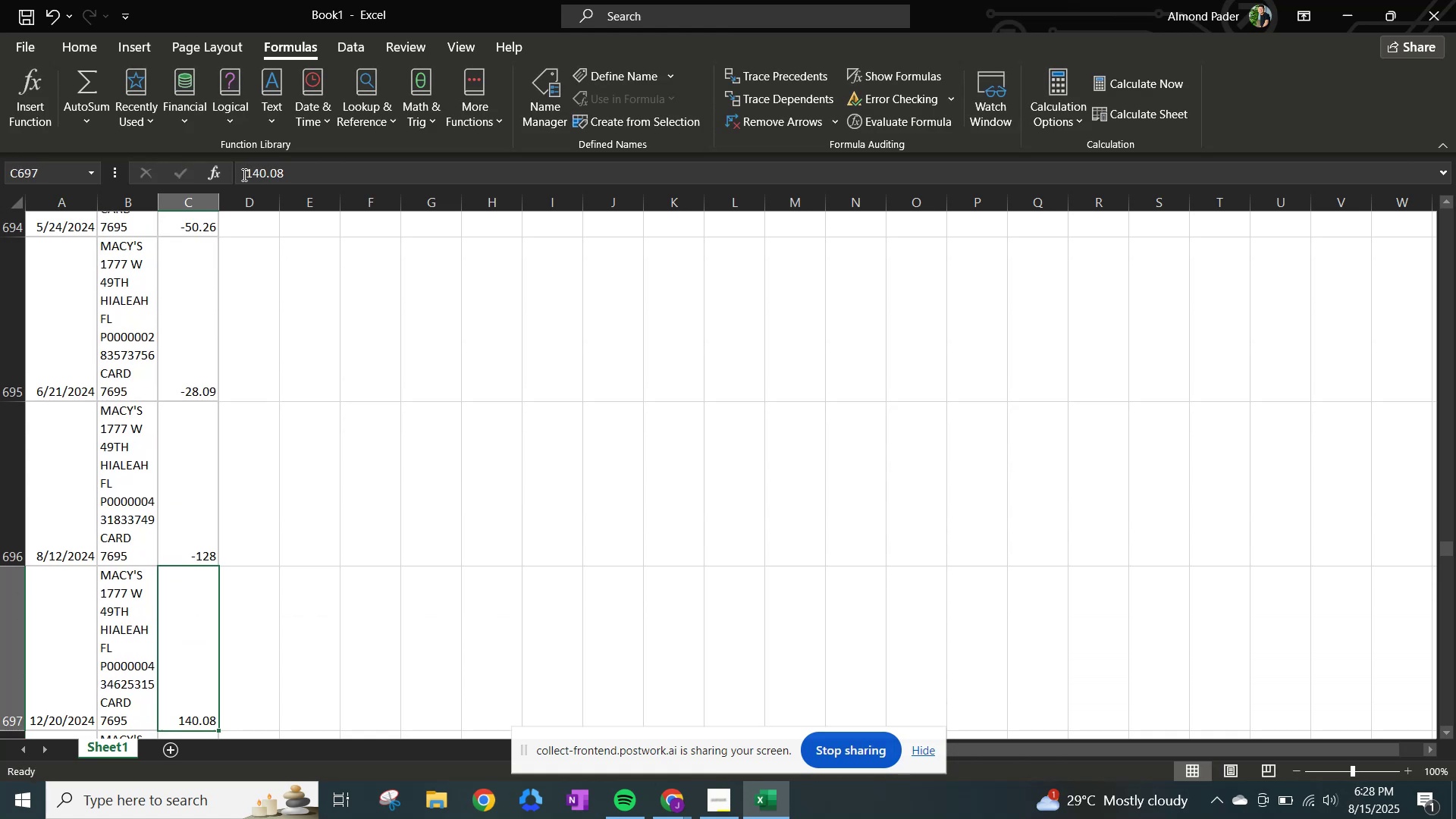 
left_click([243, 174])
 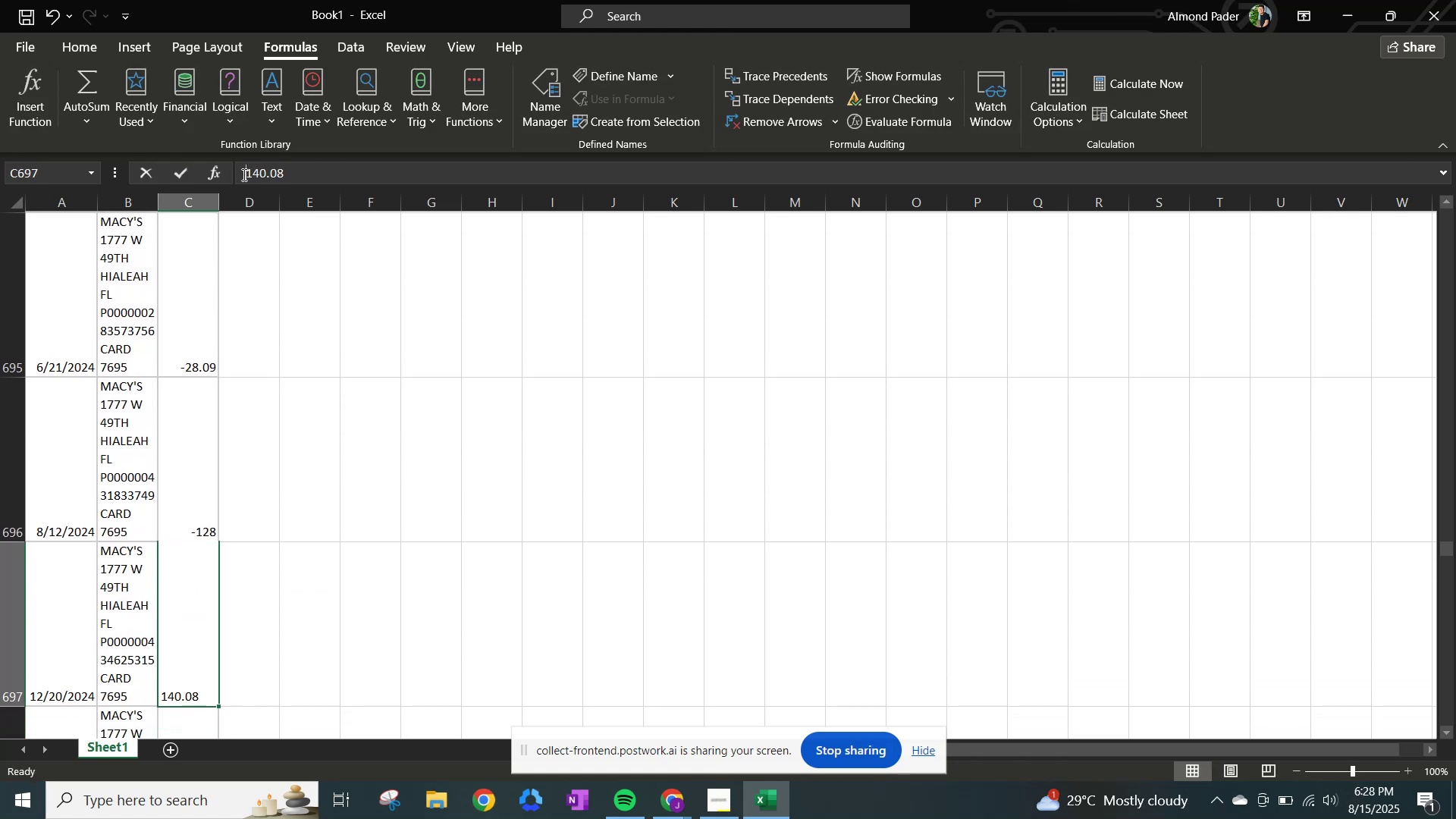 
key(NumpadSubtract)
 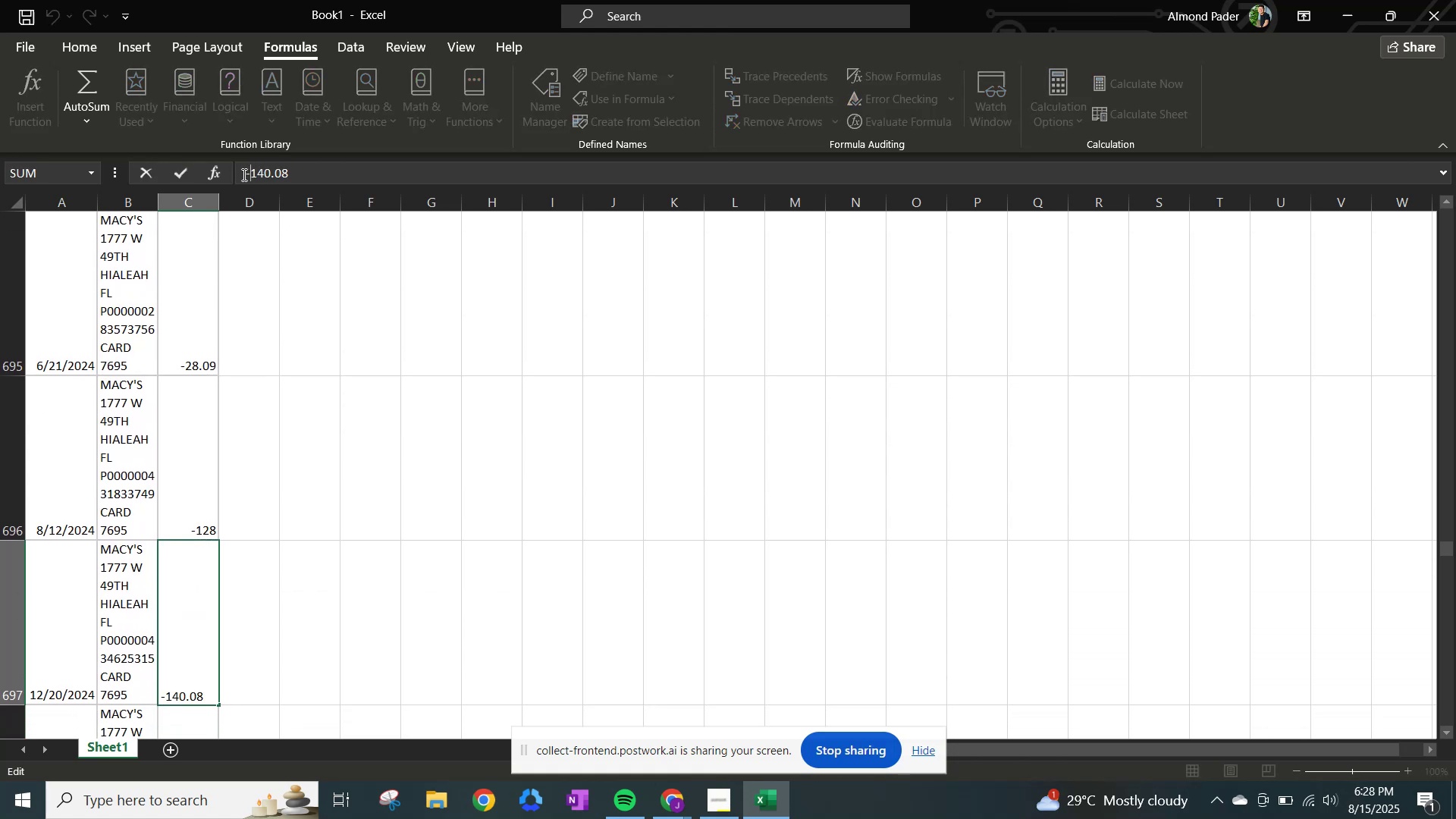 
key(NumpadEnter)
 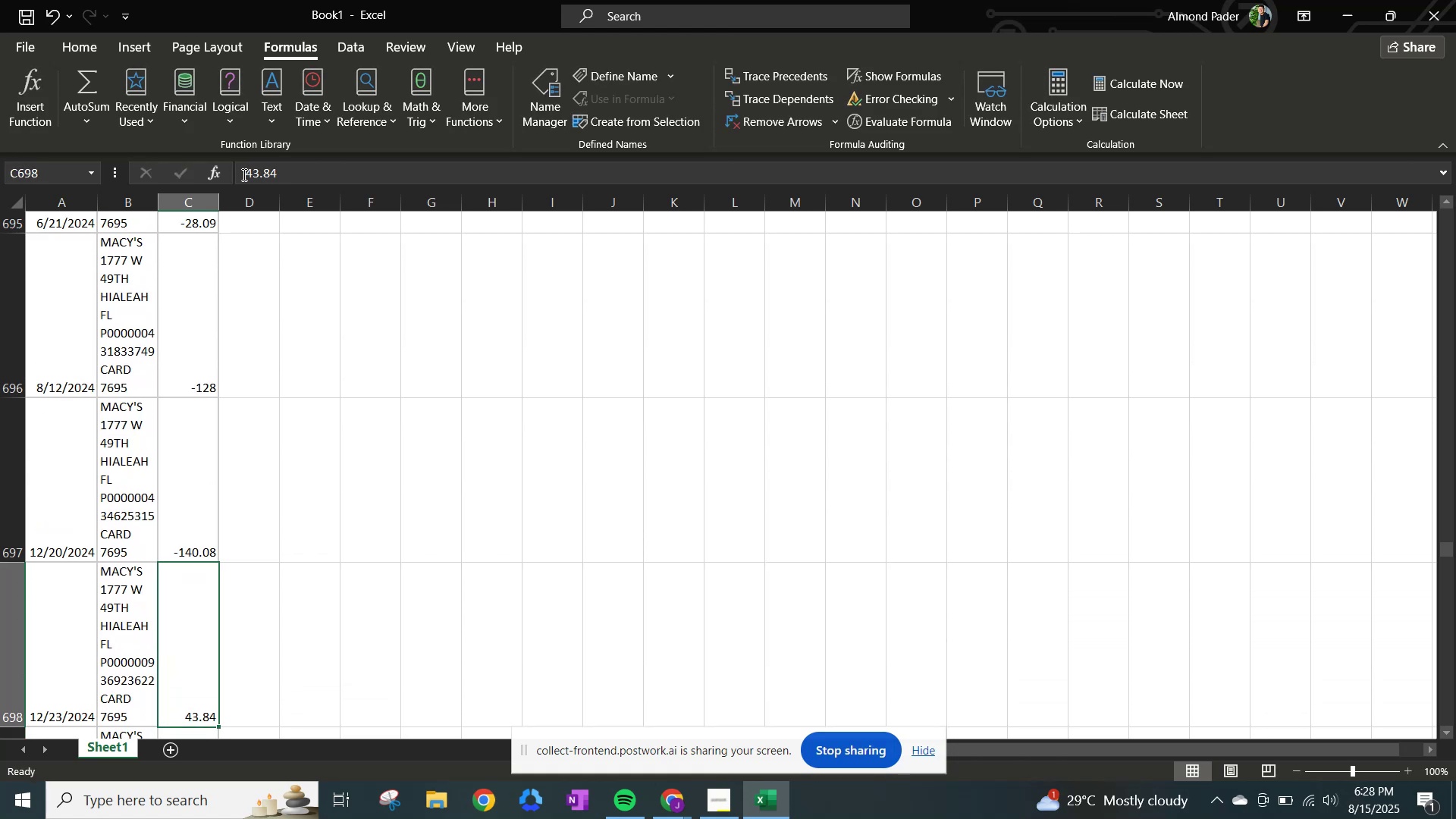 
left_click([243, 174])
 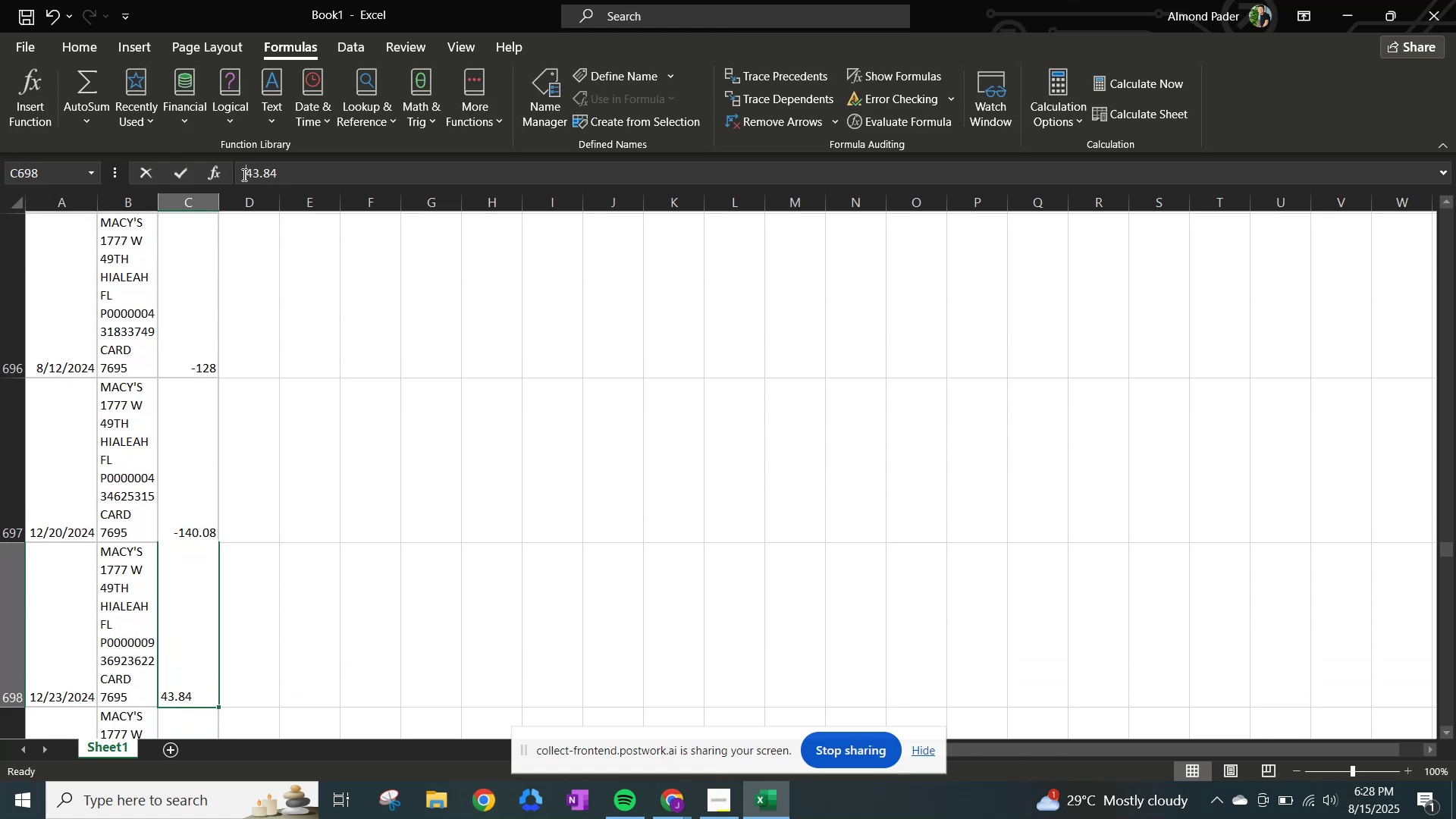 
key(NumpadSubtract)
 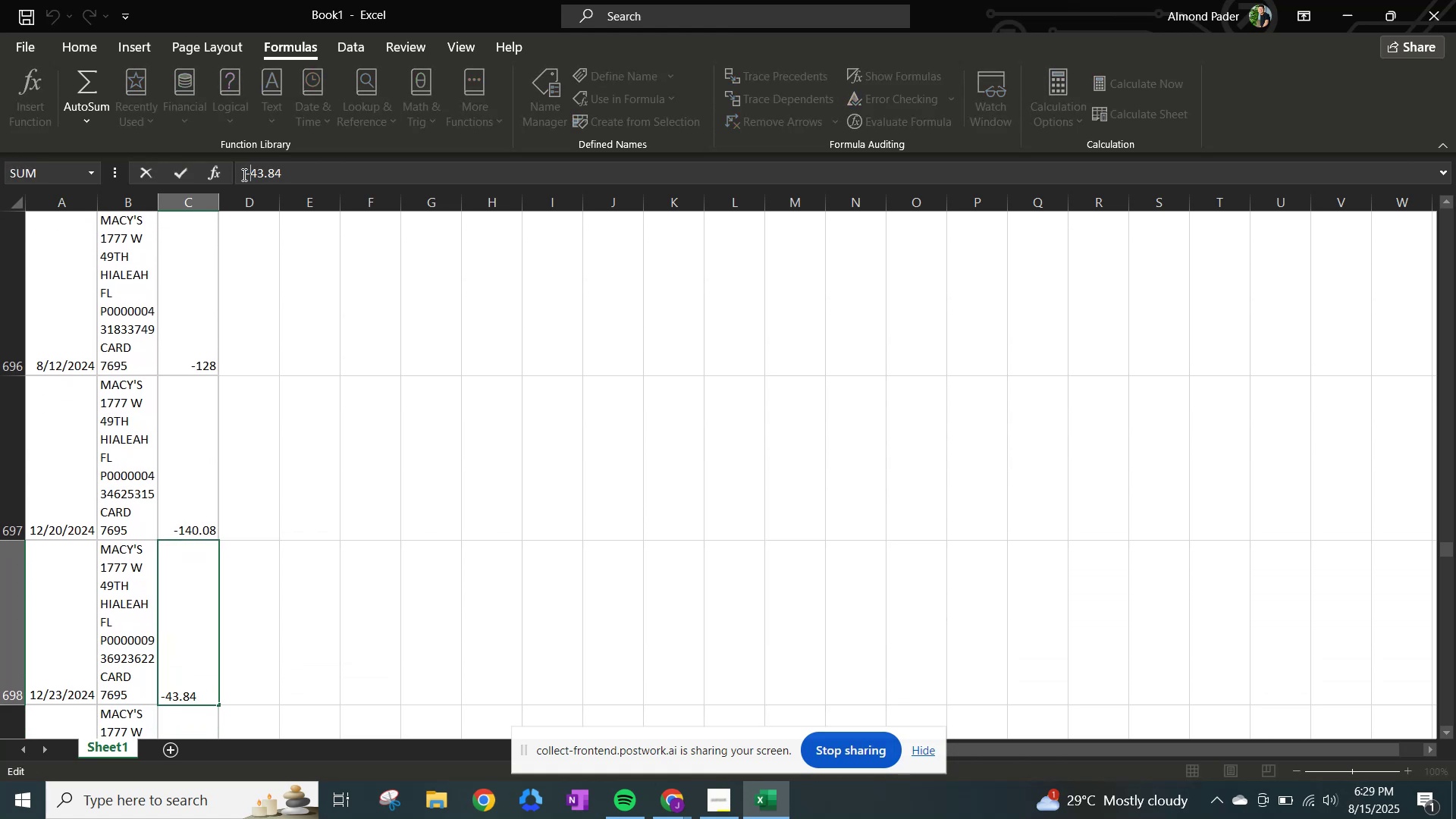 
key(NumpadEnter)
 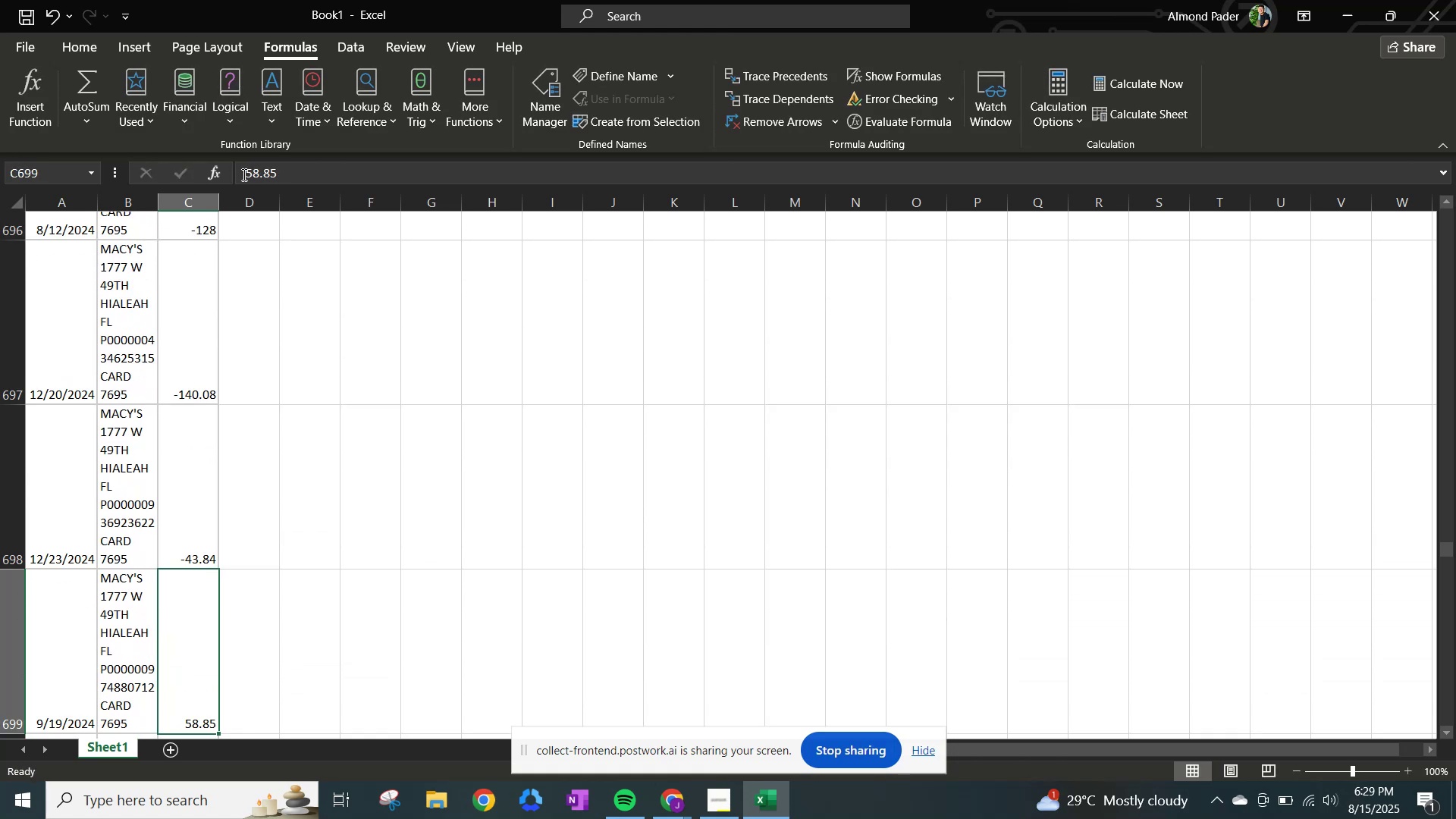 
left_click([243, 174])
 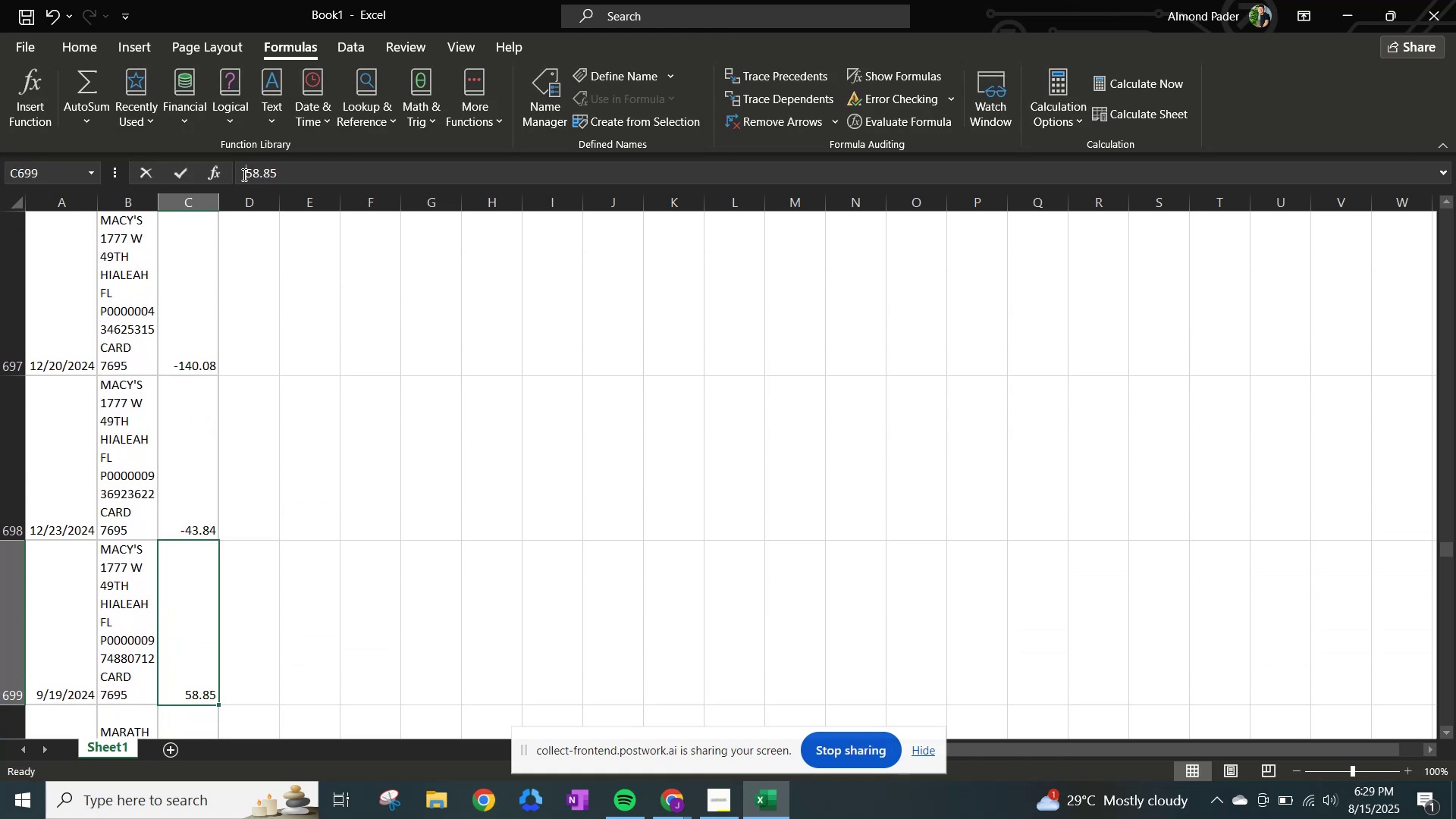 
key(NumpadSubtract)
 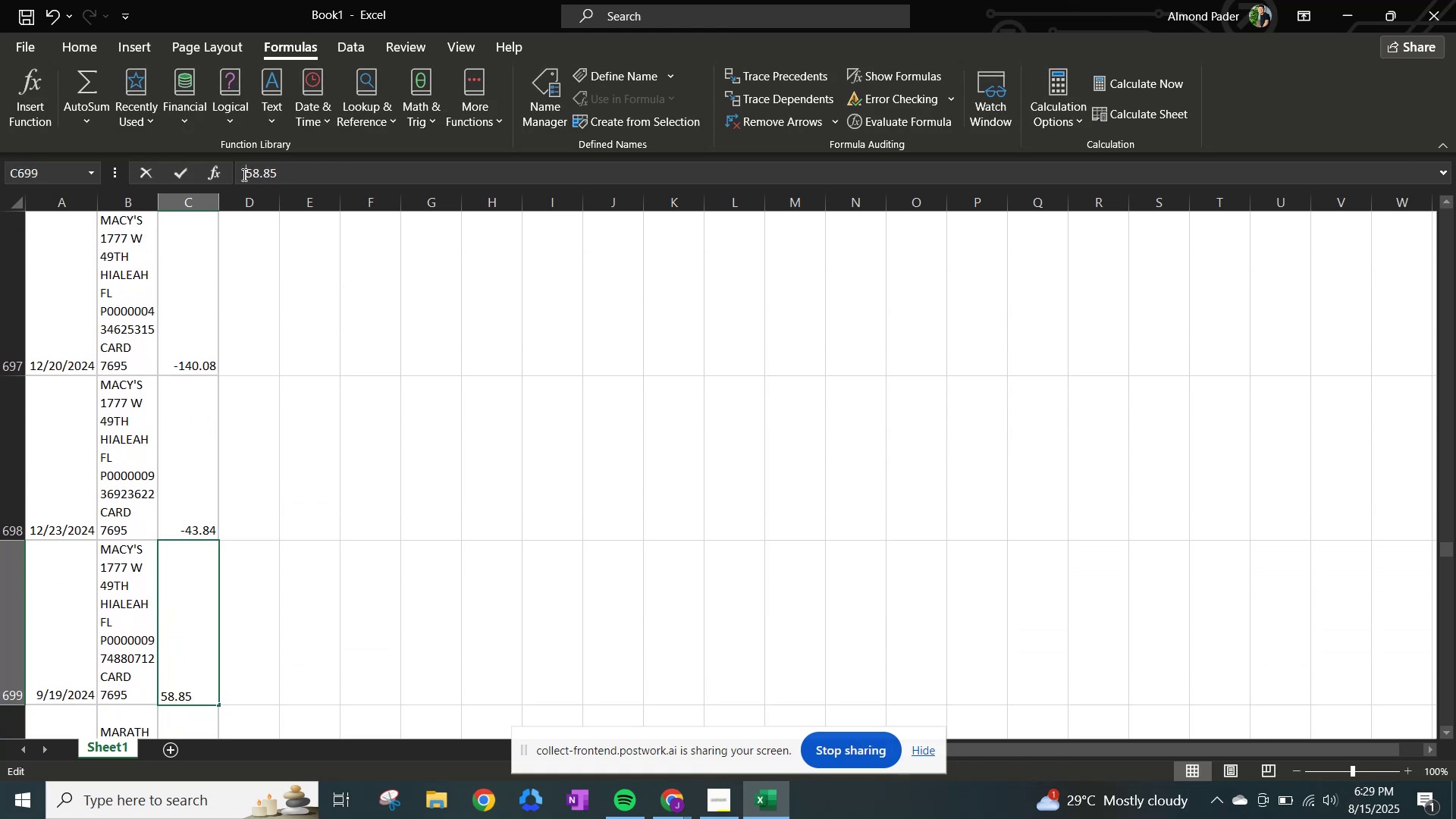 
key(NumpadEnter)
 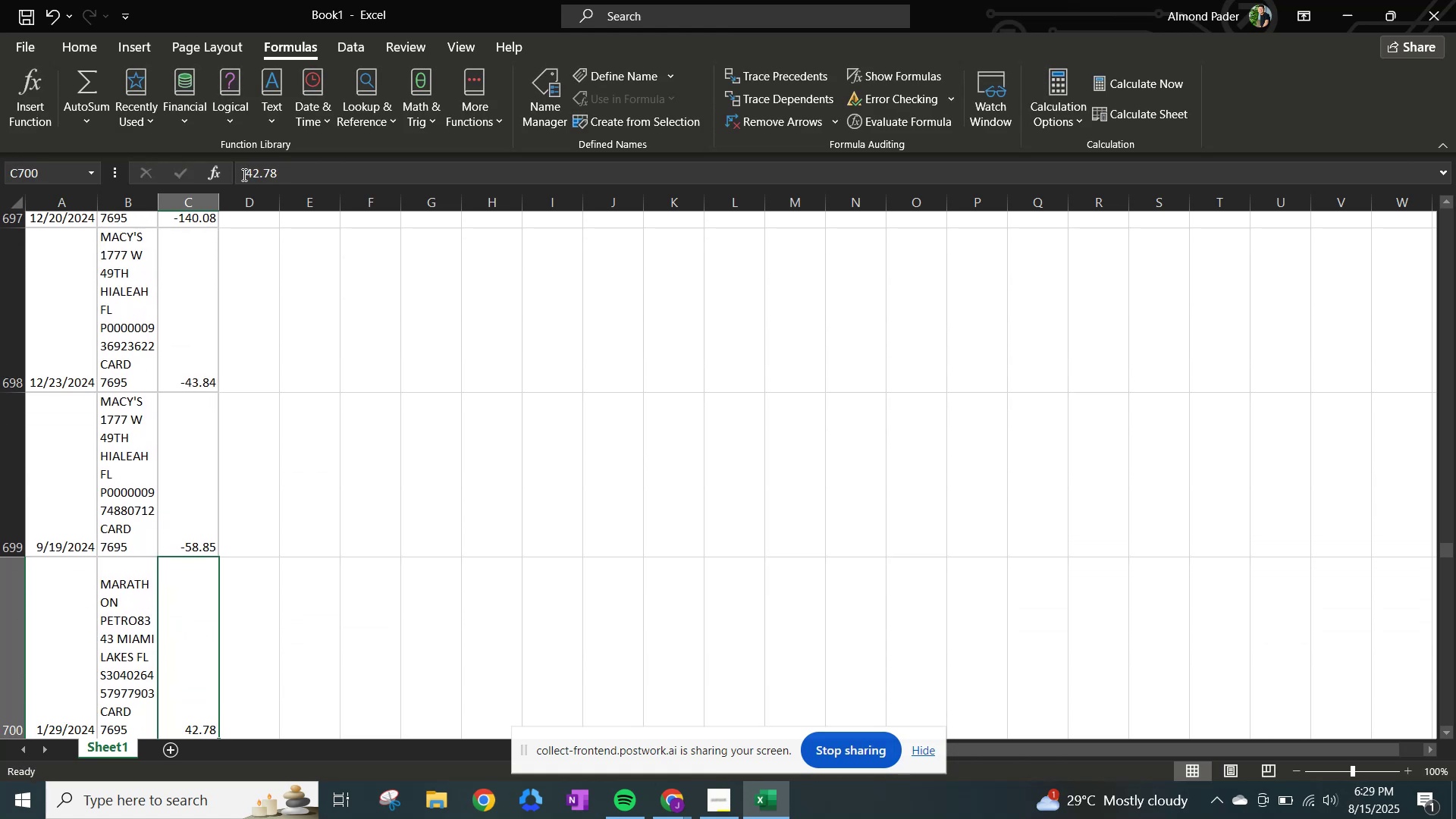 
left_click([243, 174])
 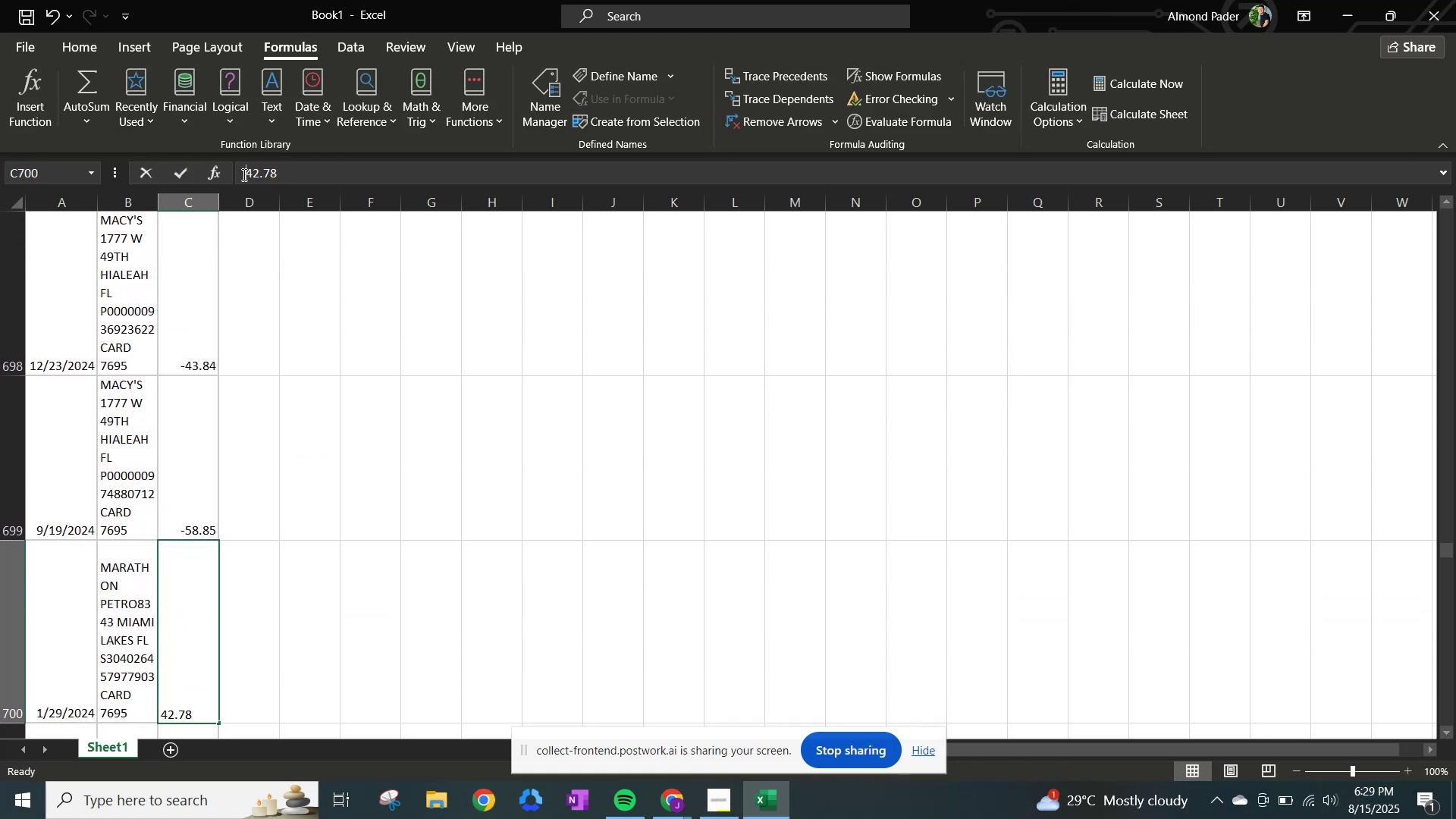 
key(NumpadSubtract)
 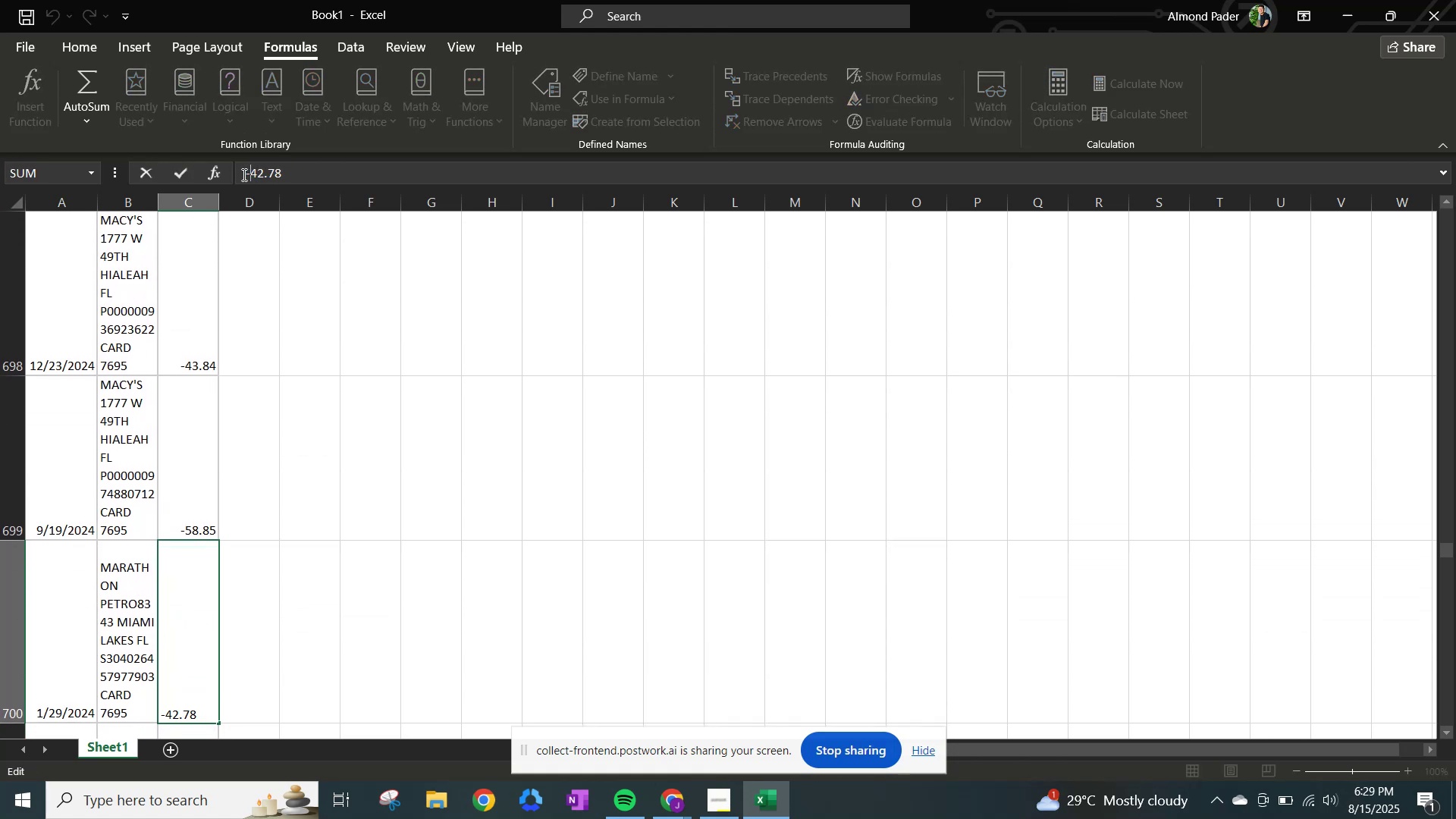 
key(NumpadEnter)
 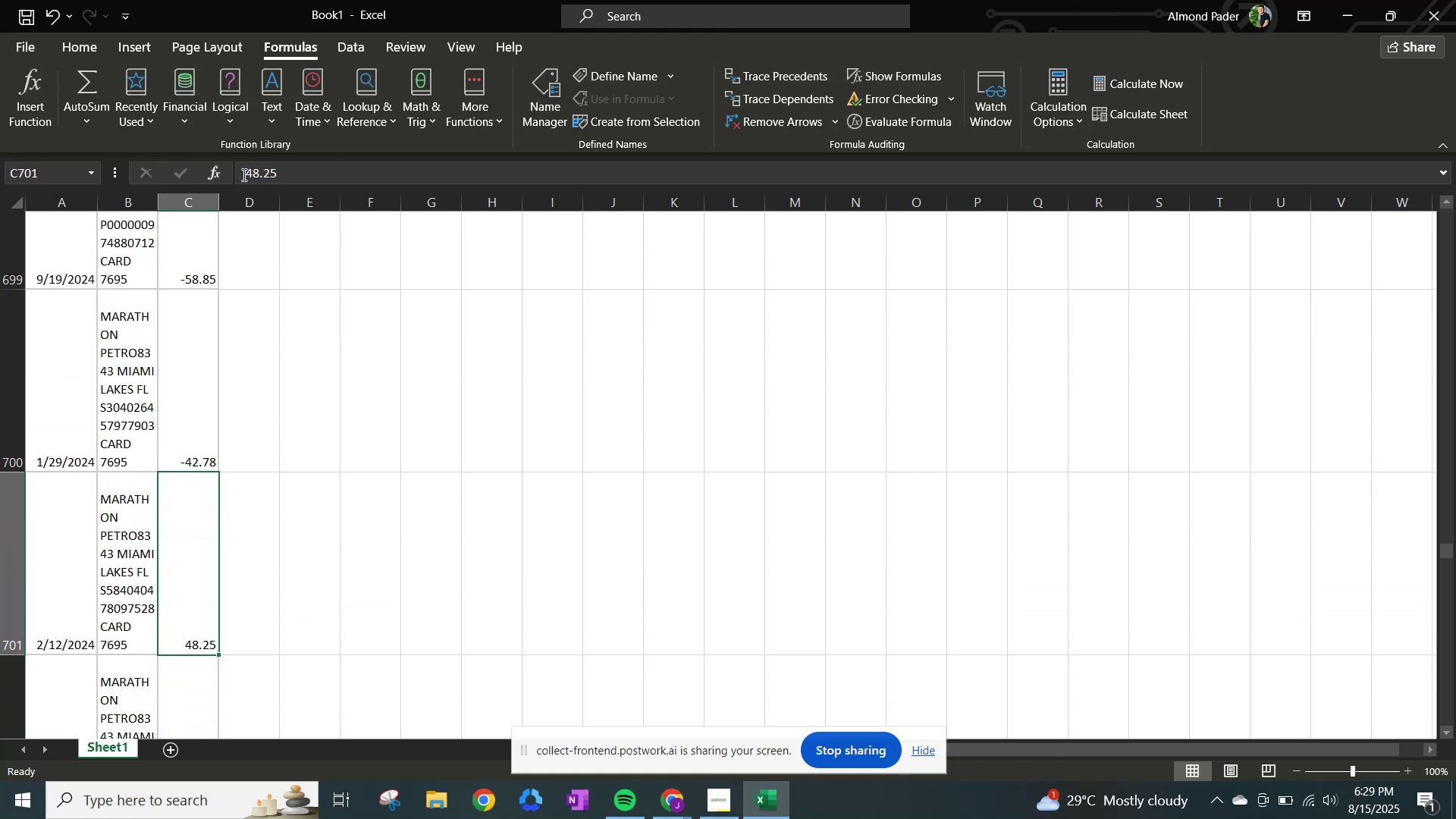 
left_click([243, 174])
 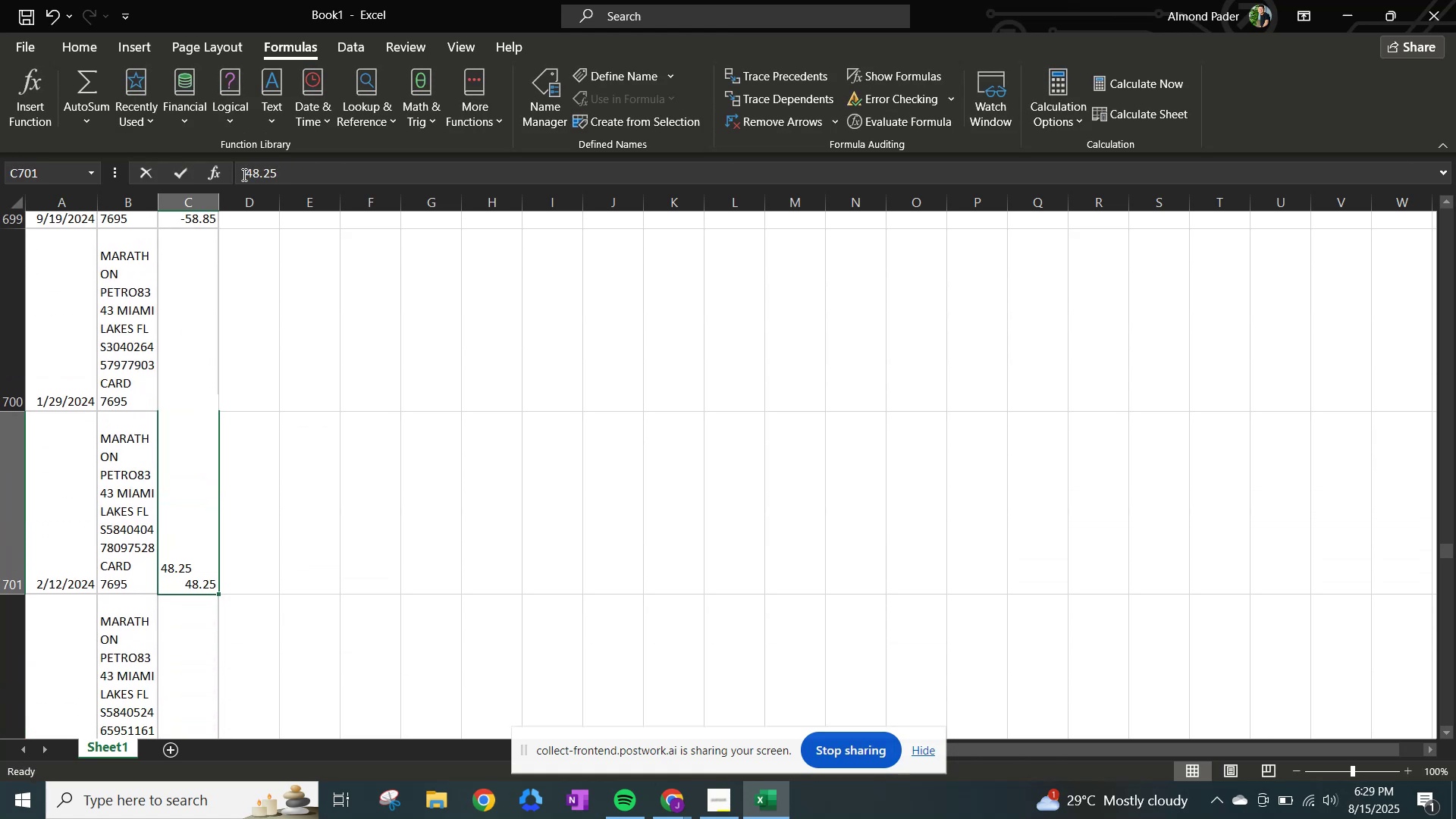 
key(NumpadSubtract)
 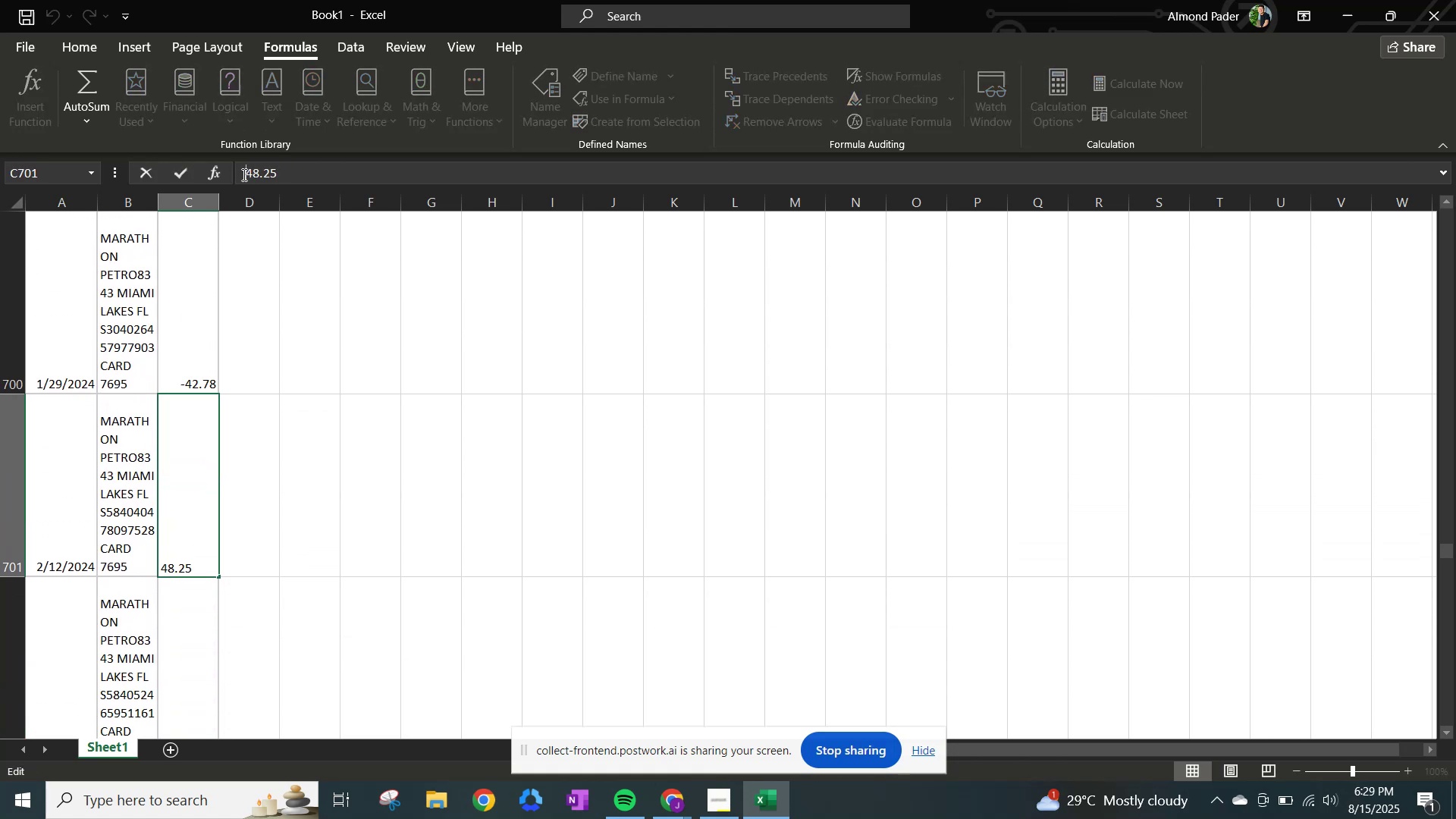 
key(NumpadEnter)
 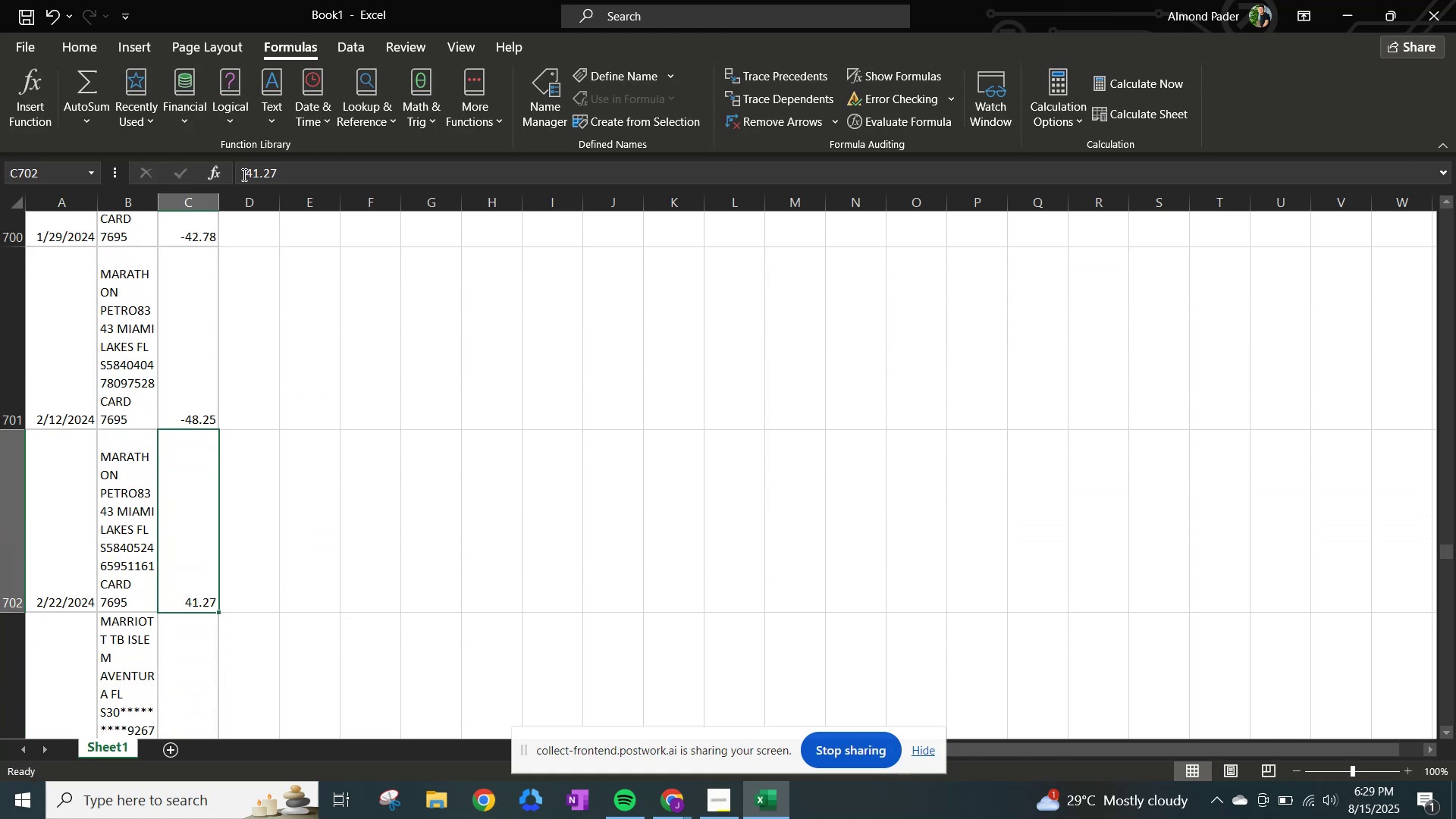 
left_click([243, 174])
 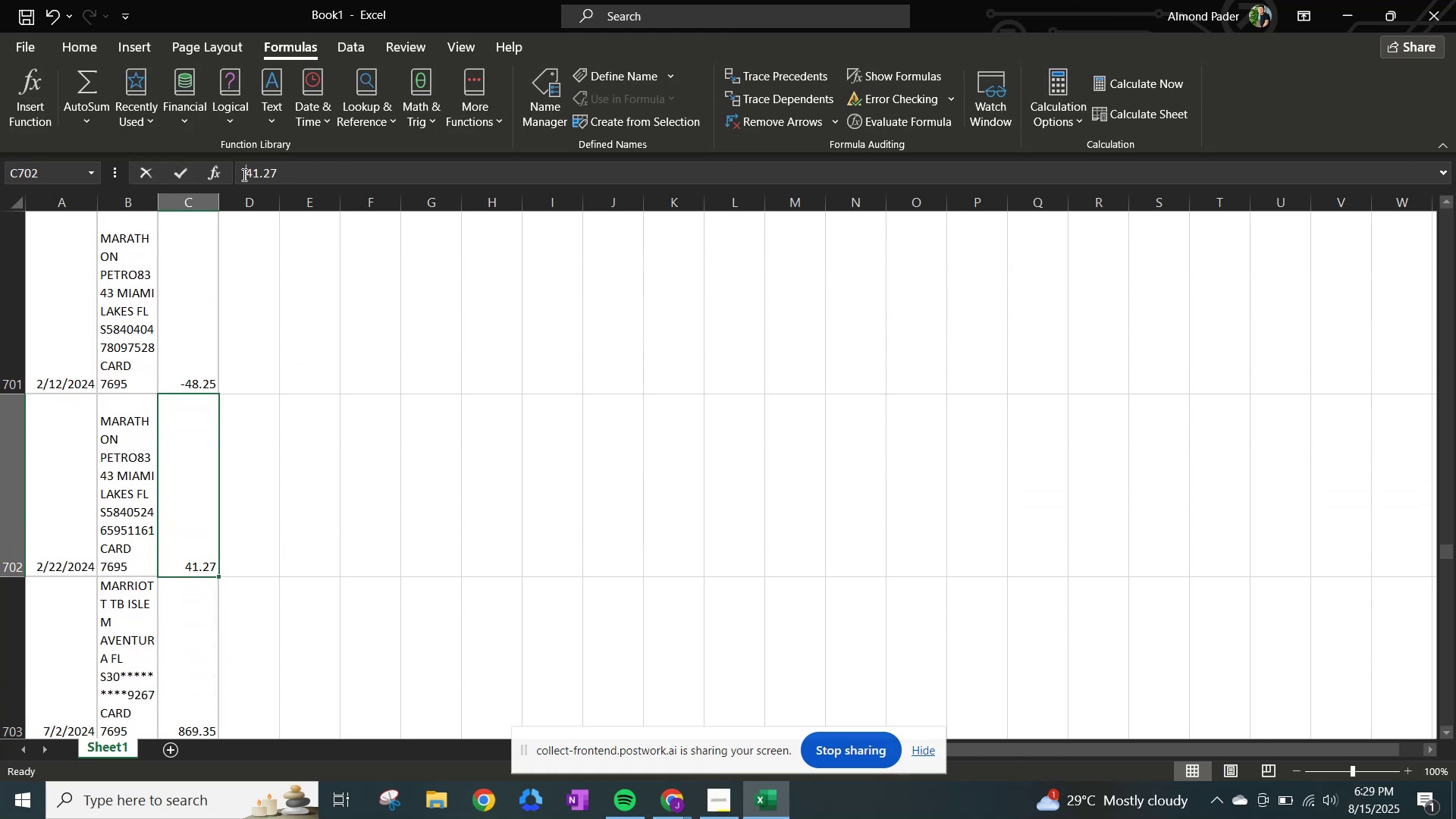 
hold_key(key=NumpadSubtract, duration=0.87)
 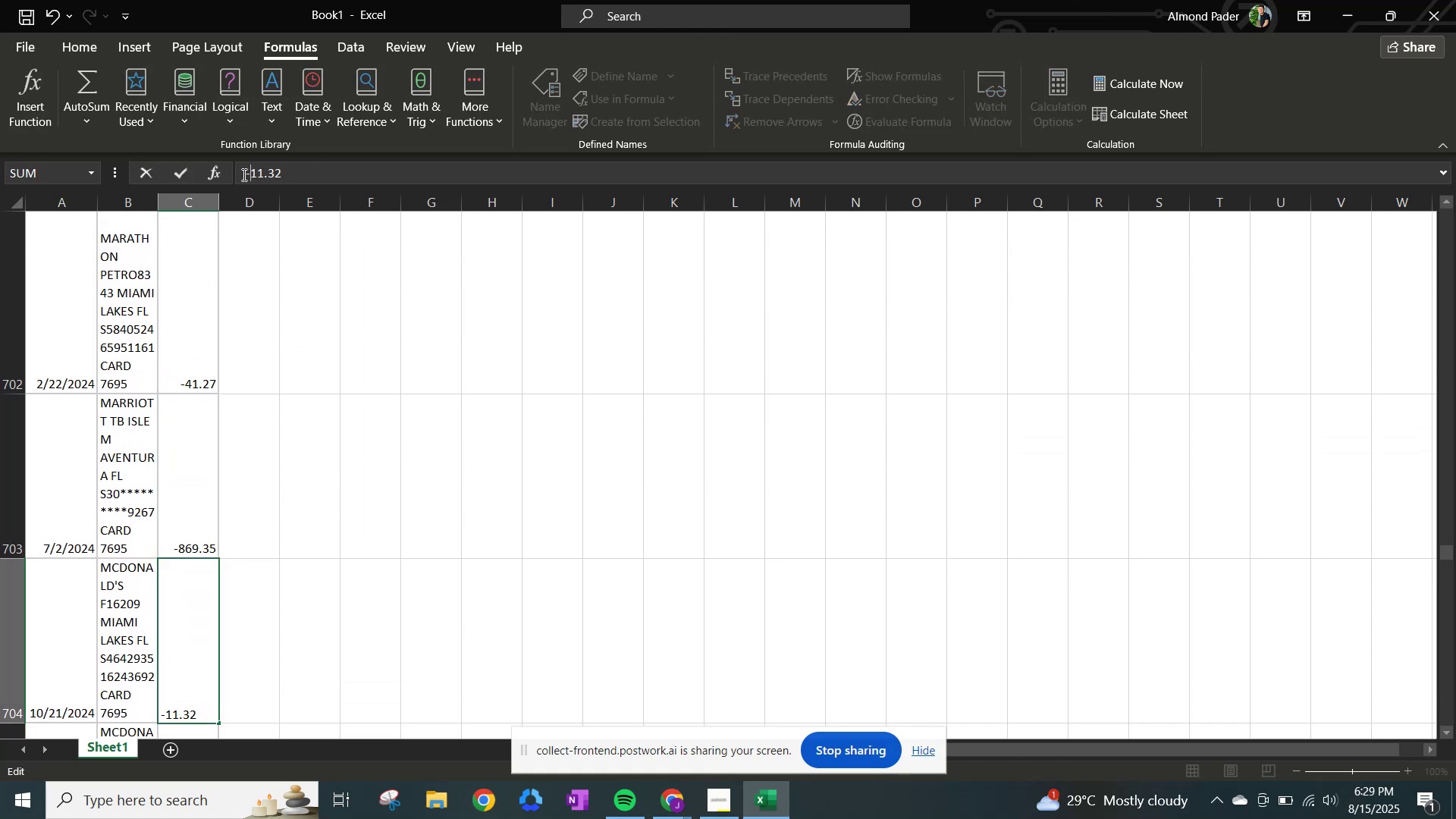 
key(NumpadEnter)
 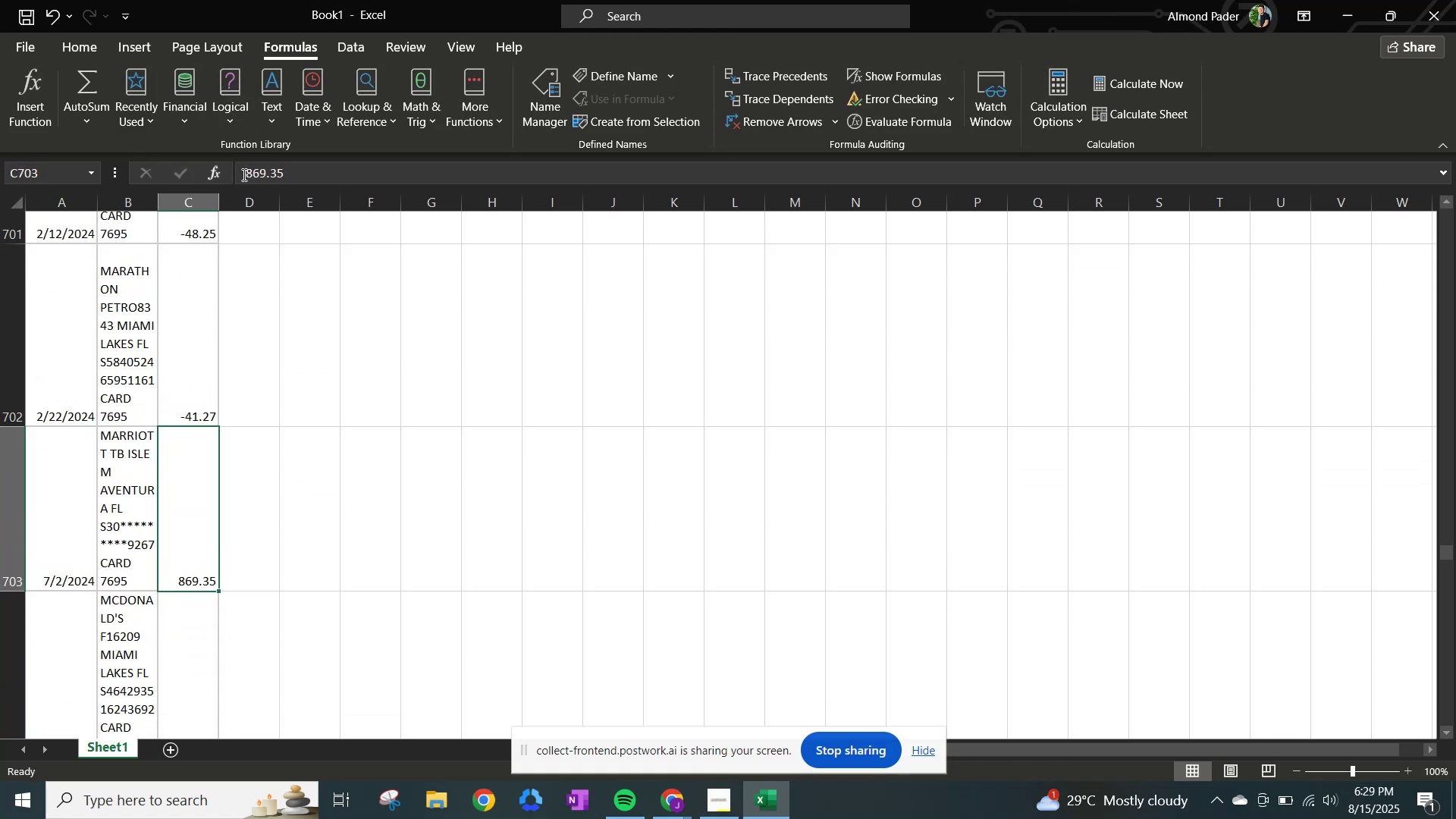 
left_click([243, 174])
 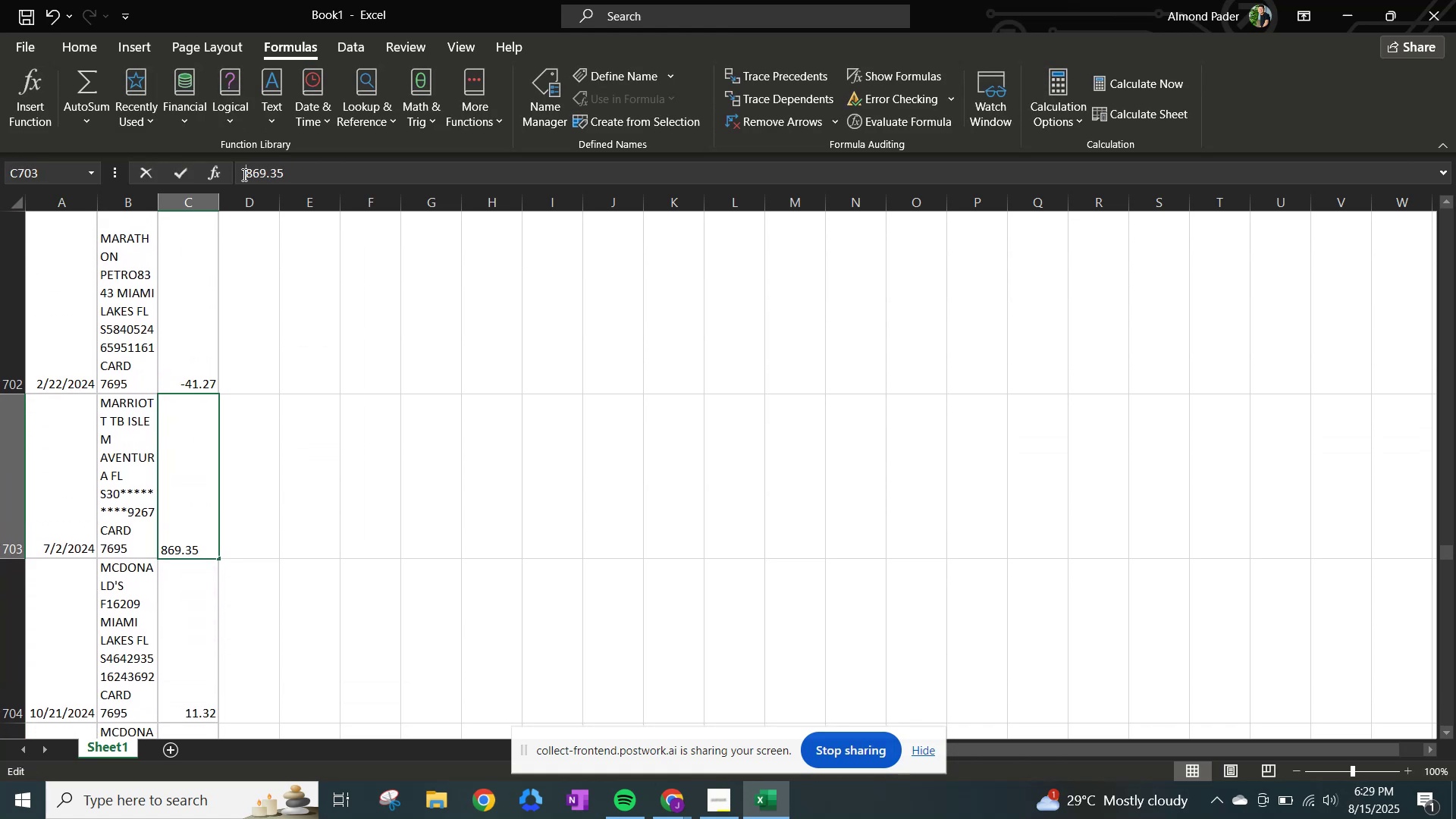 
key(NumpadEnter)
 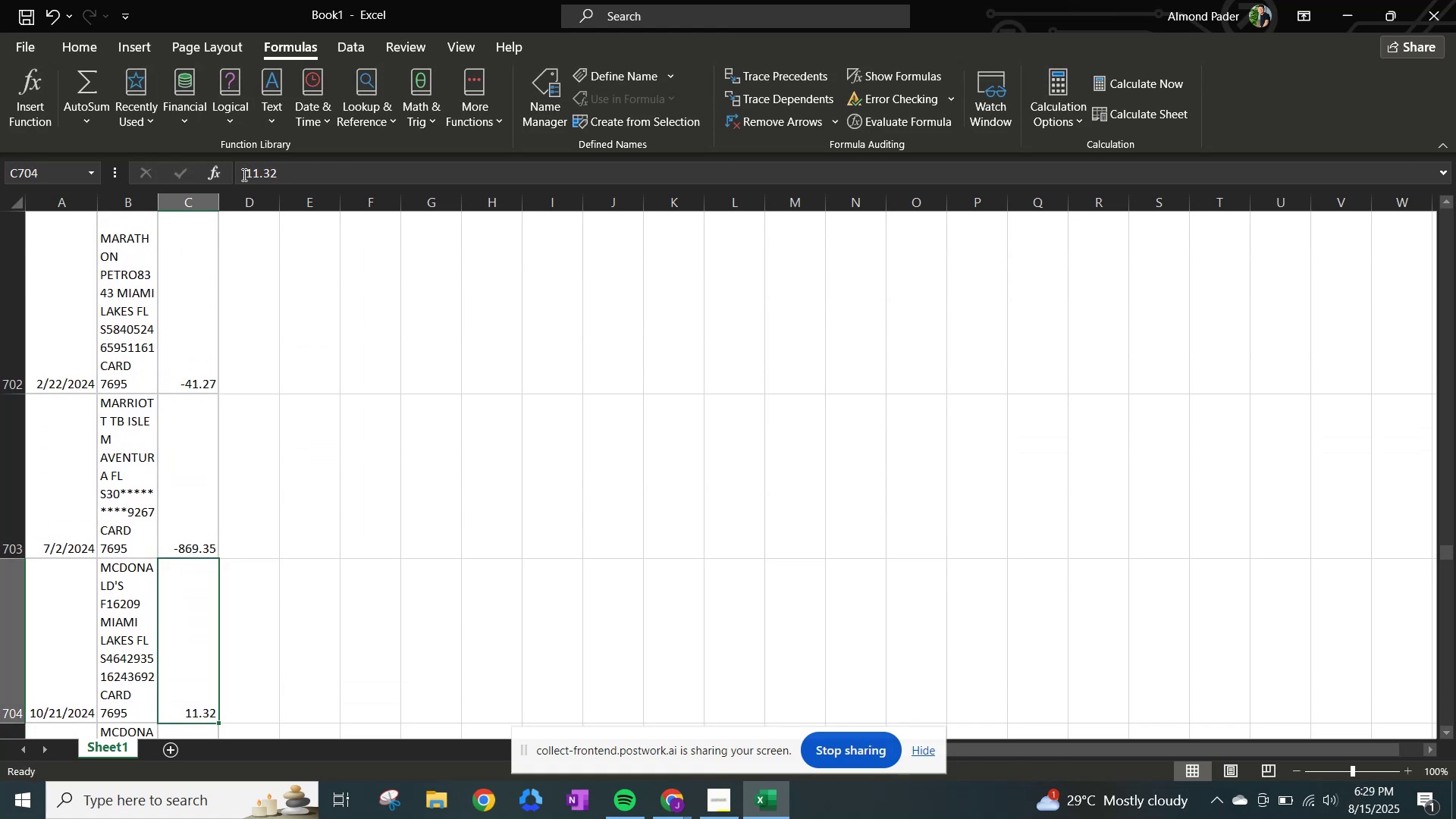 
left_click([243, 174])
 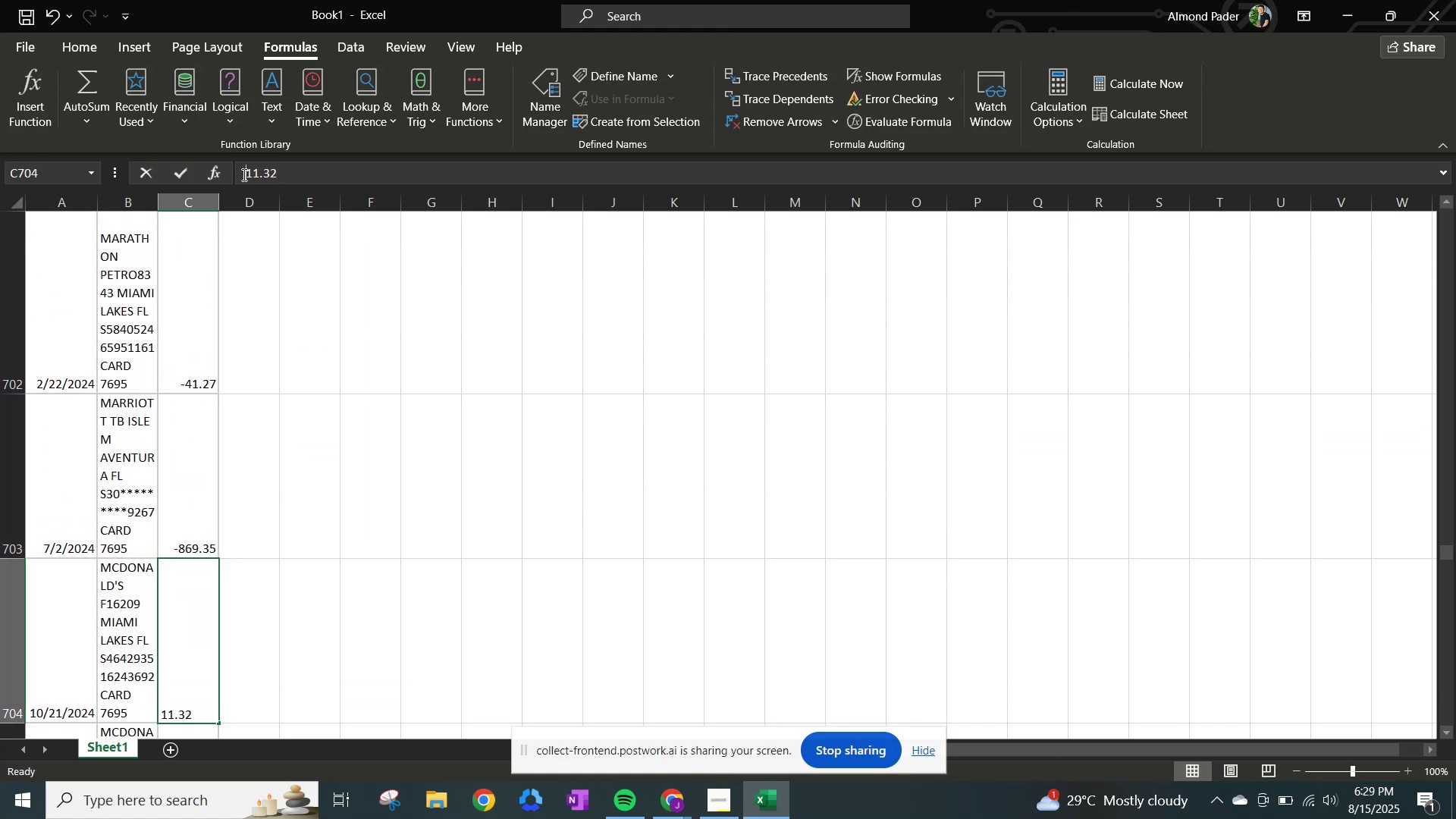 
key(NumpadSubtract)
 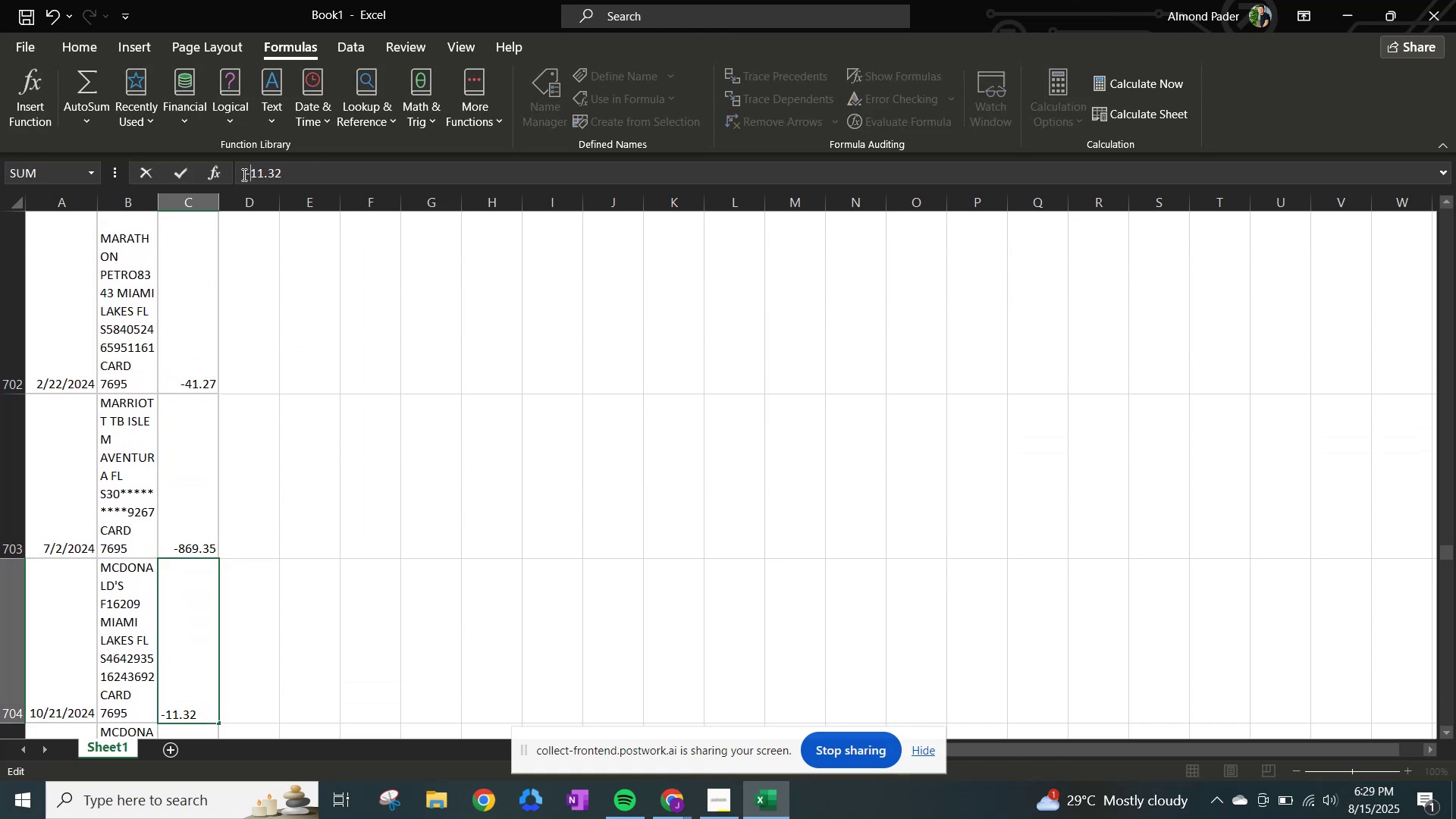 
key(NumpadEnter)
 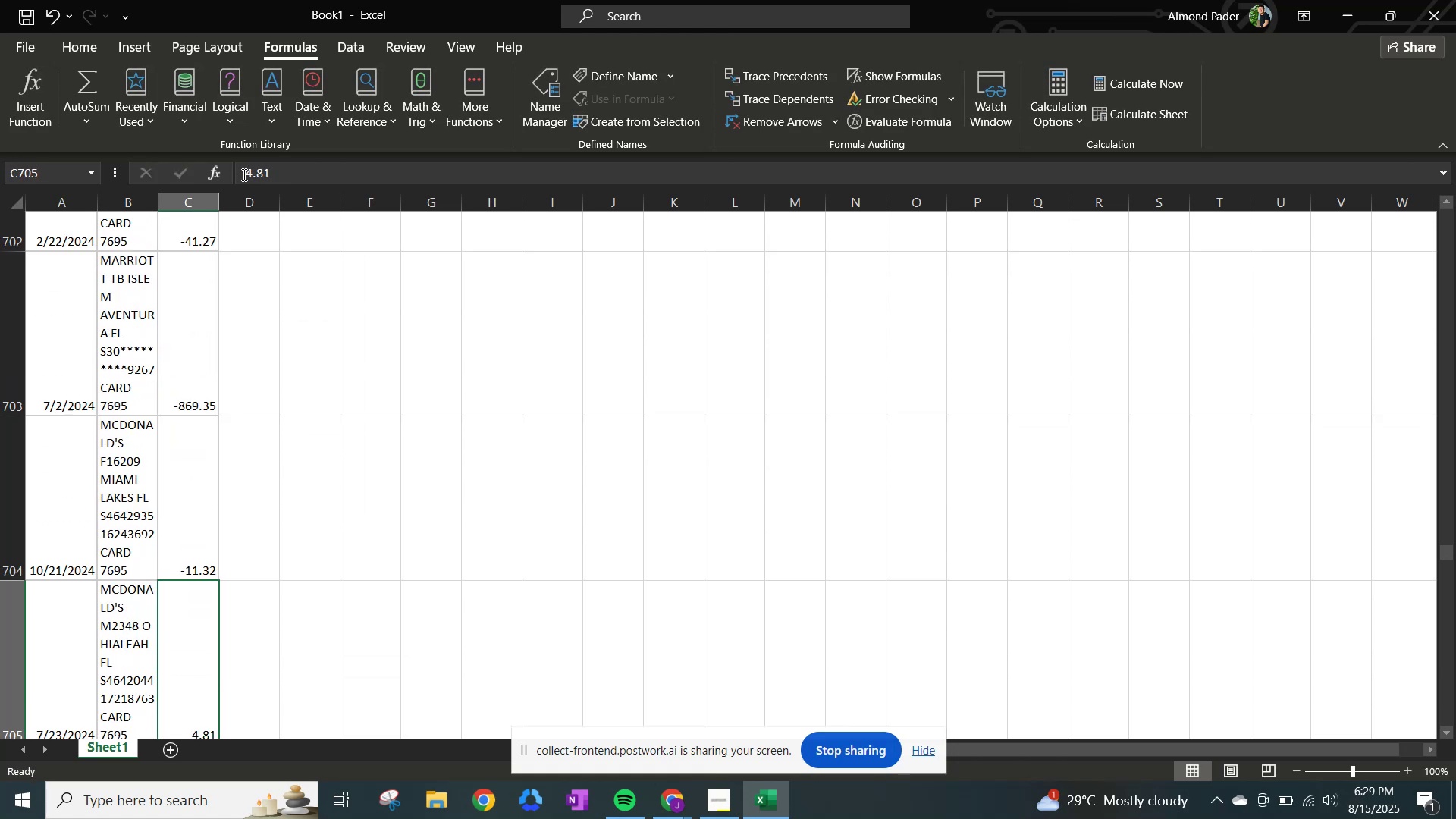 
left_click([243, 174])
 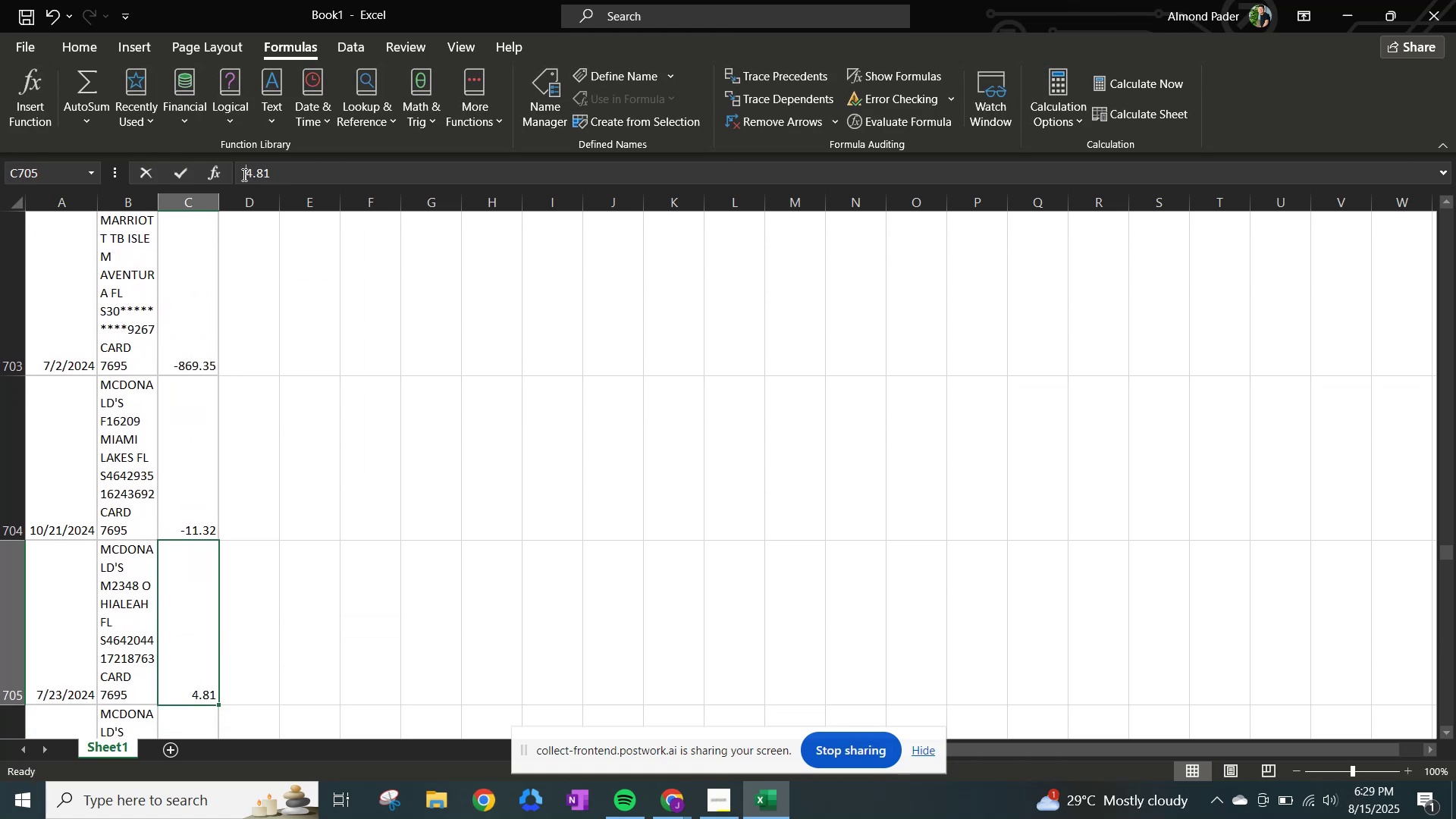 
hold_key(key=NumpadSubtract, duration=0.31)
 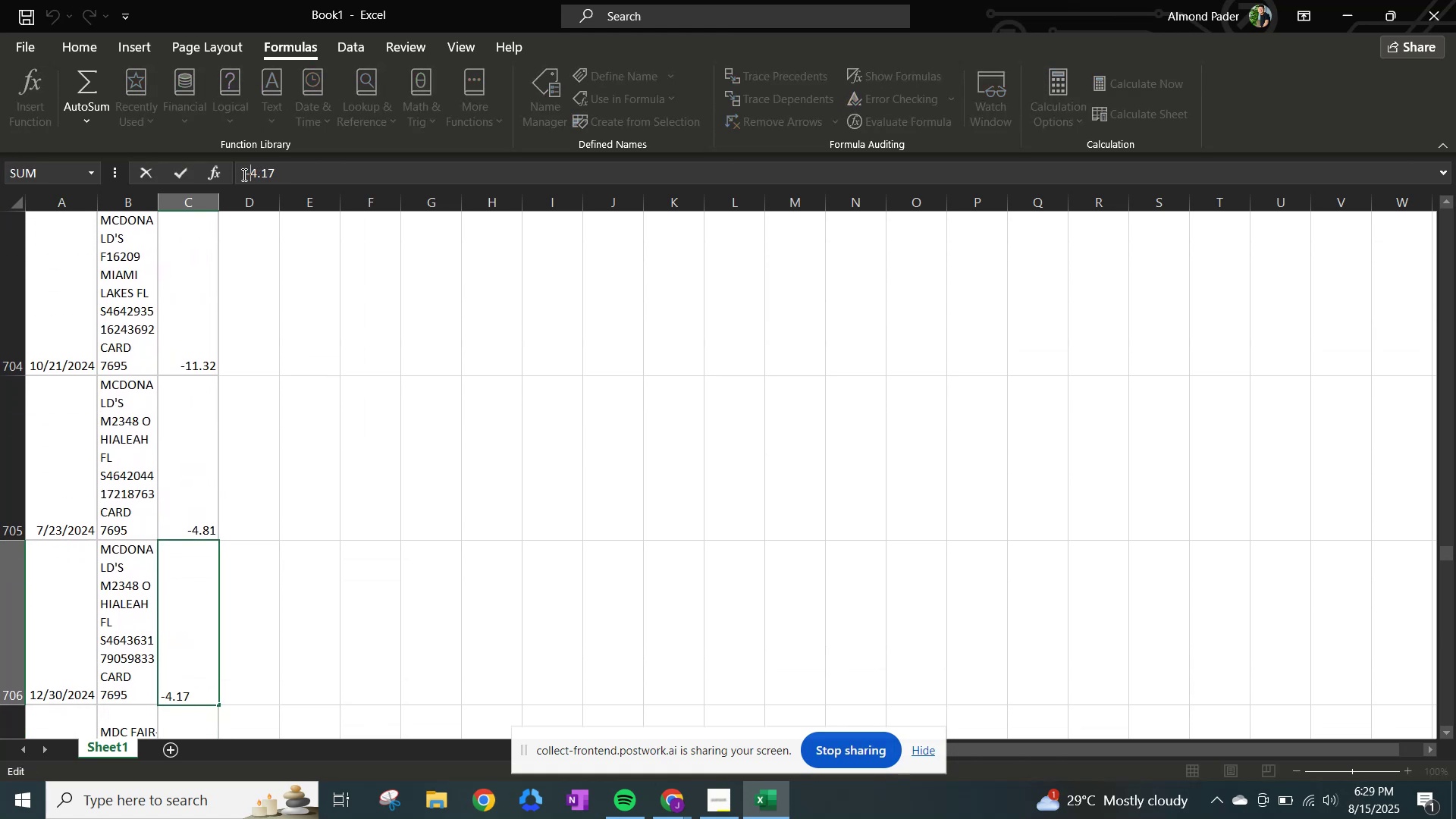 
key(NumpadEnter)
 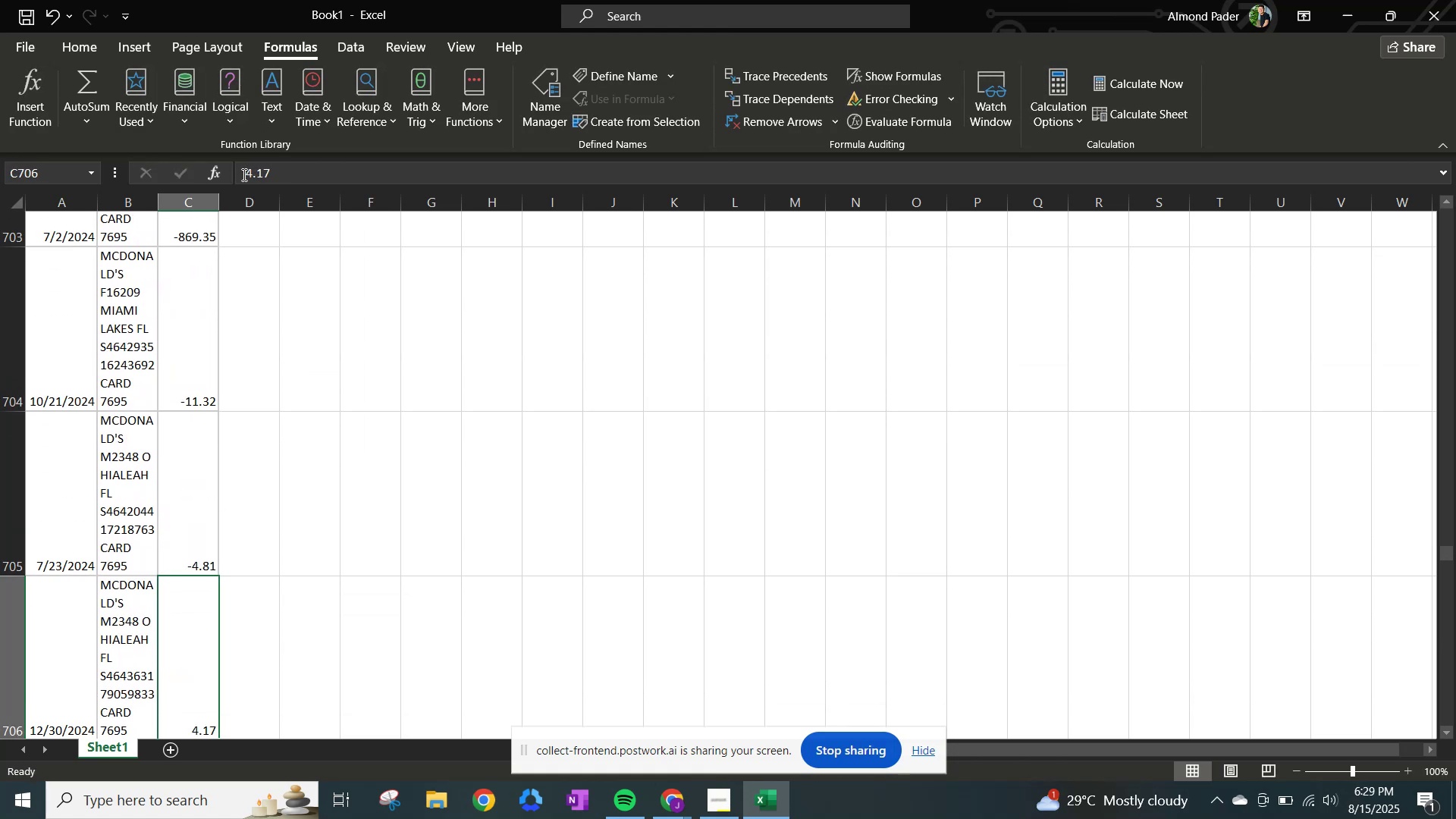 
left_click([243, 174])
 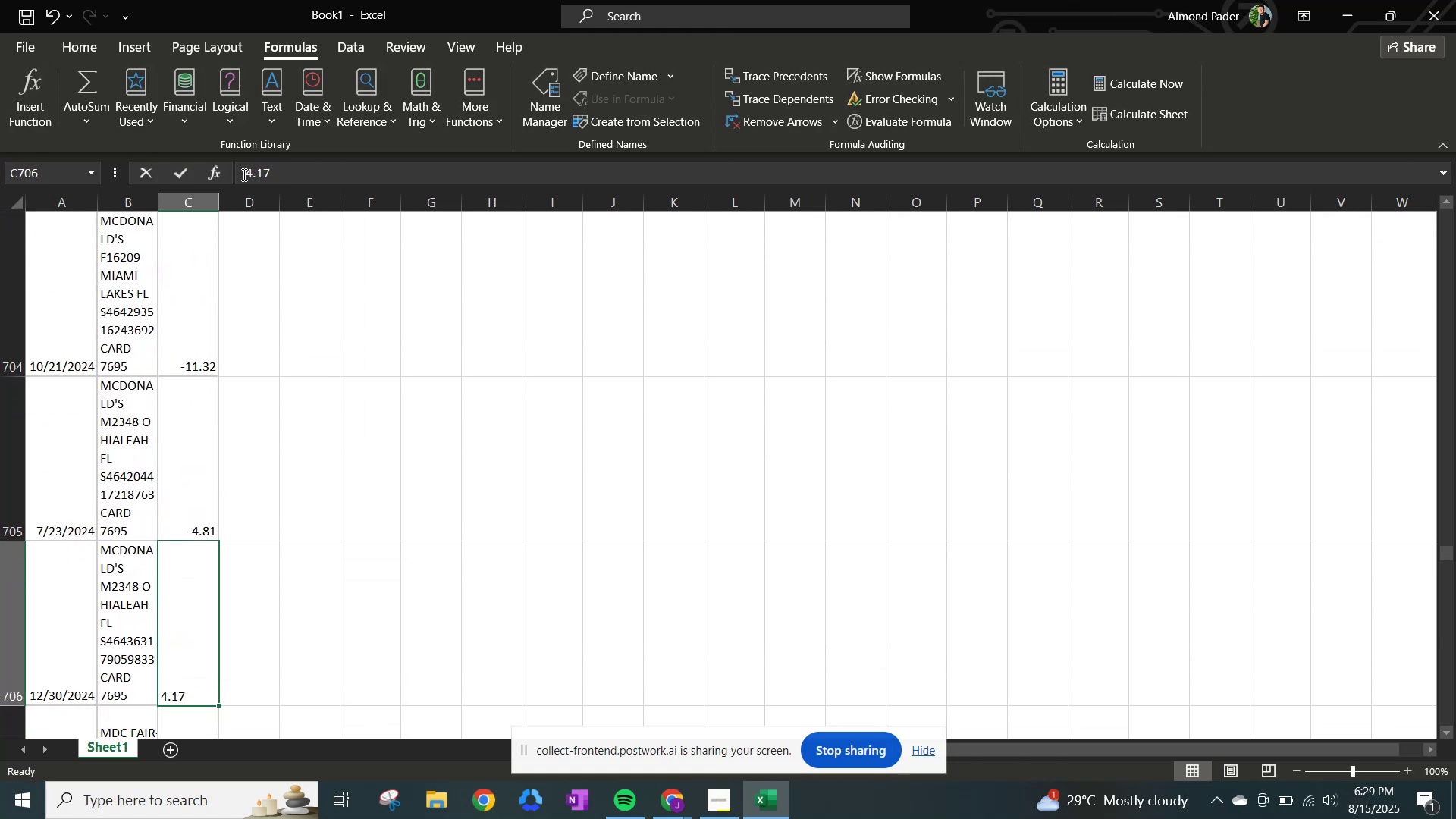 
key(NumpadSubtract)
 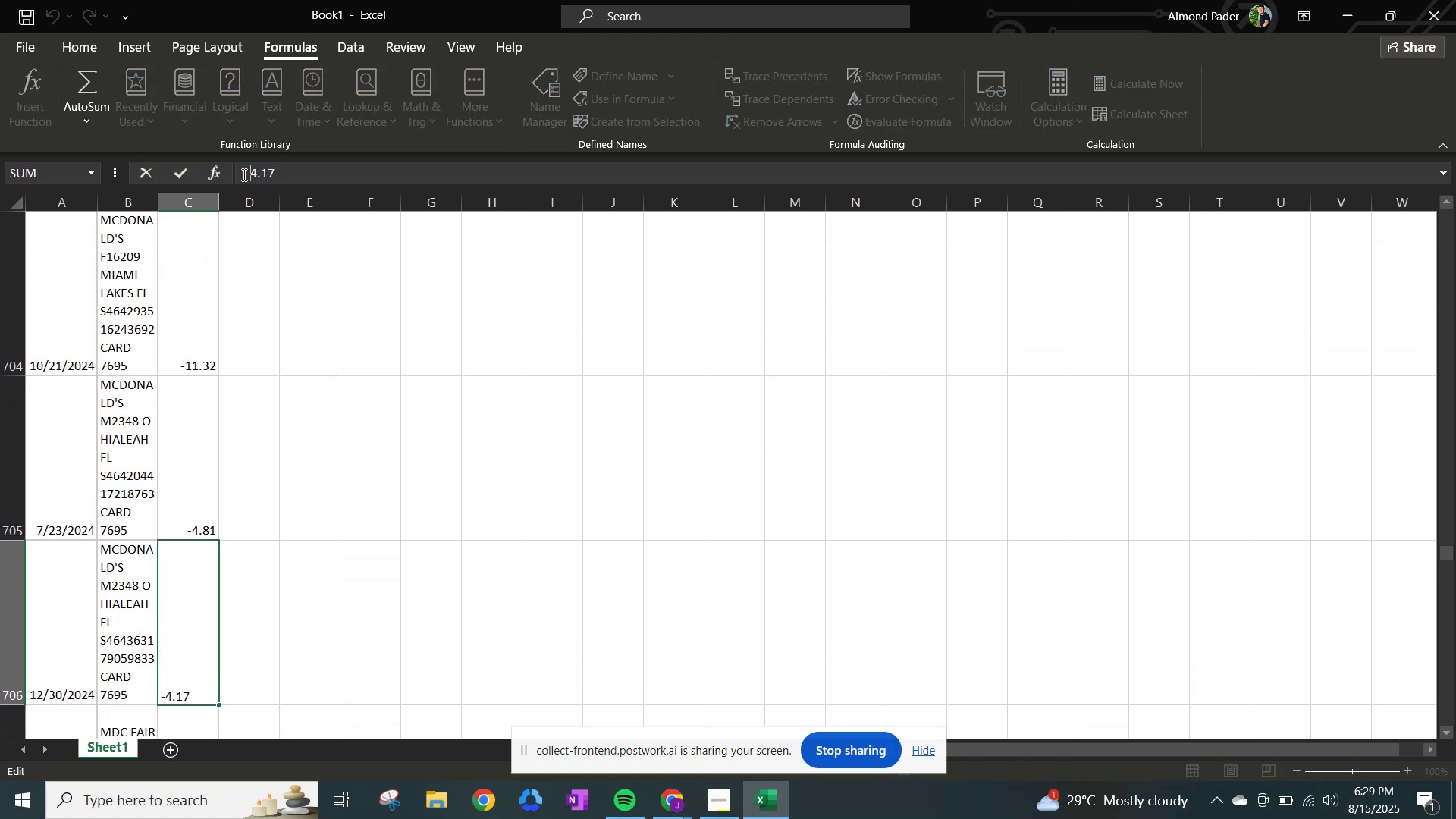 
key(NumpadEnter)
 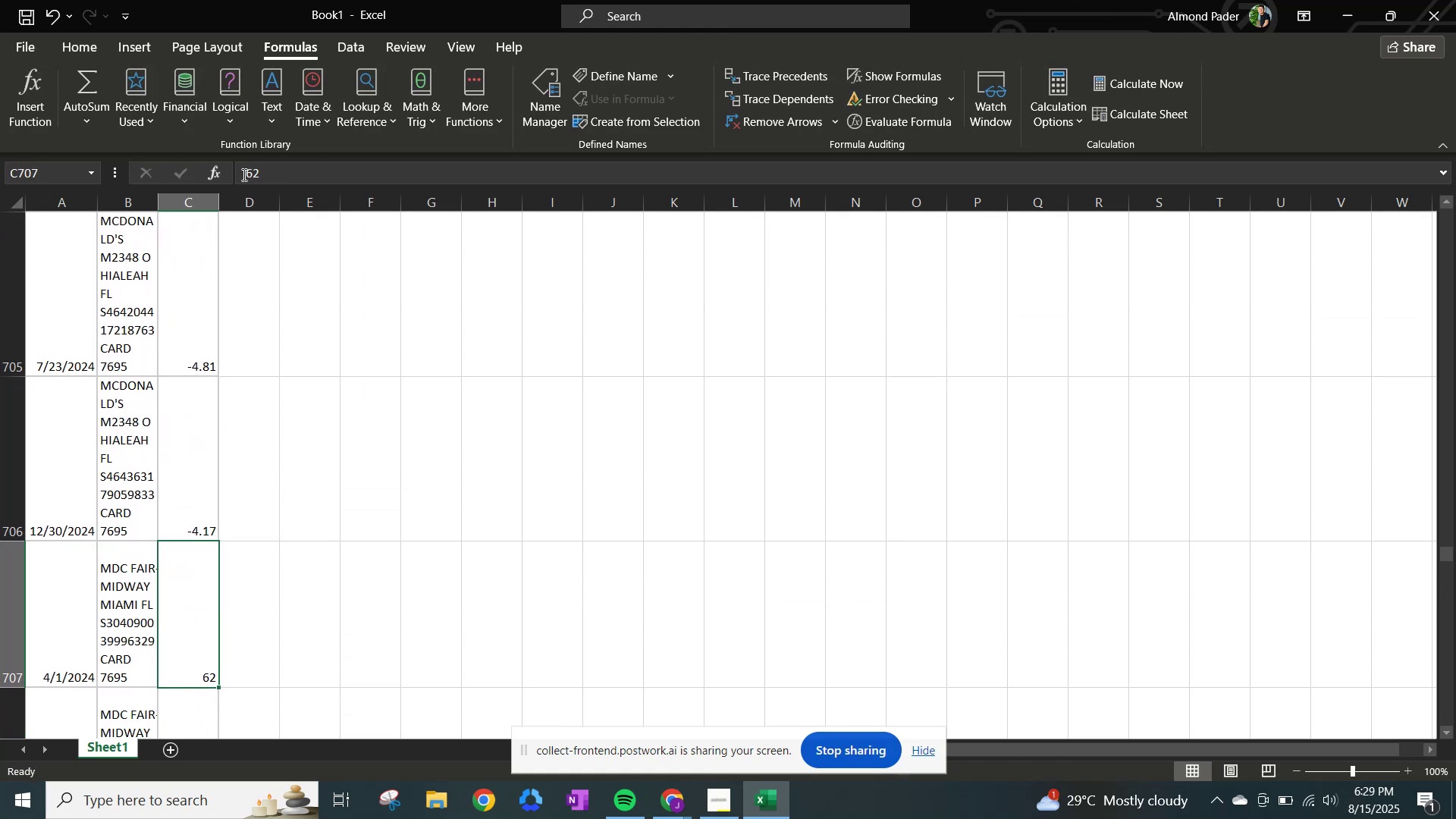 
left_click([243, 174])
 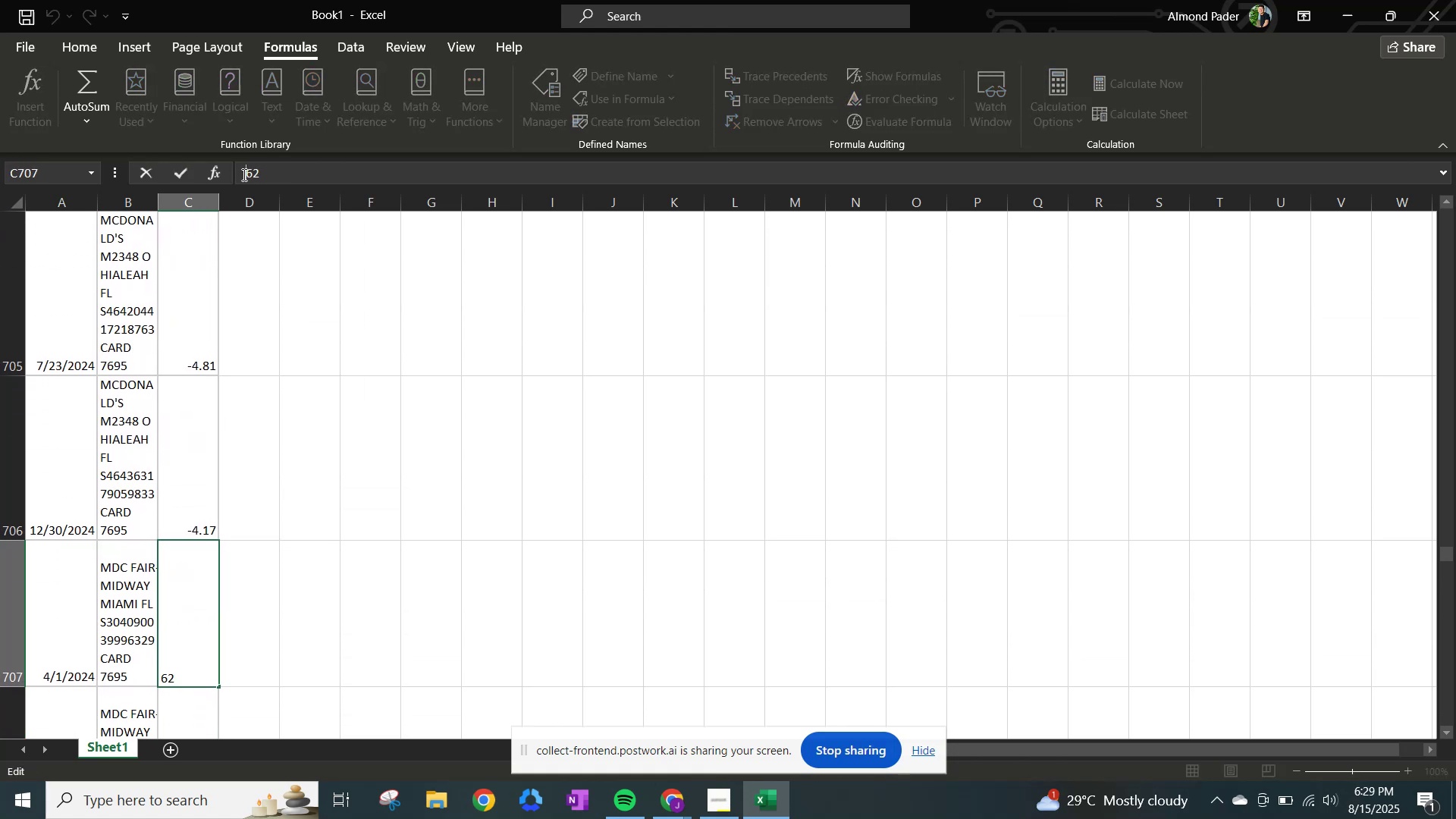 
key(NumpadSubtract)
 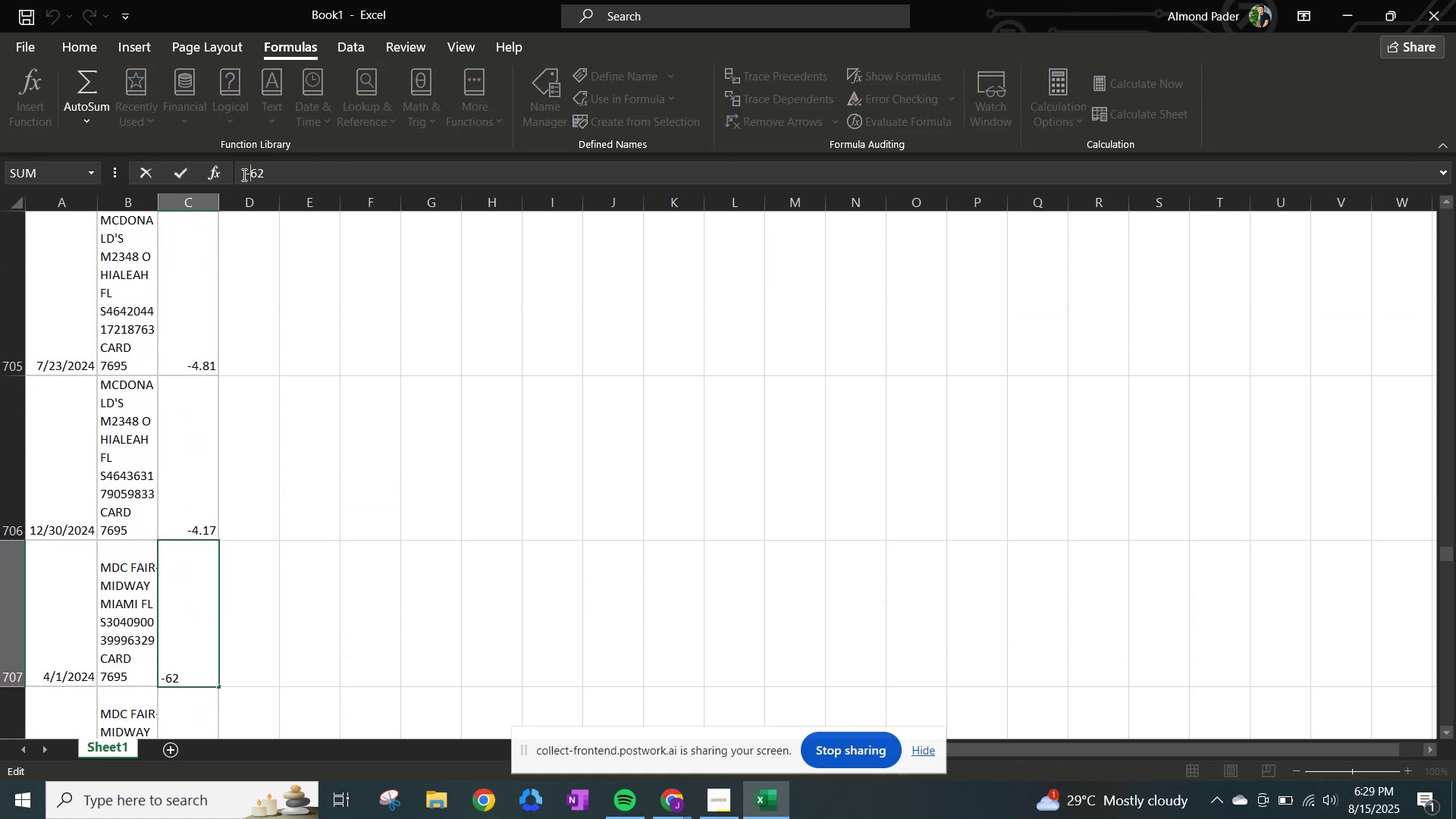 
key(NumpadEnter)
 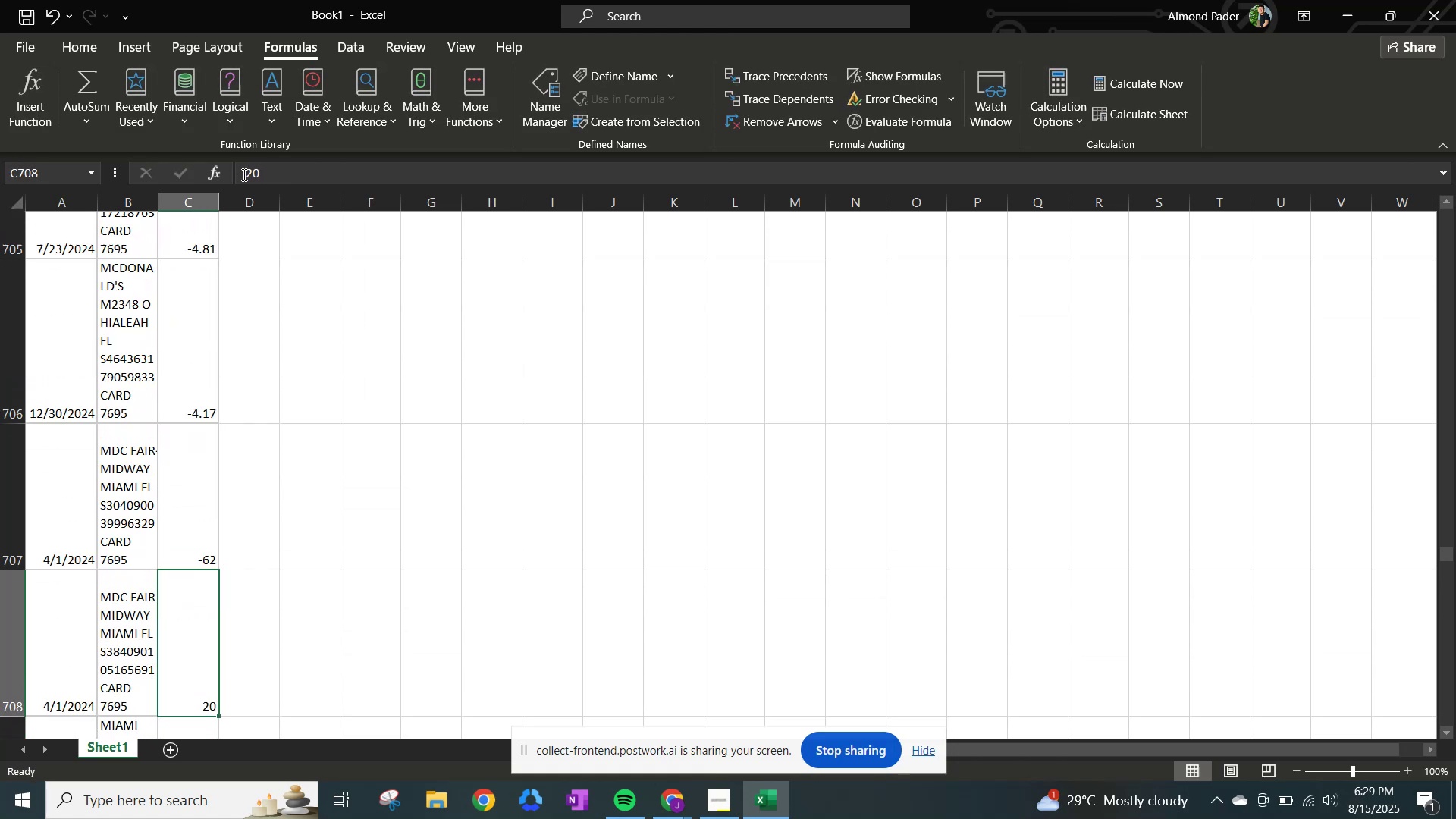 
left_click([243, 174])
 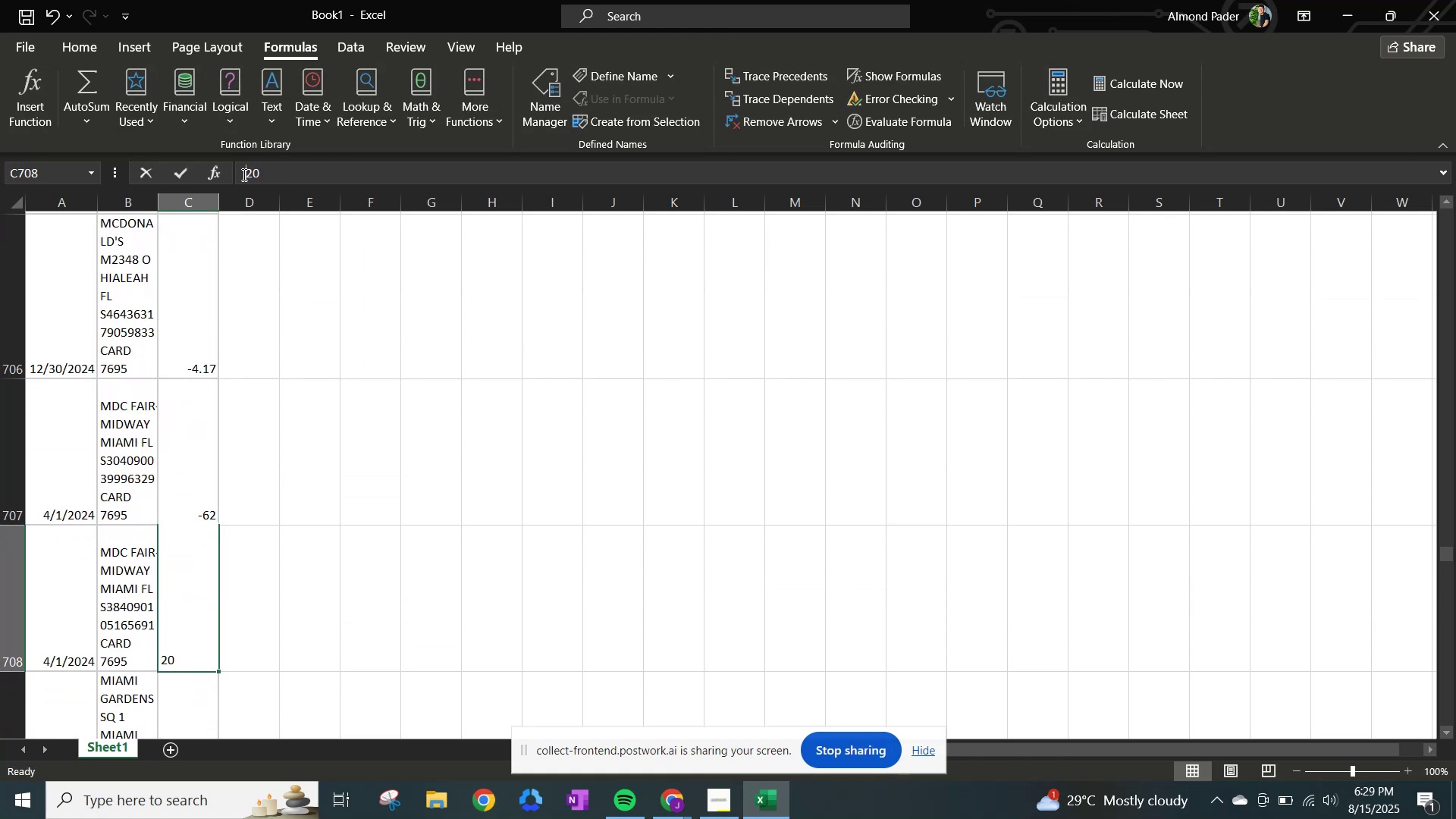 
key(NumpadSubtract)
 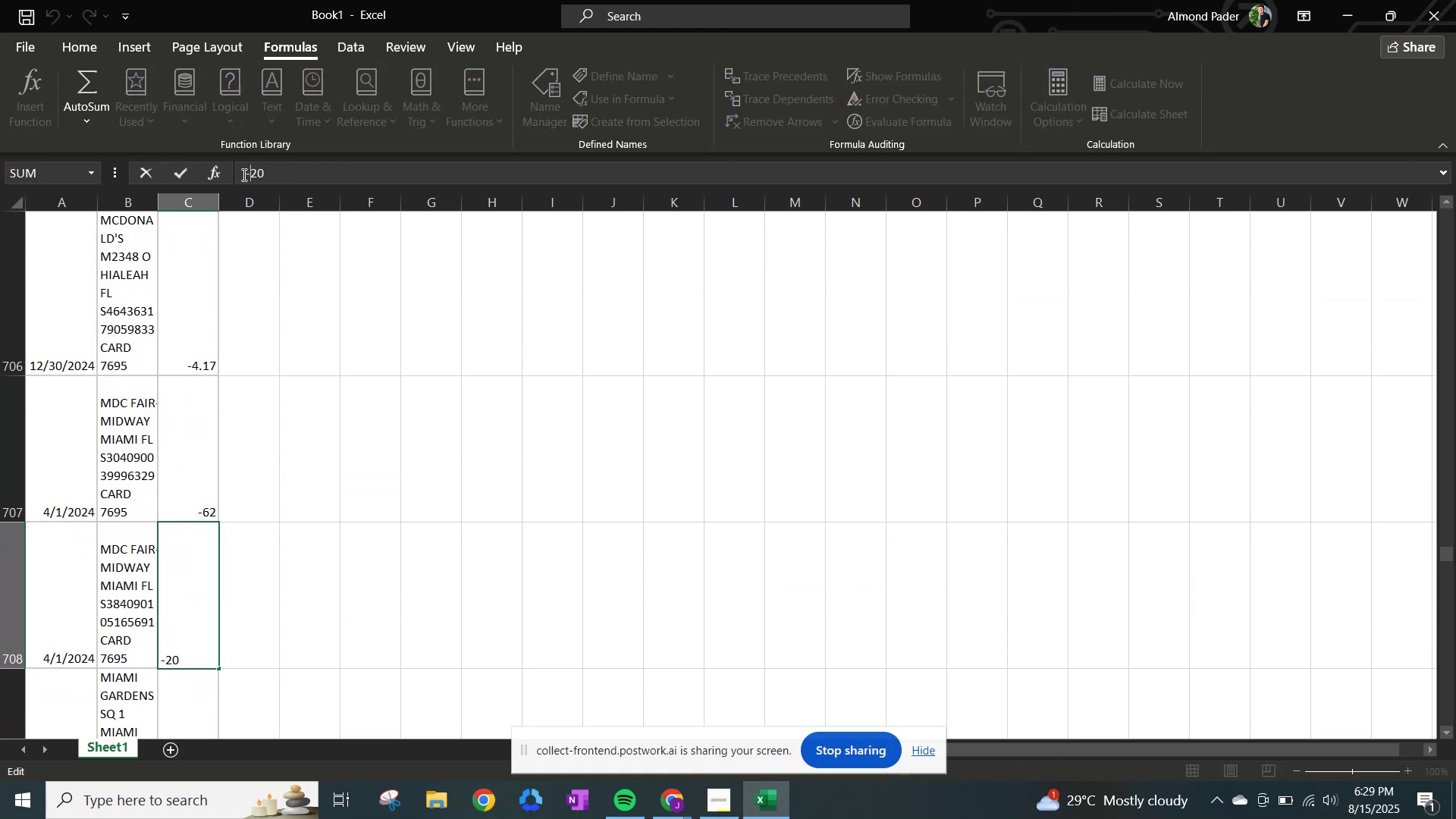 
key(NumpadEnter)
 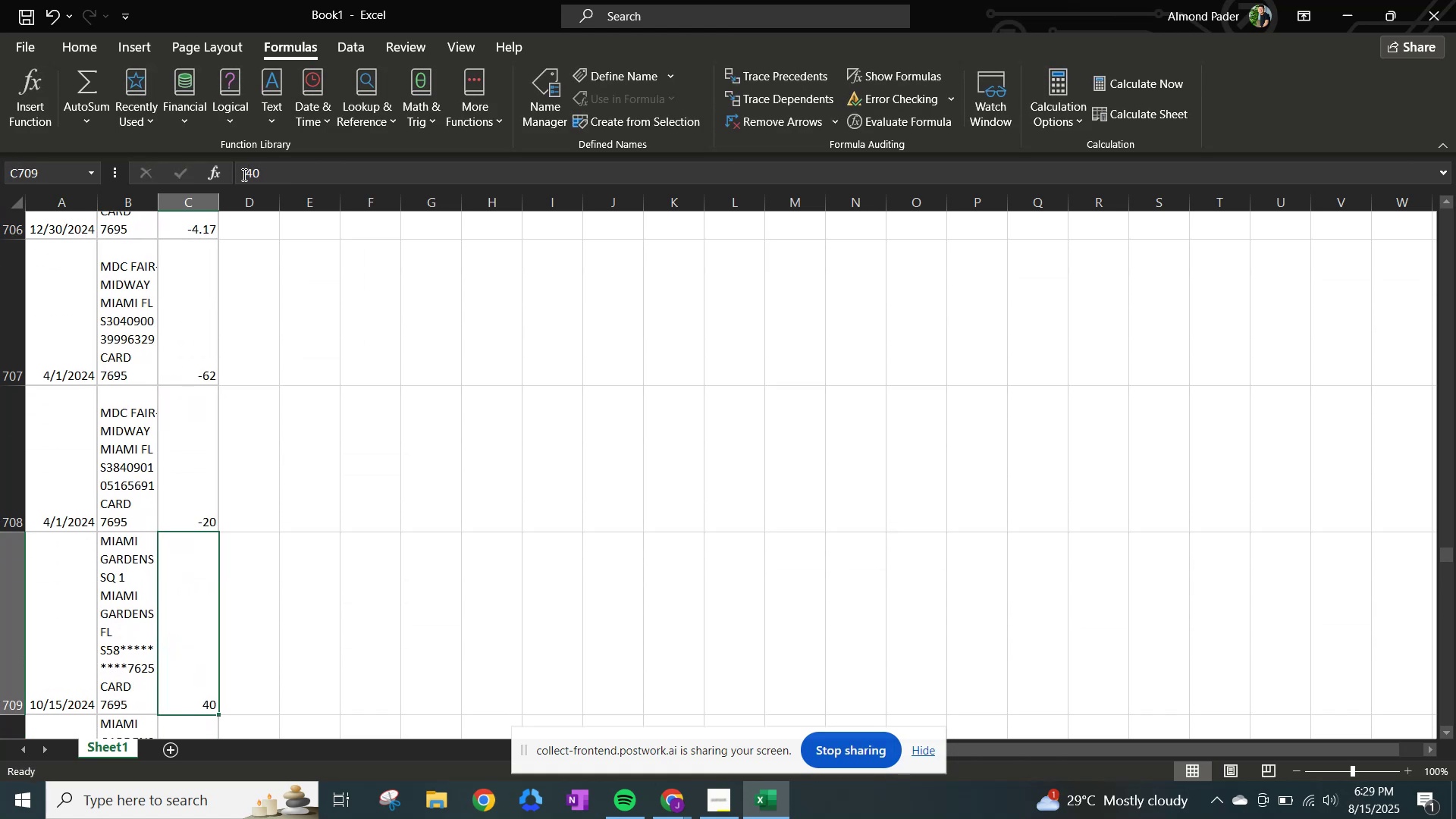 
left_click([243, 174])
 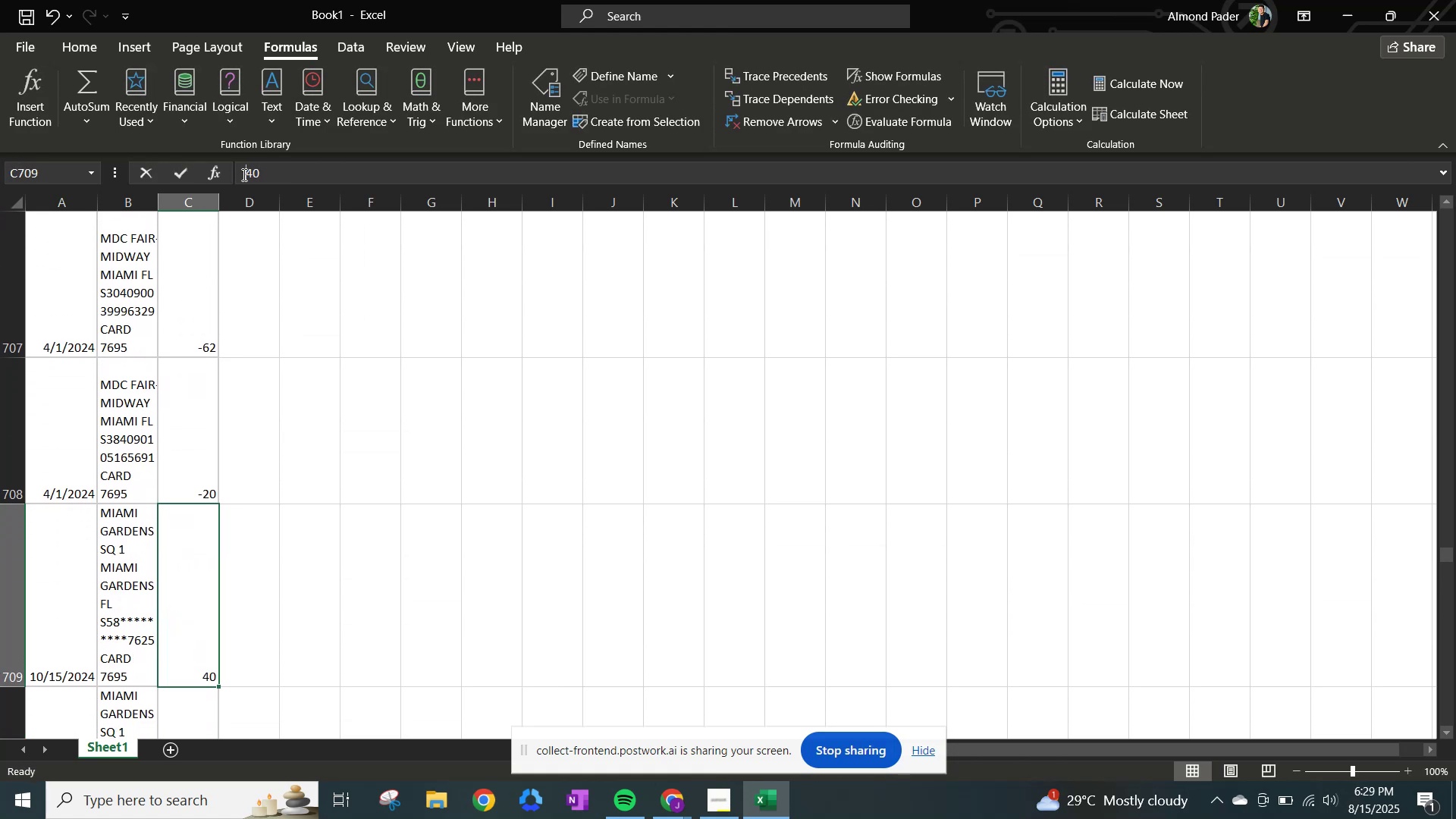 
key(NumpadSubtract)
 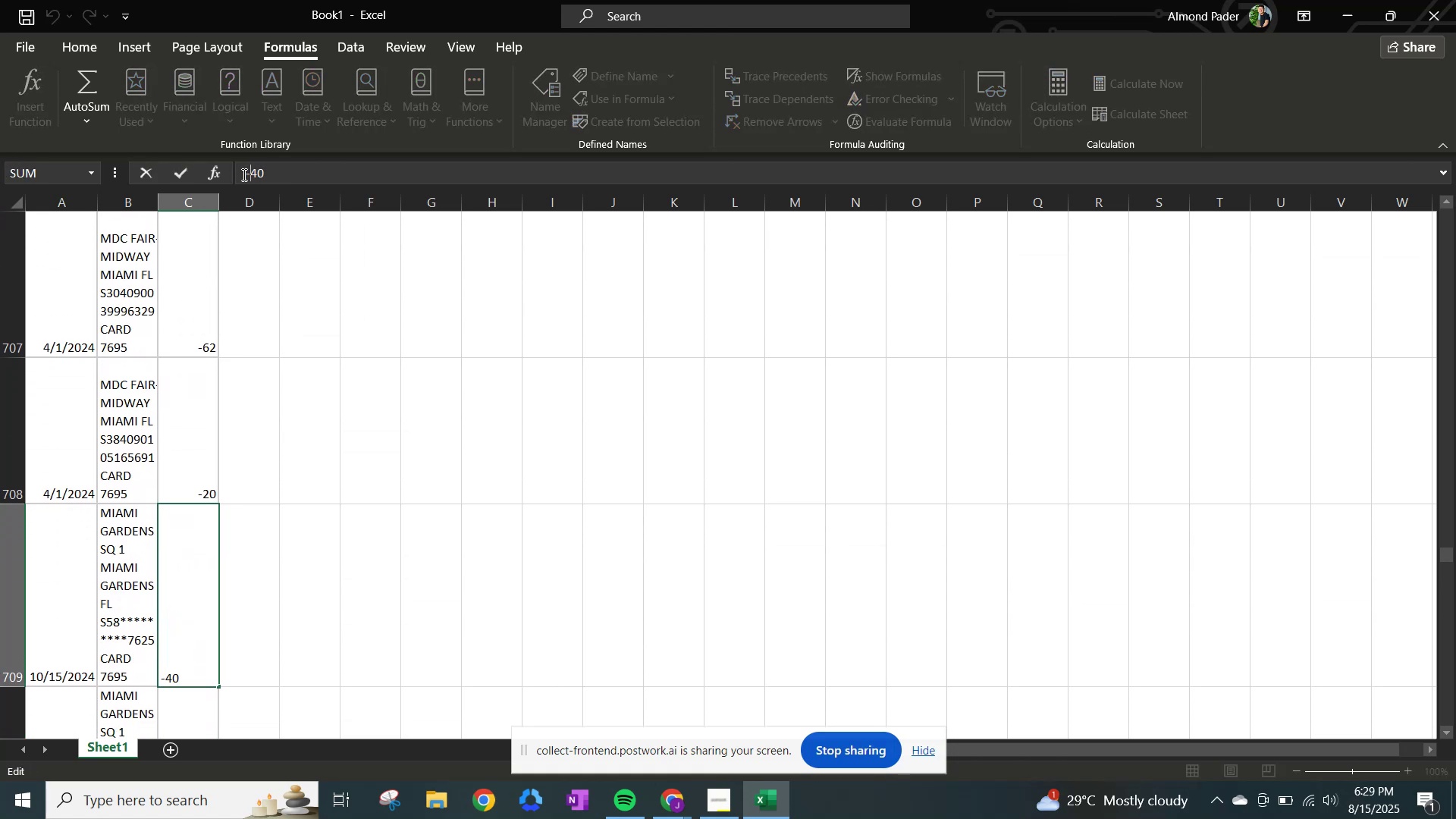 
key(NumpadEnter)
 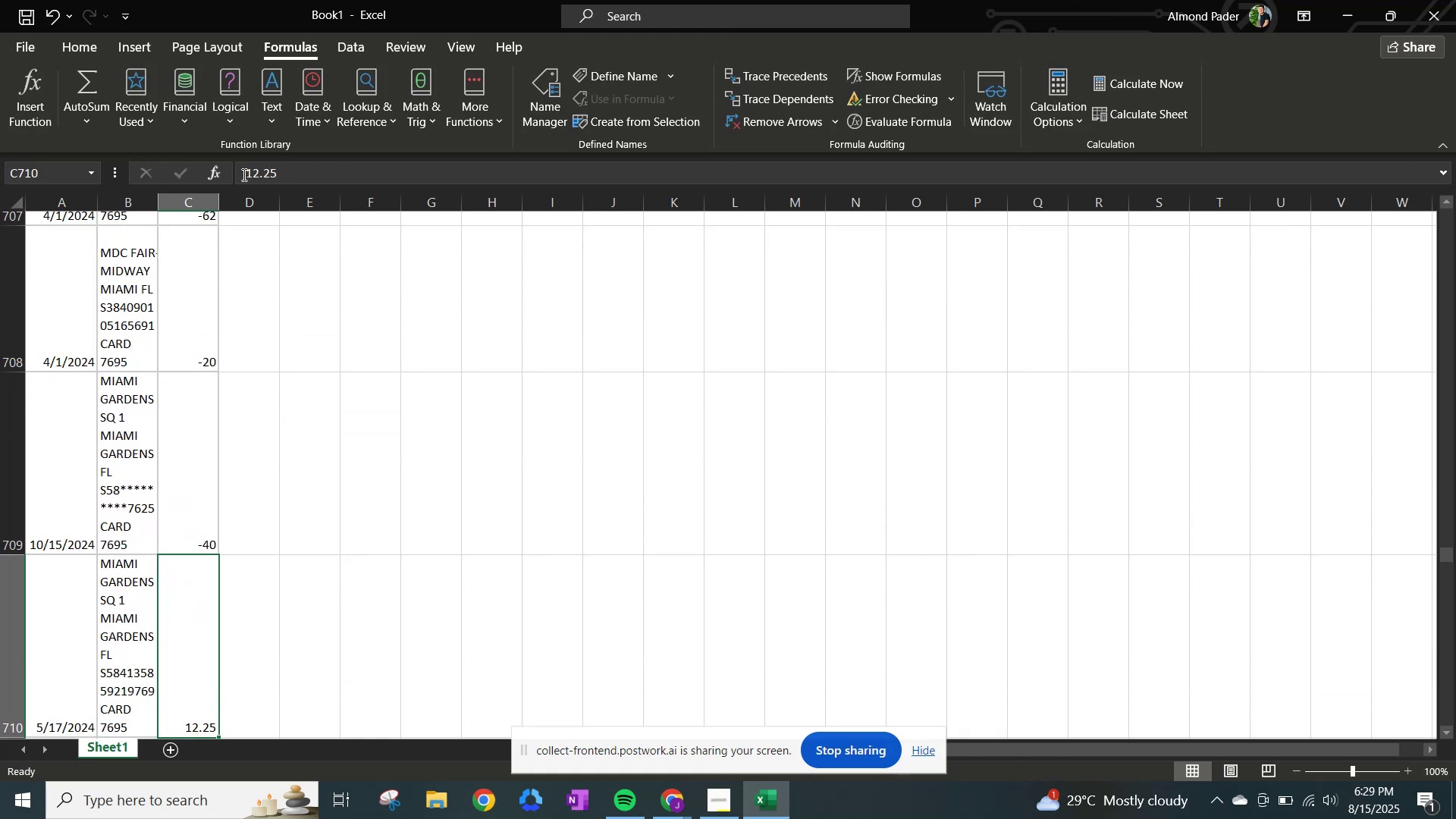 
left_click([243, 174])
 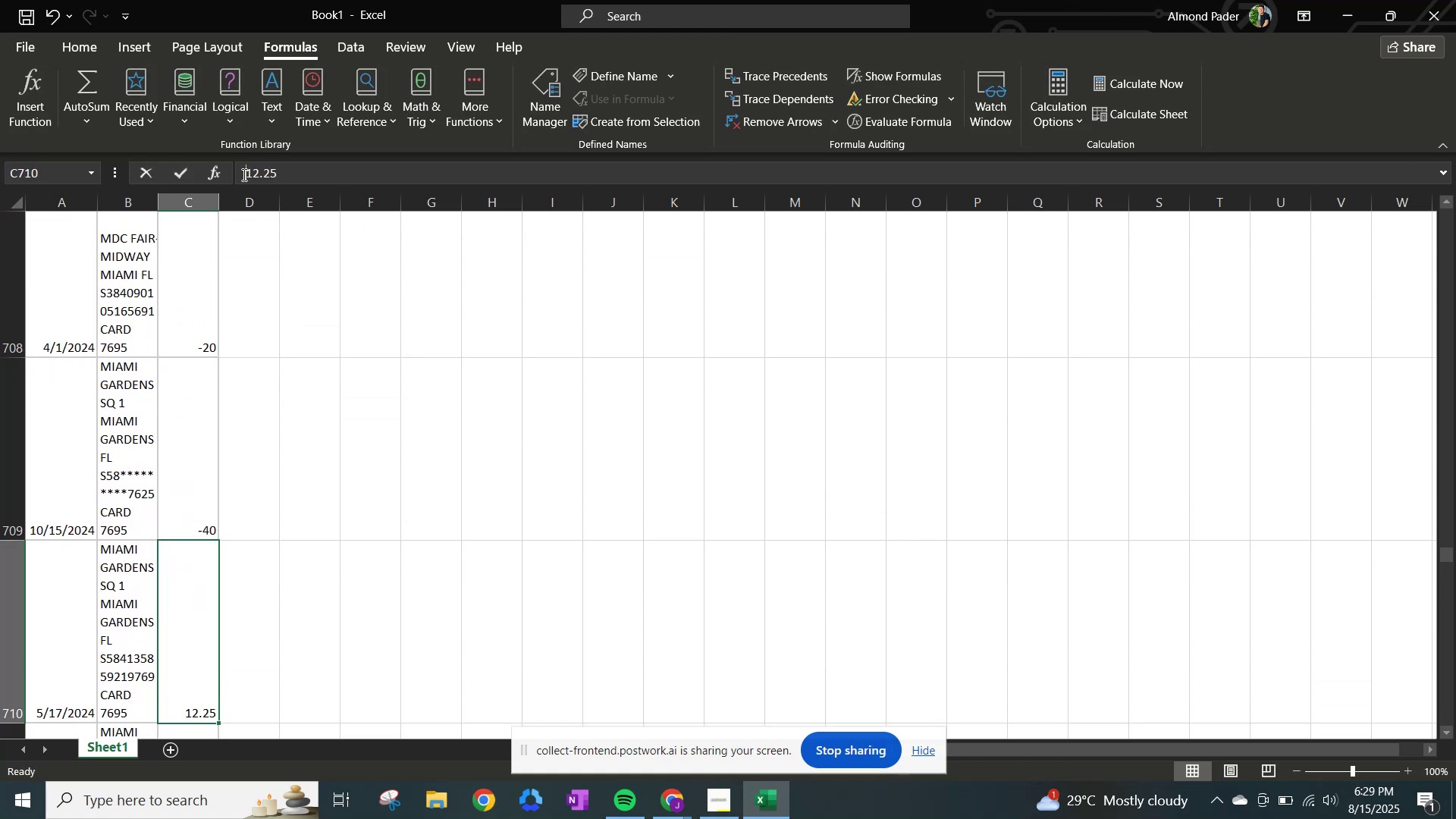 
hold_key(key=NumpadSubtract, duration=0.32)
 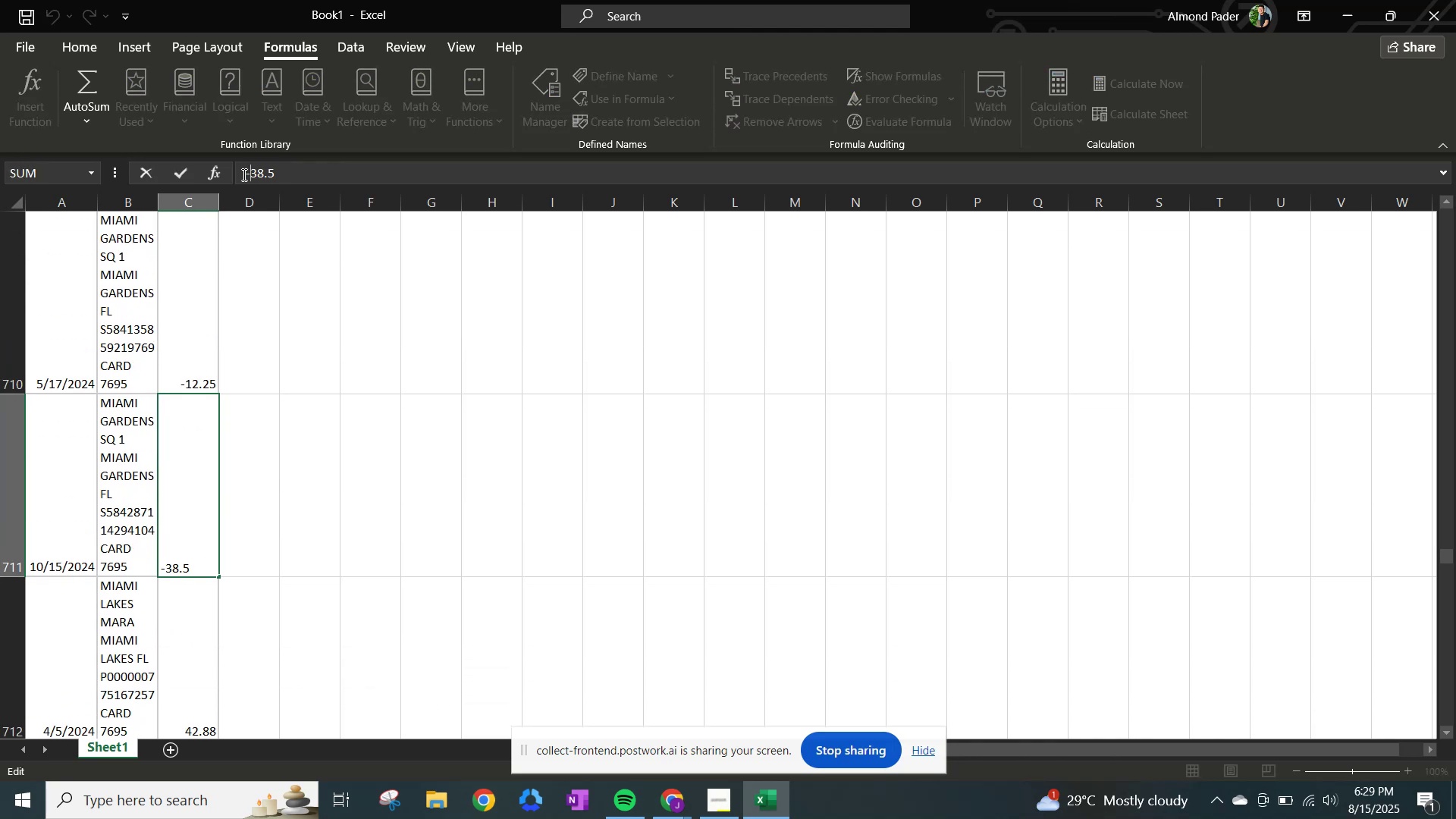 
key(NumpadEnter)
 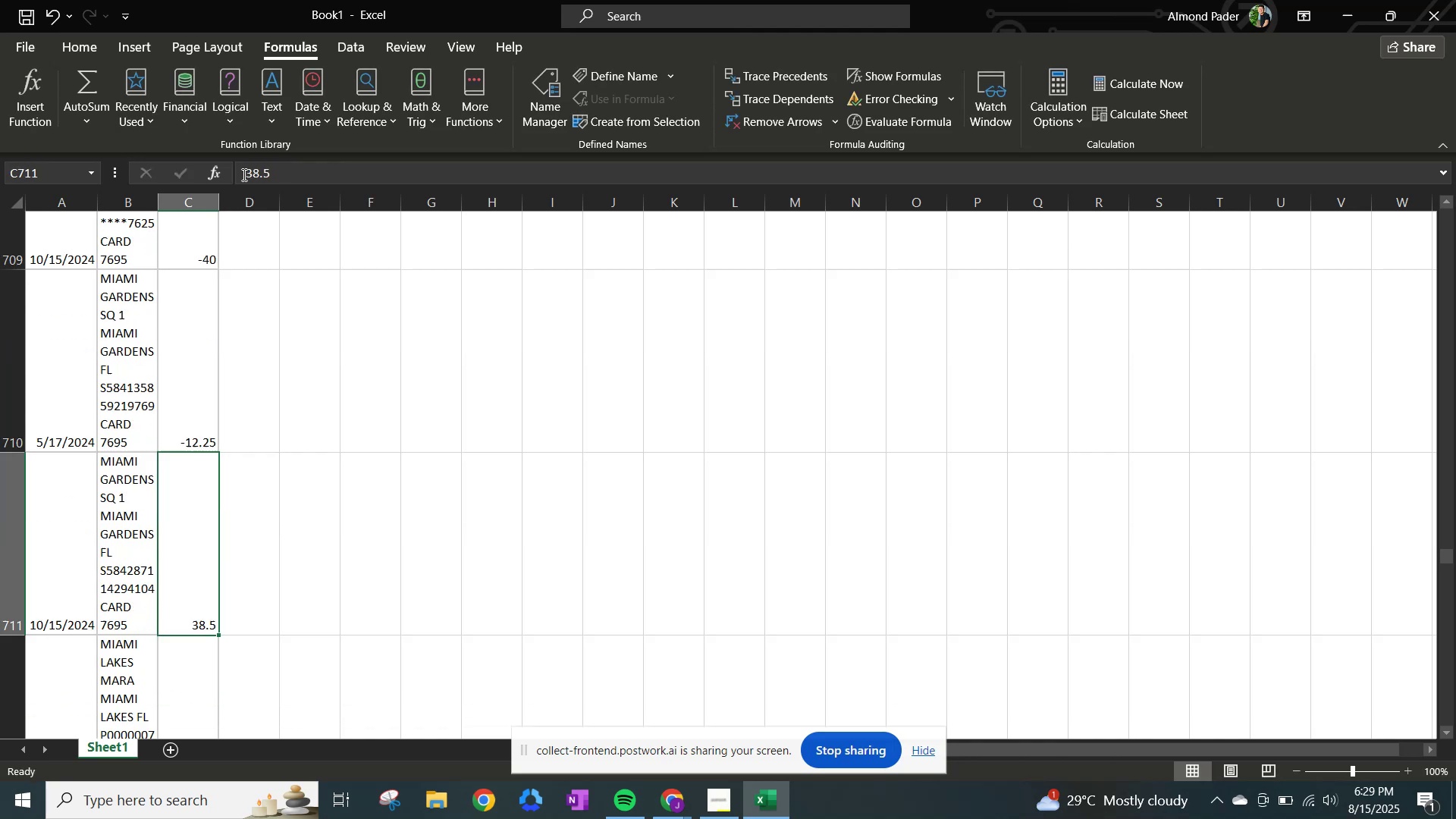 
left_click([243, 174])
 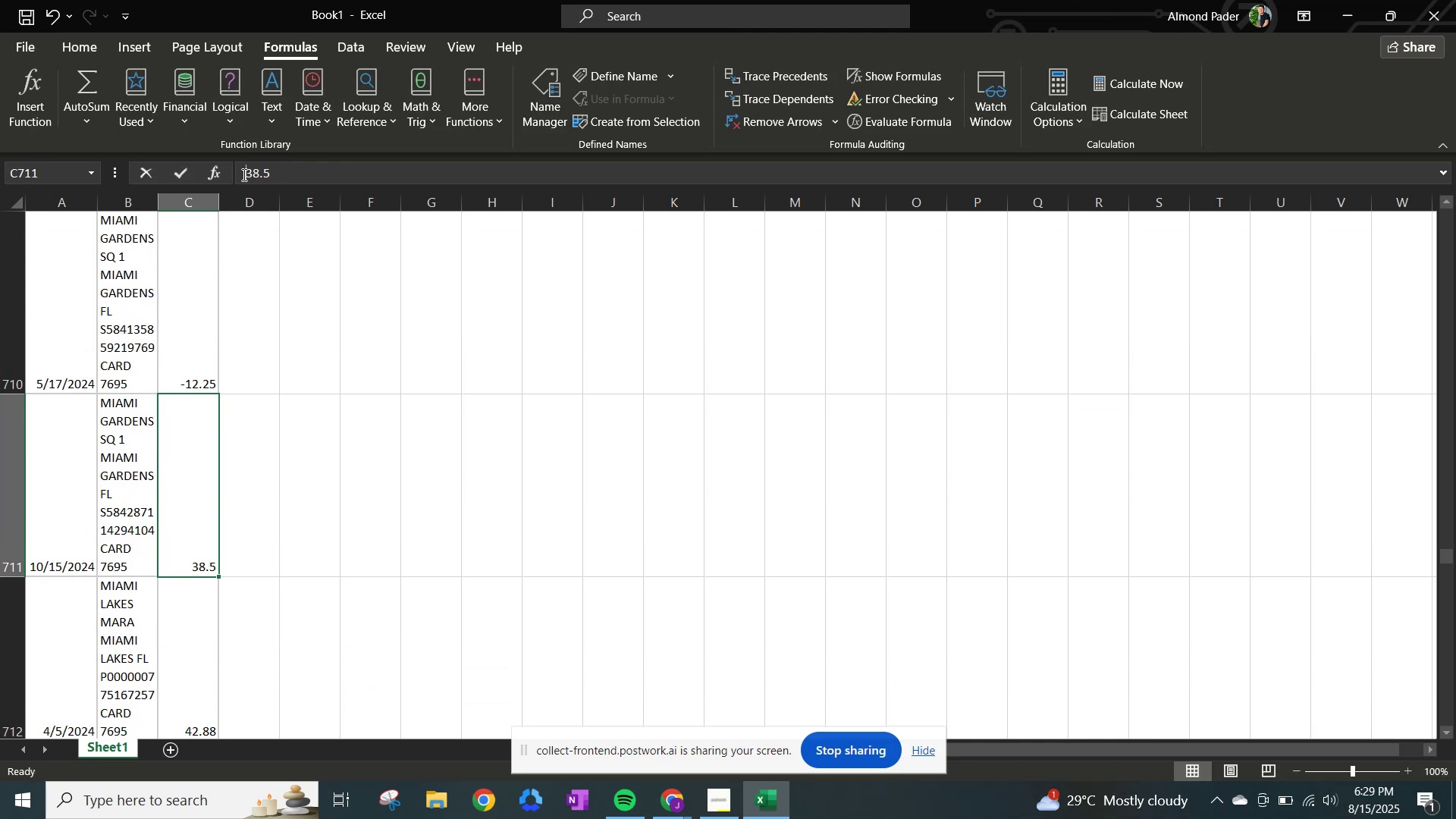 
hold_key(key=NumpadSubtract, duration=0.32)
 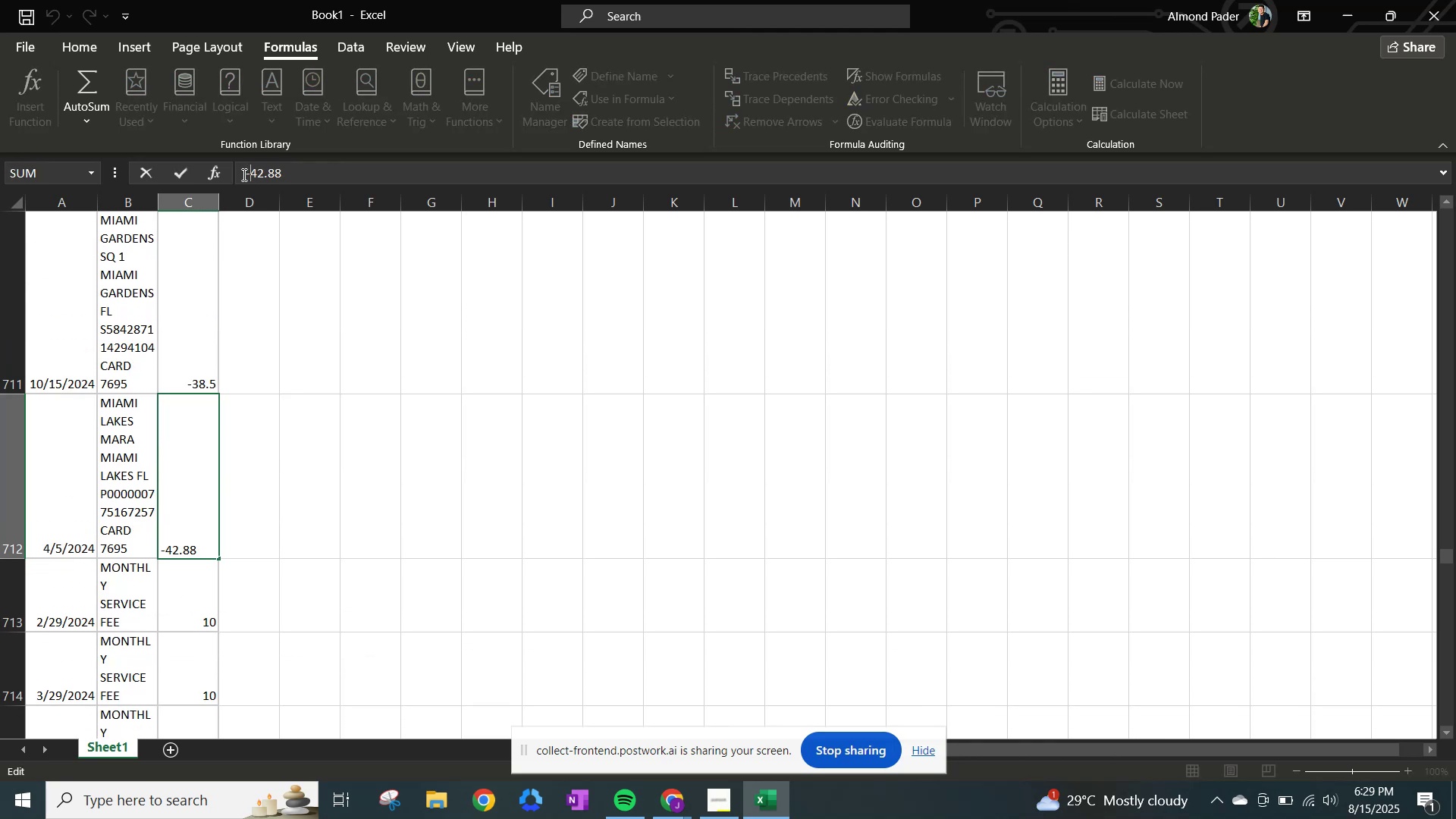 
key(NumpadEnter)
 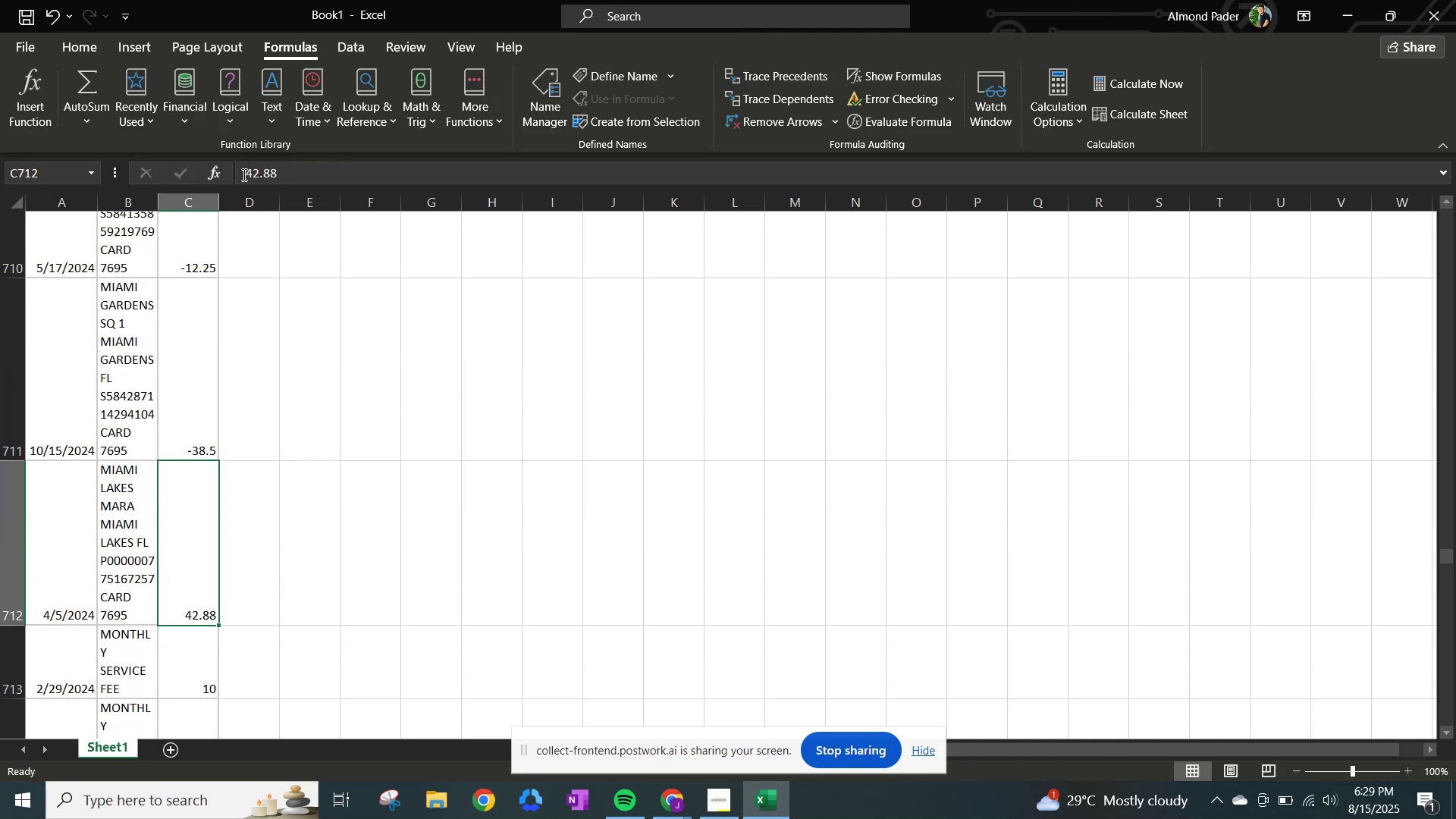 
left_click([243, 174])
 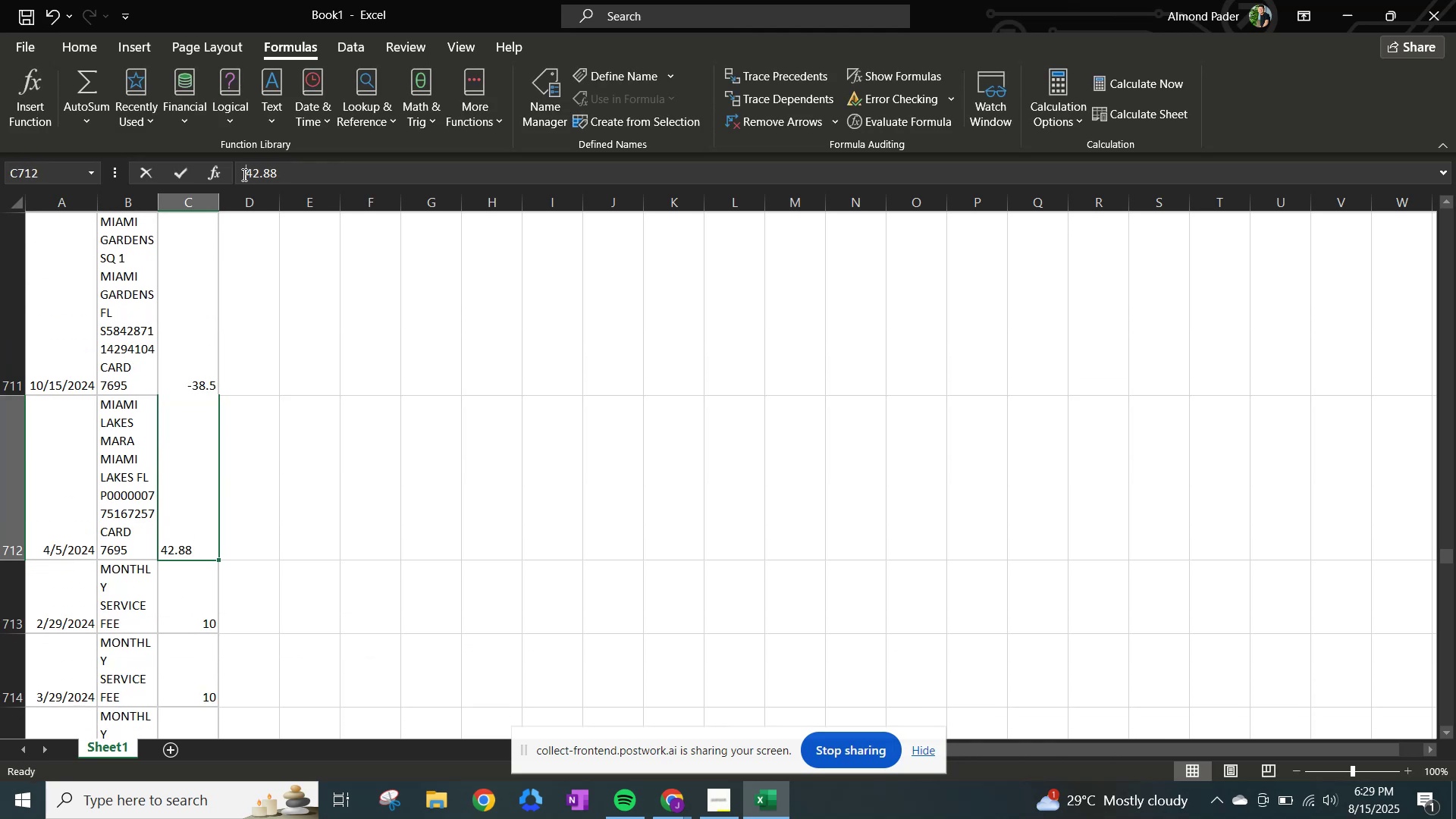 
hold_key(key=NumpadSubtract, duration=0.32)
 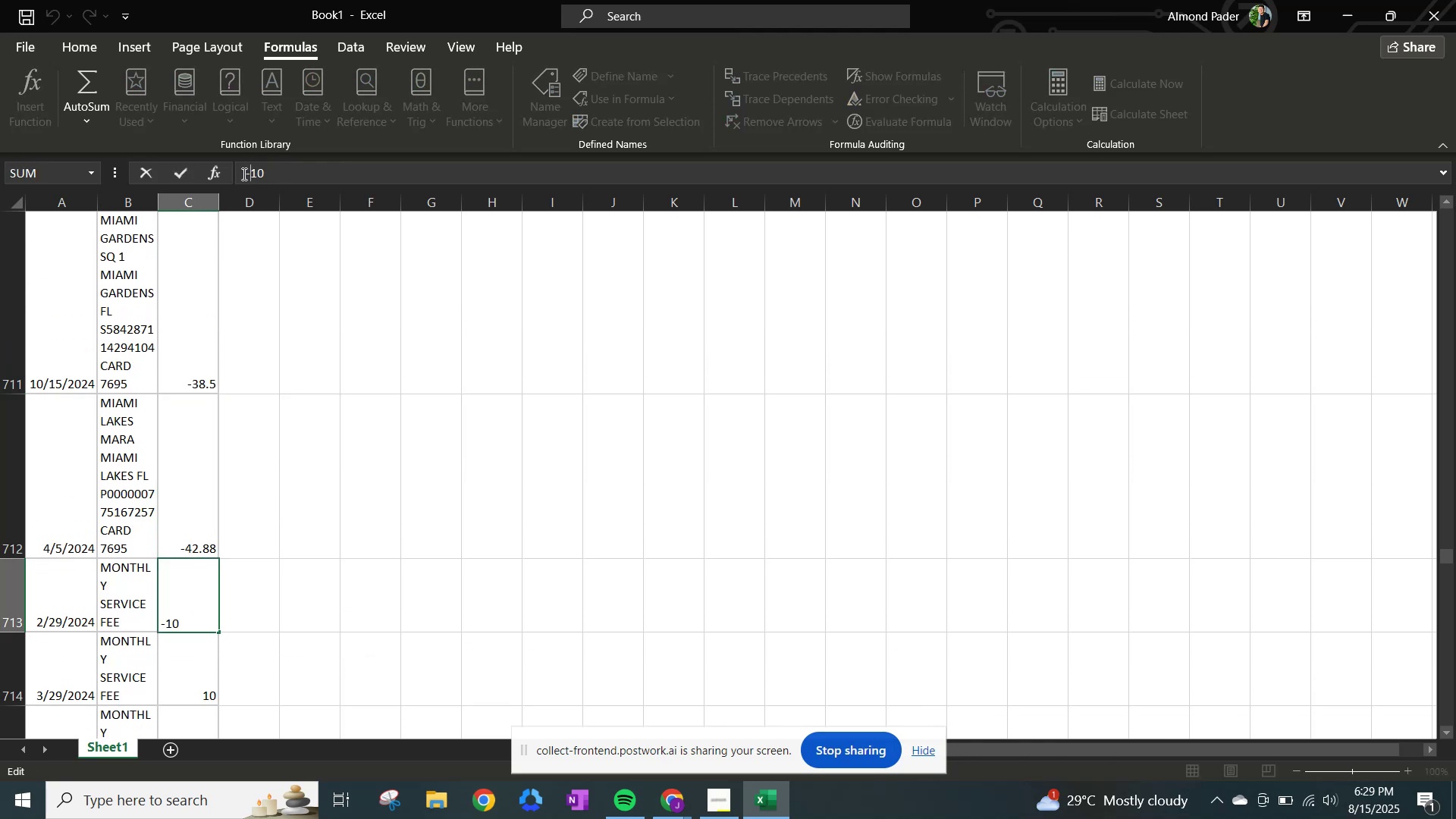 
key(NumpadEnter)
 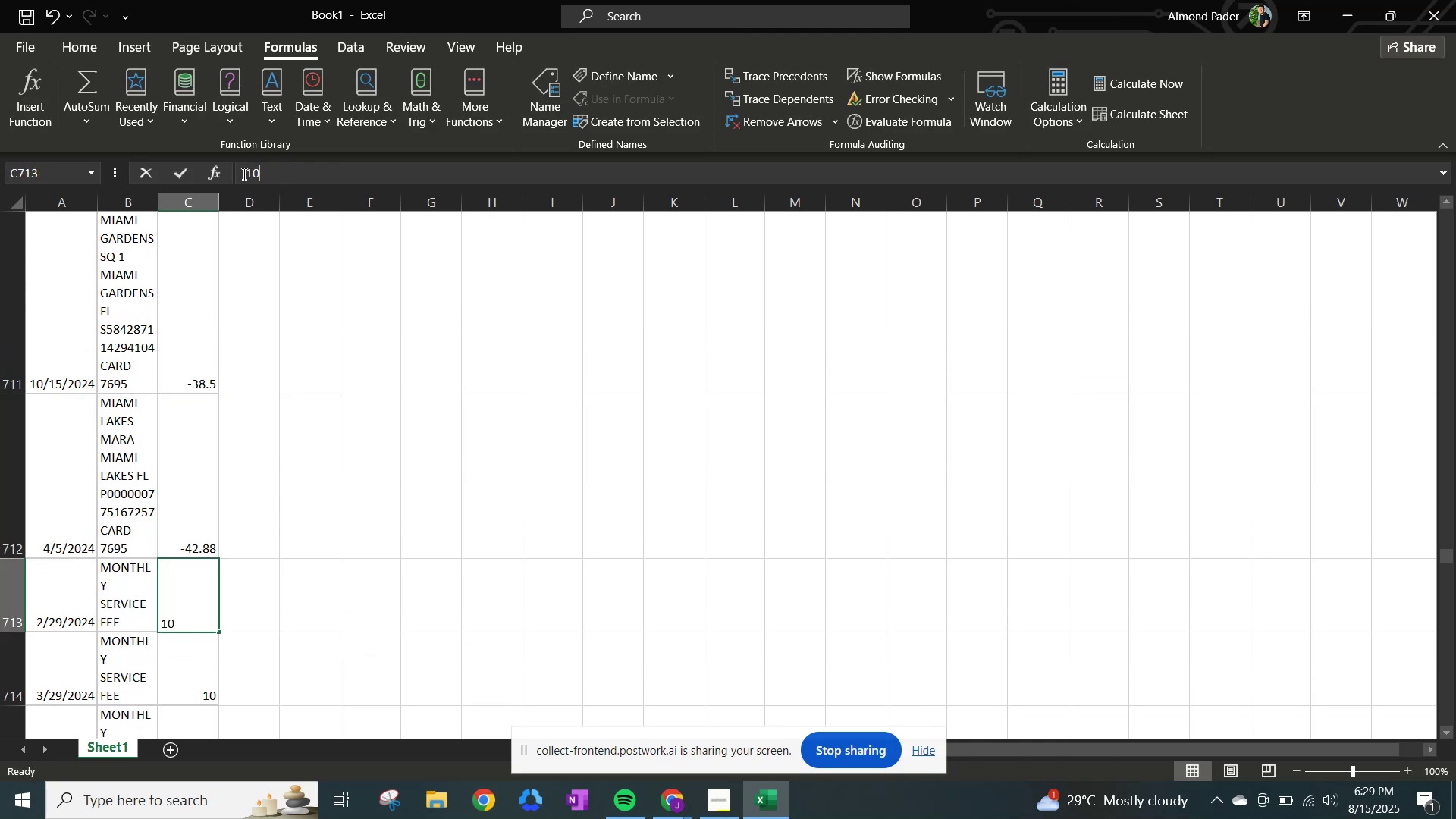 
key(NumpadSubtract)
 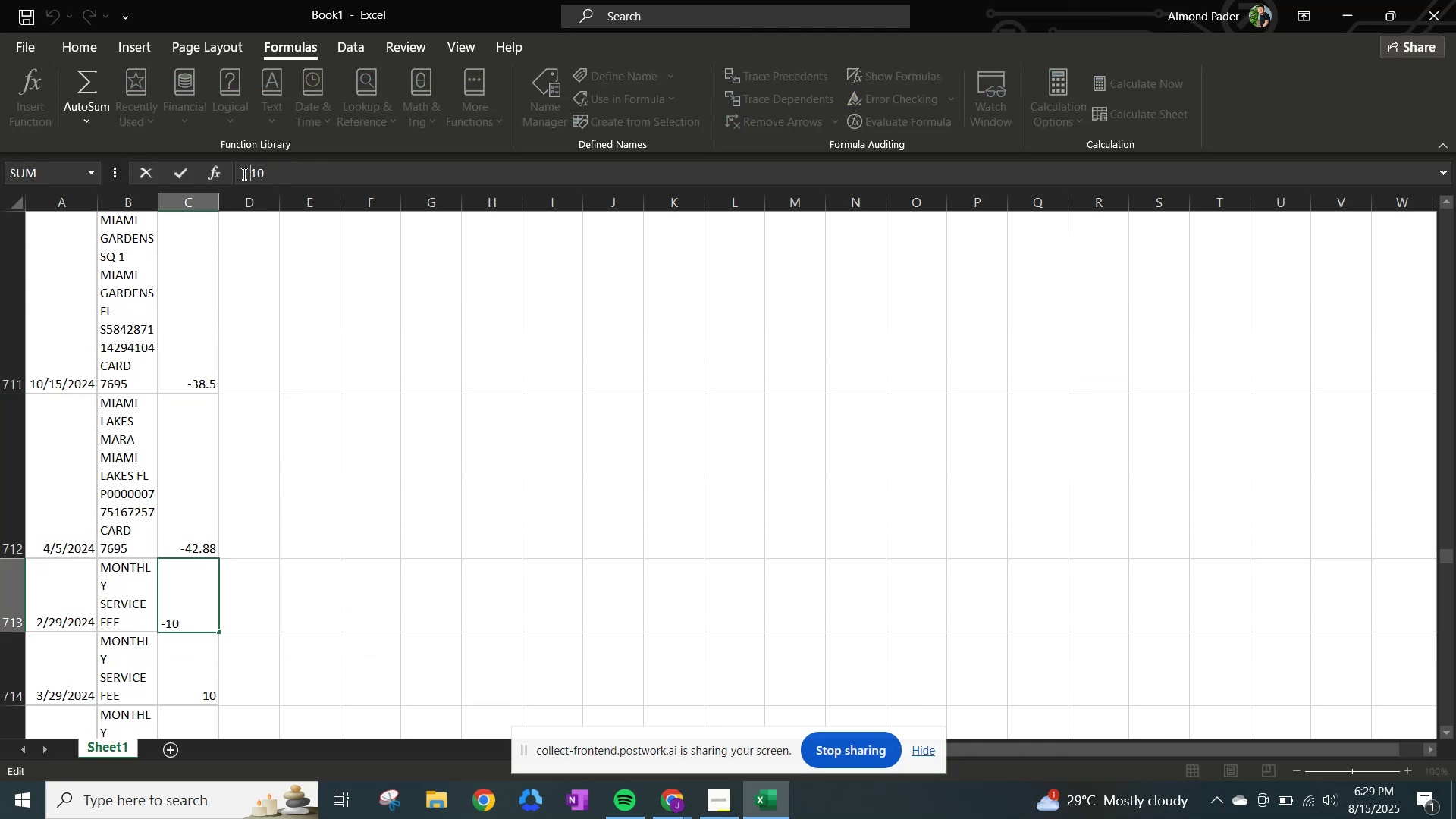 
key(NumpadEnter)
 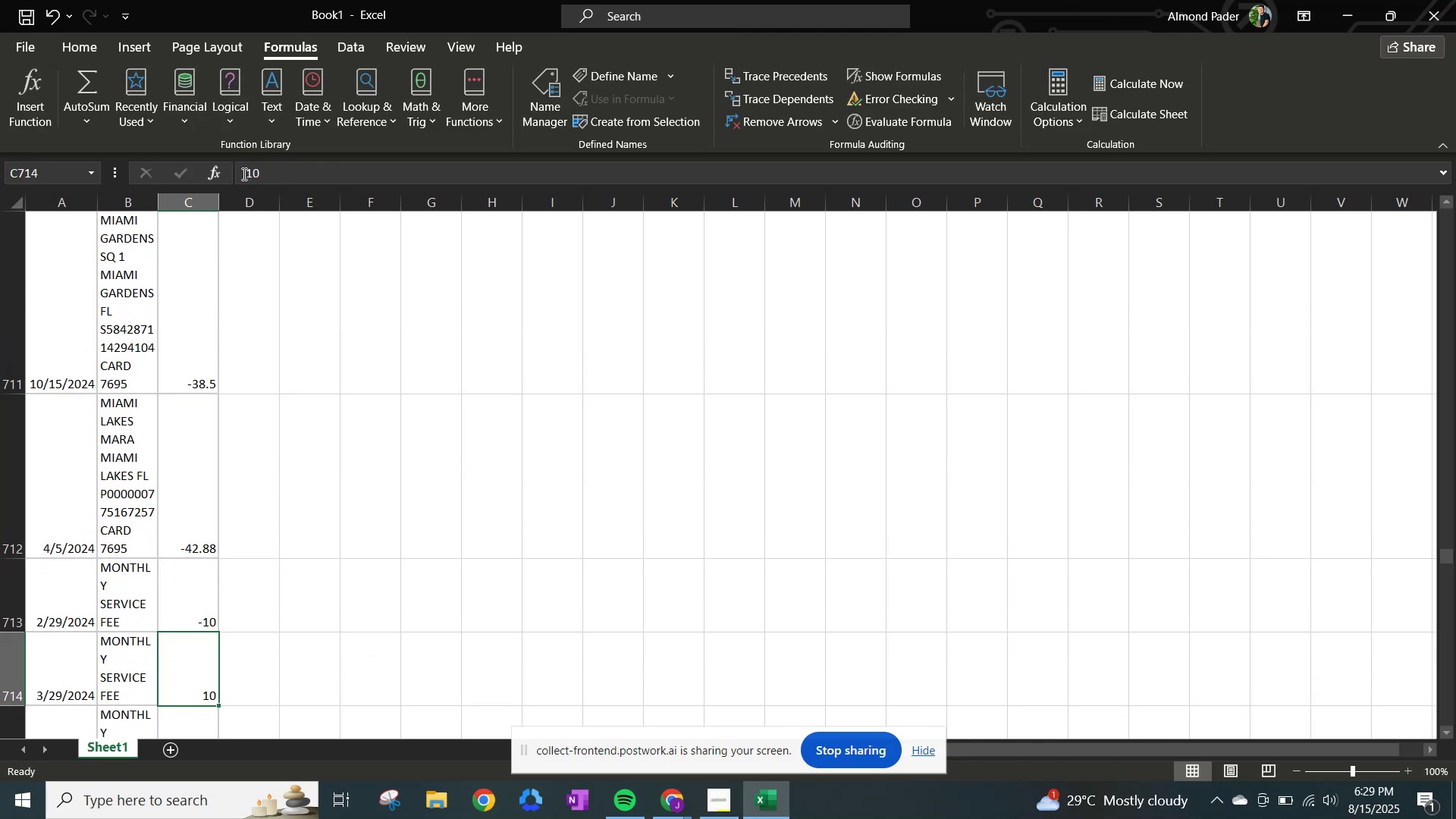 
left_click([243, 174])
 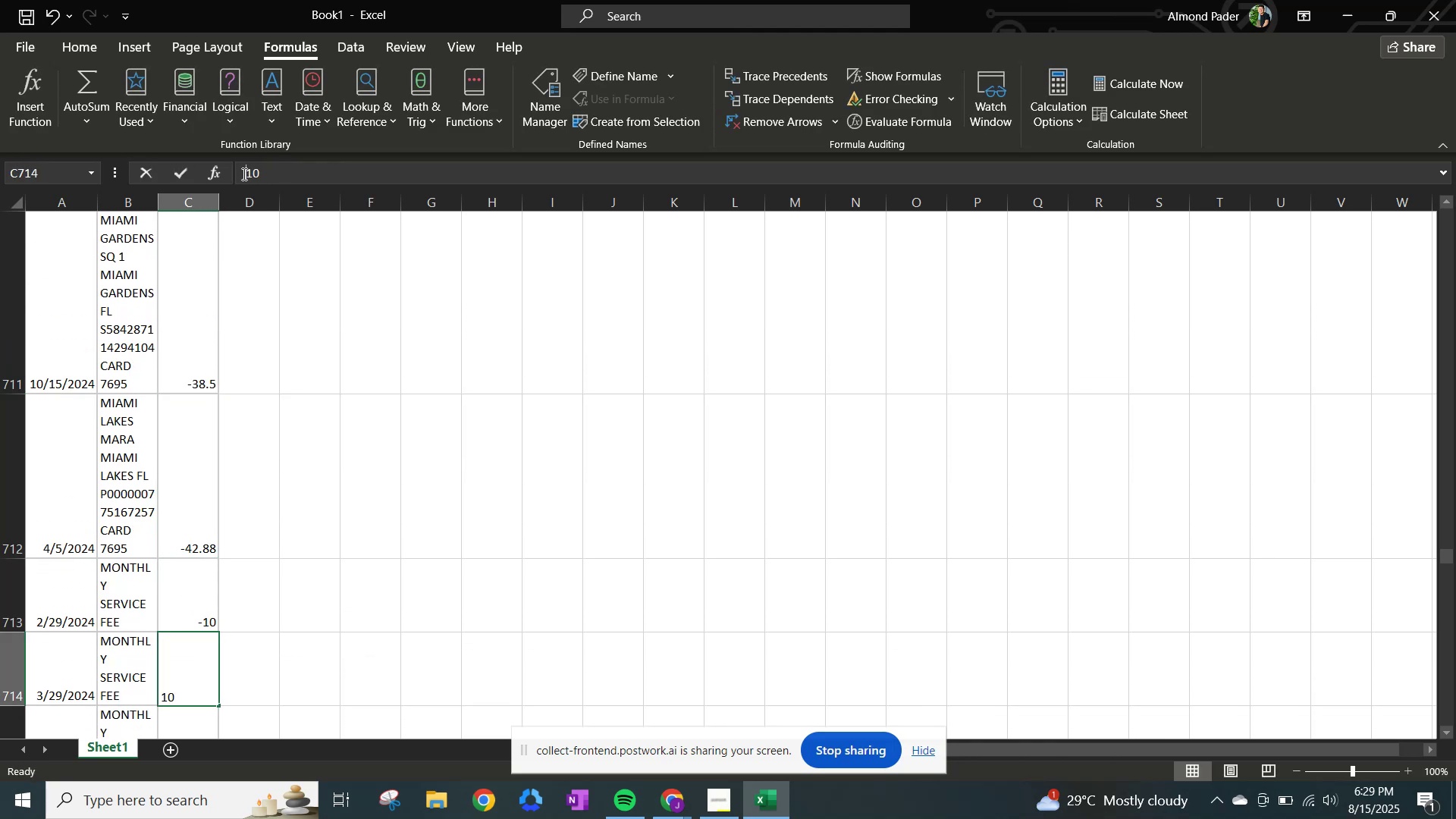 
key(NumpadSubtract)
 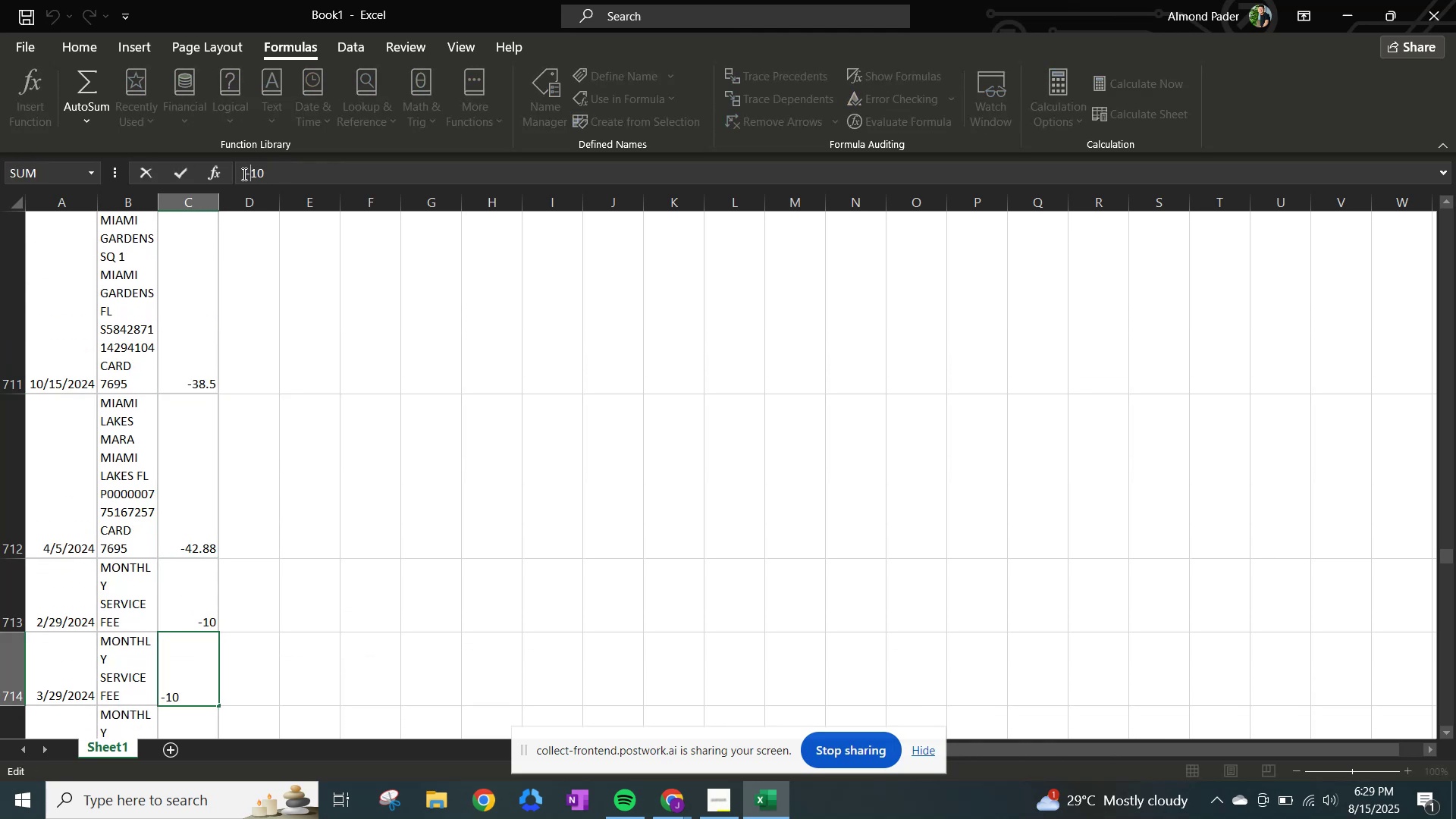 
key(NumpadEnter)
 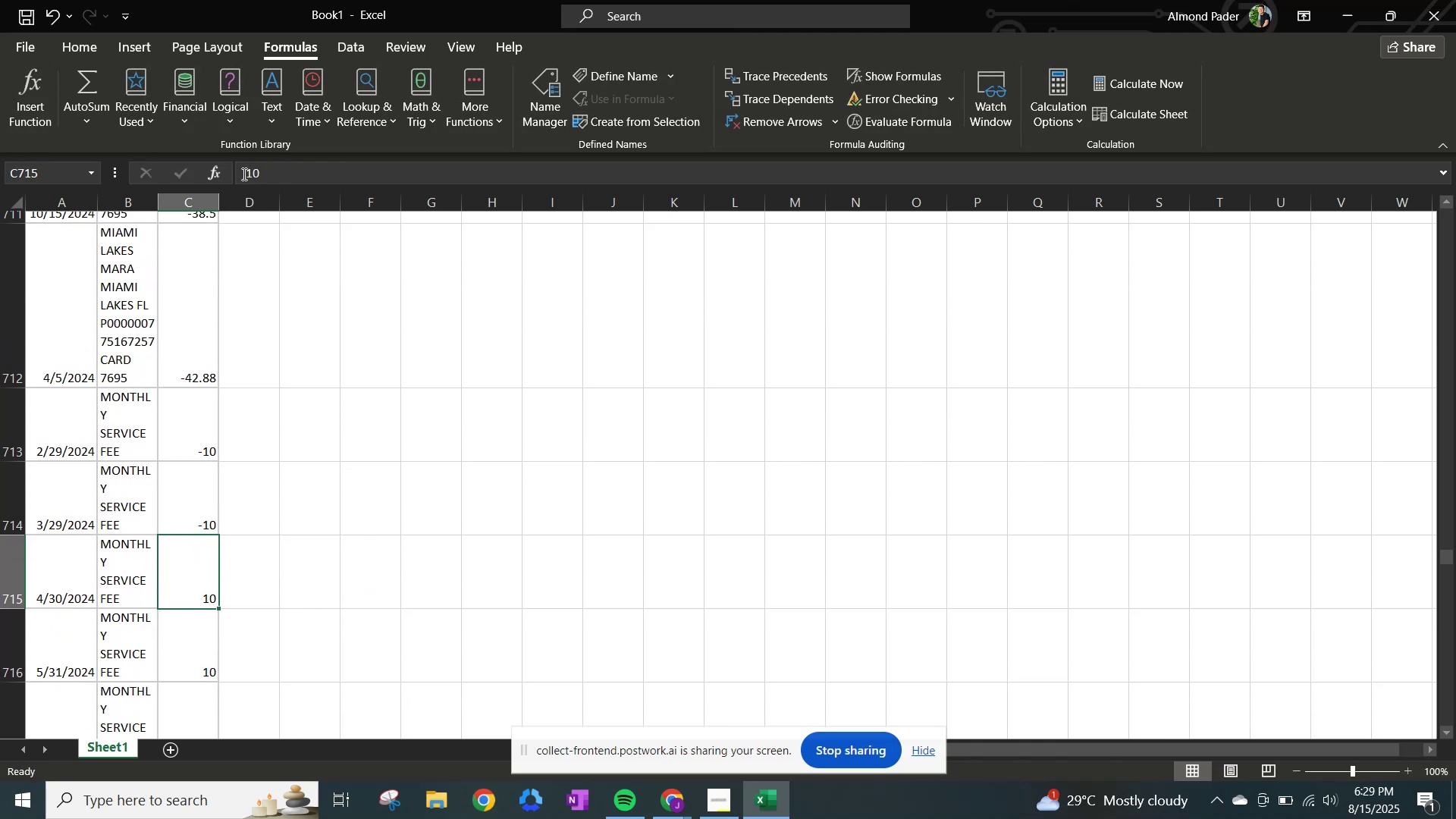 
left_click([243, 174])
 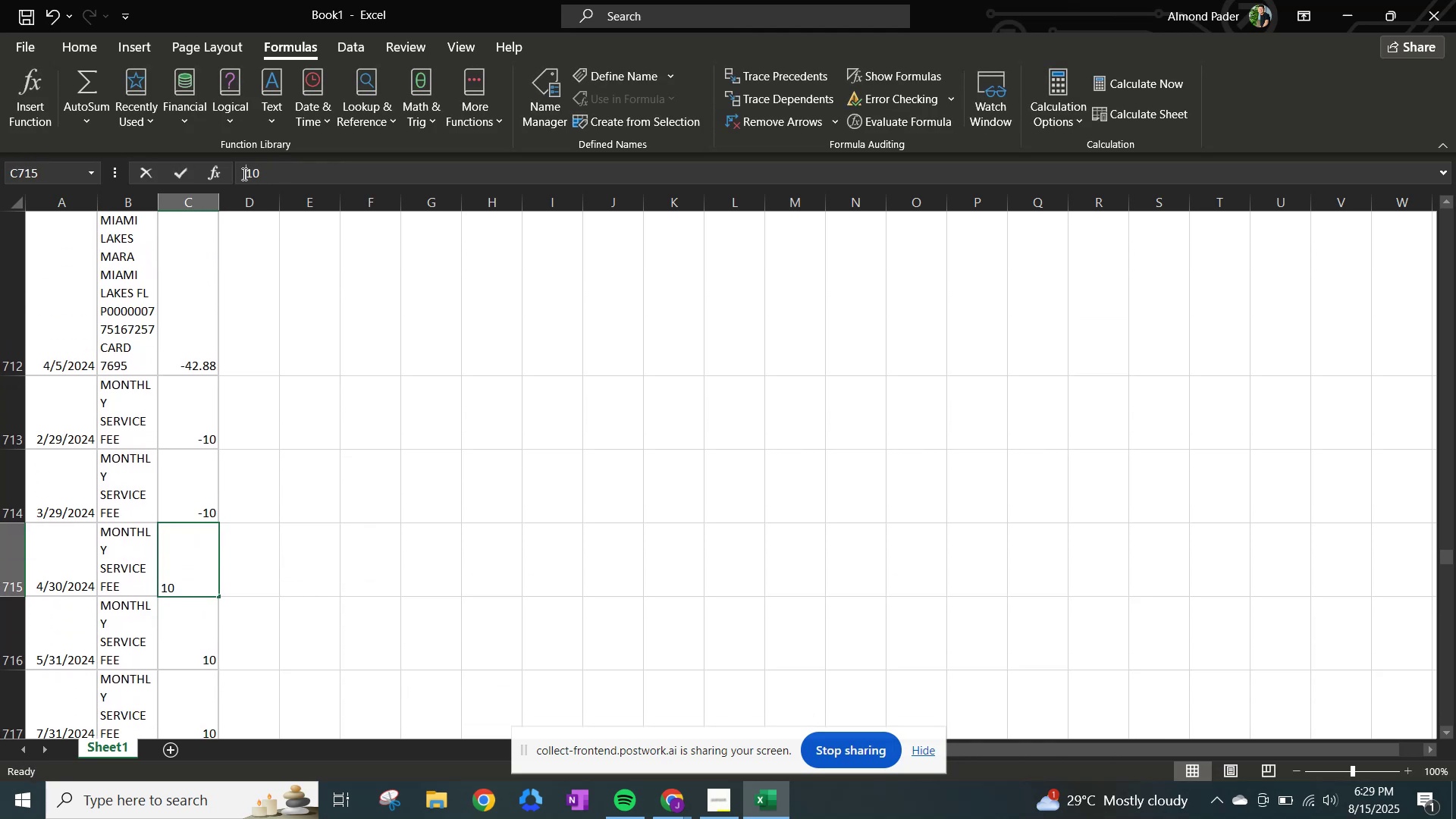 
key(NumpadSubtract)
 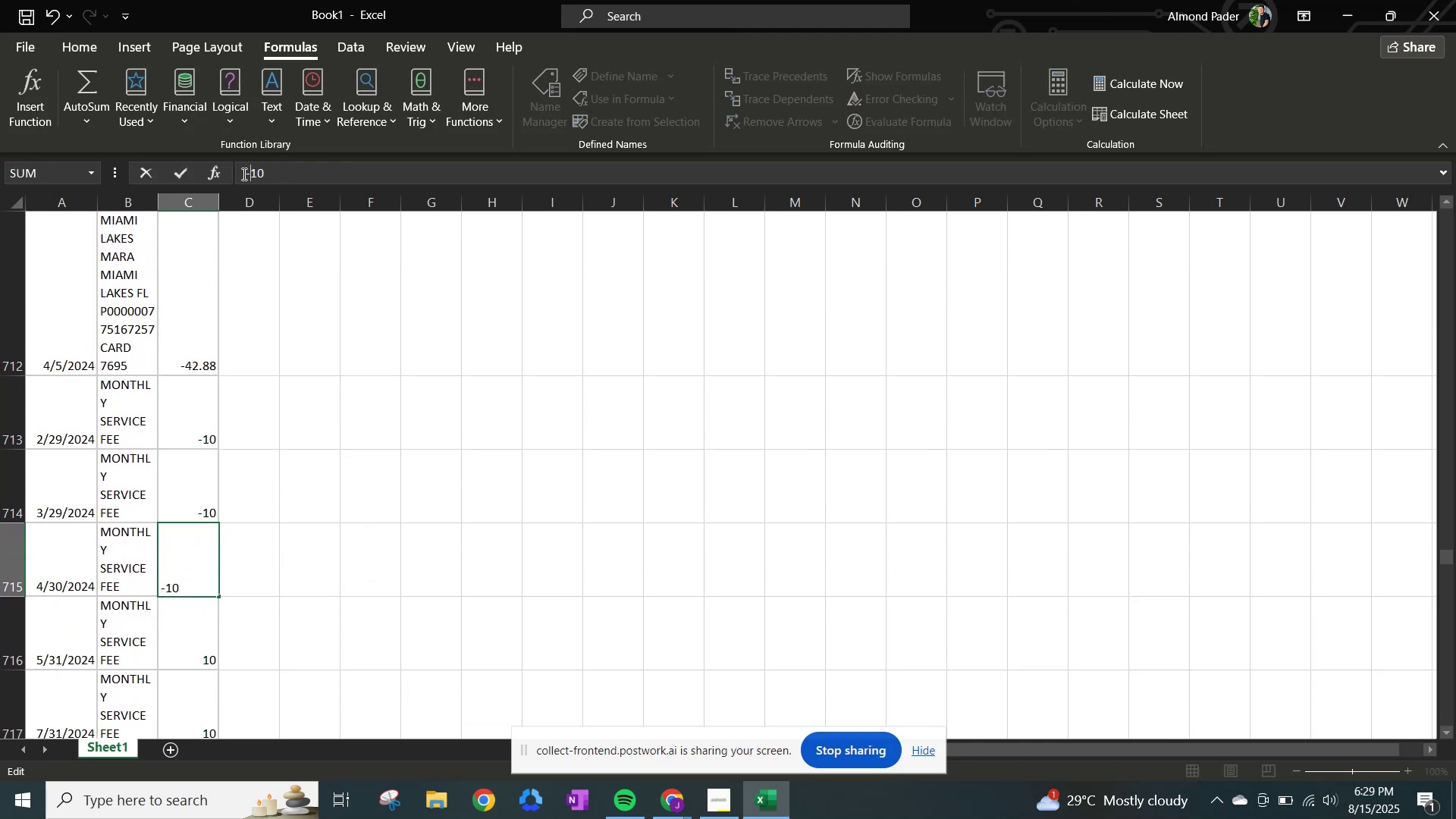 
key(NumpadEnter)
 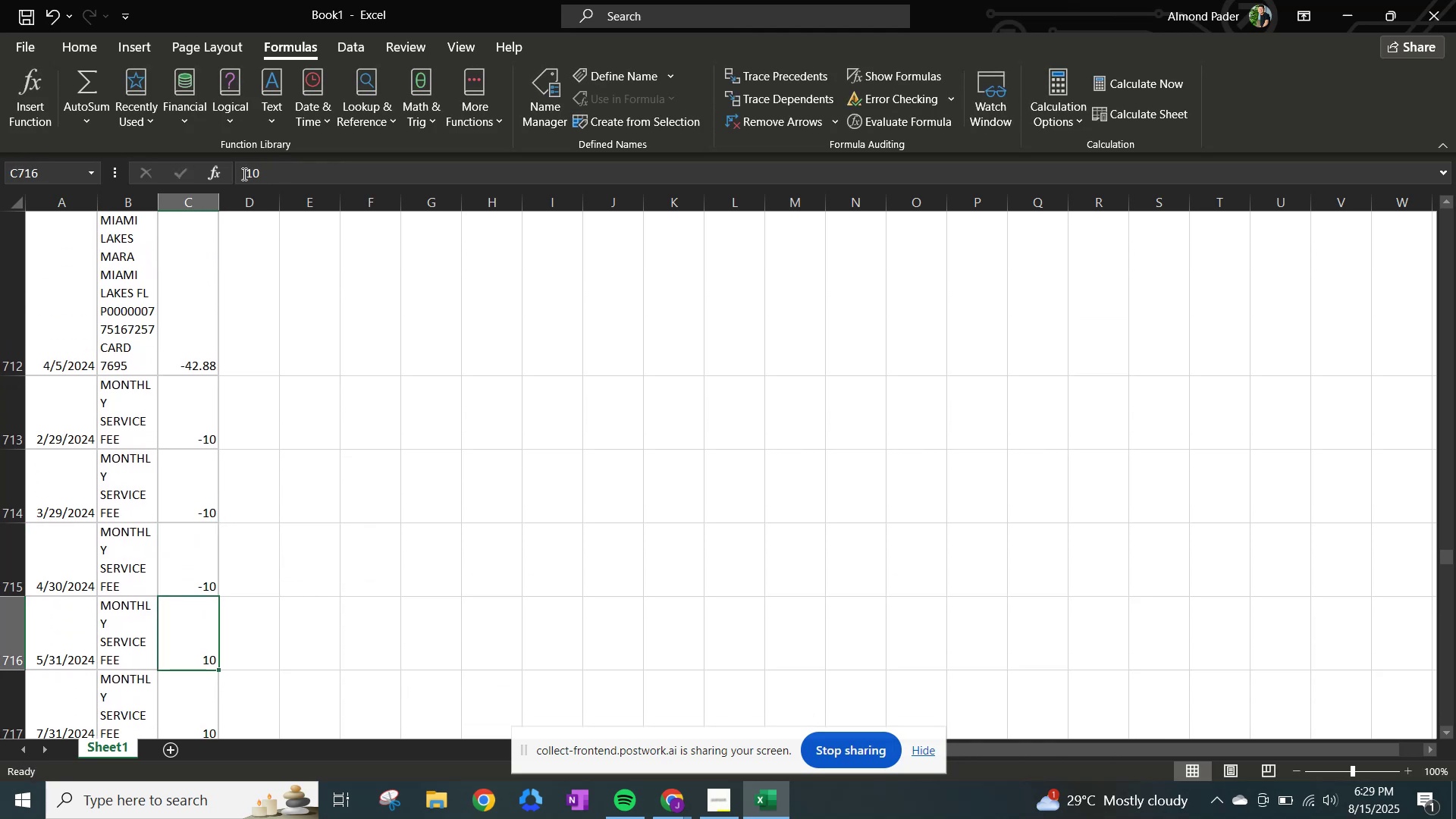 
left_click([243, 174])
 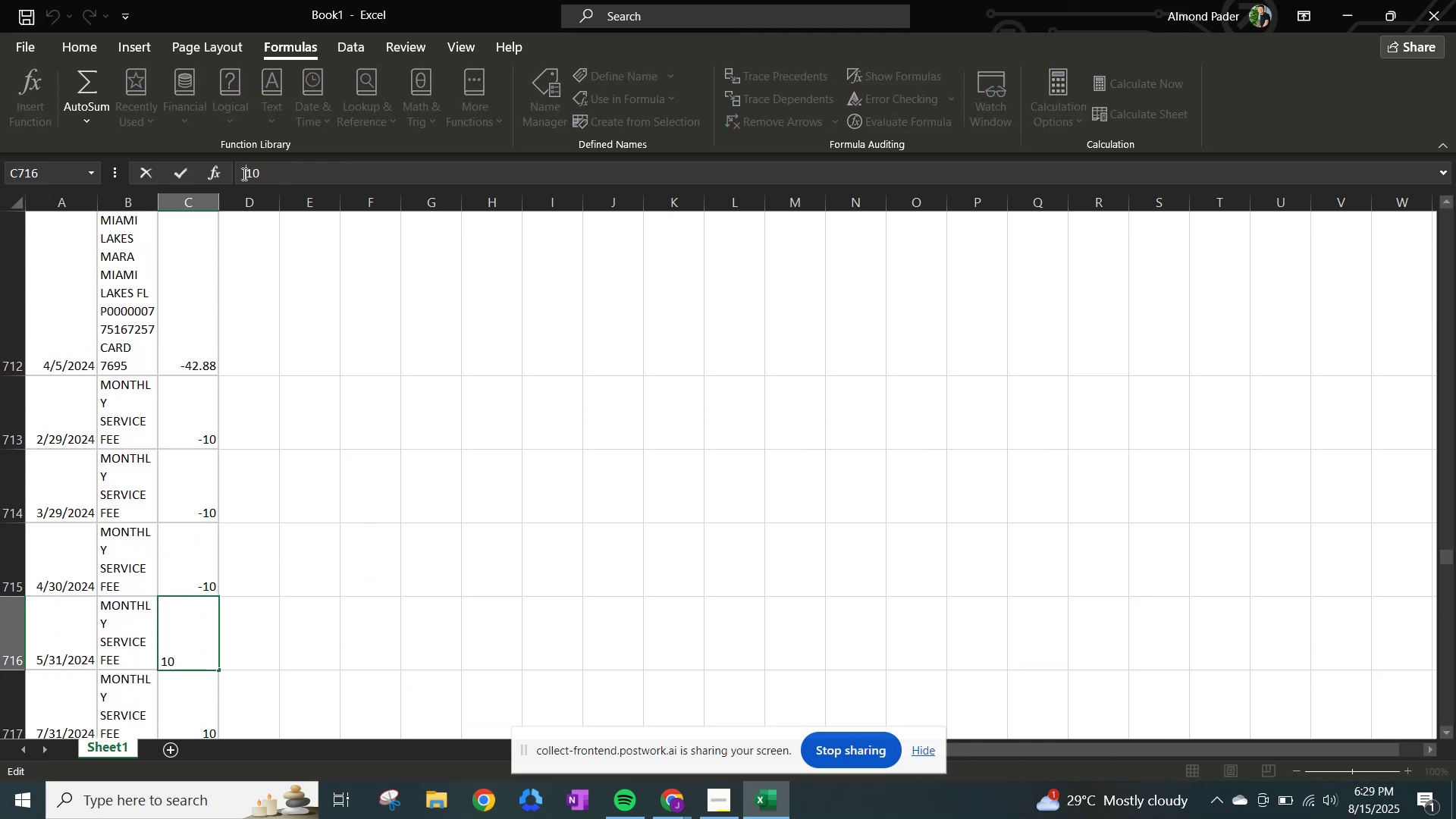 
key(NumpadEnter)
 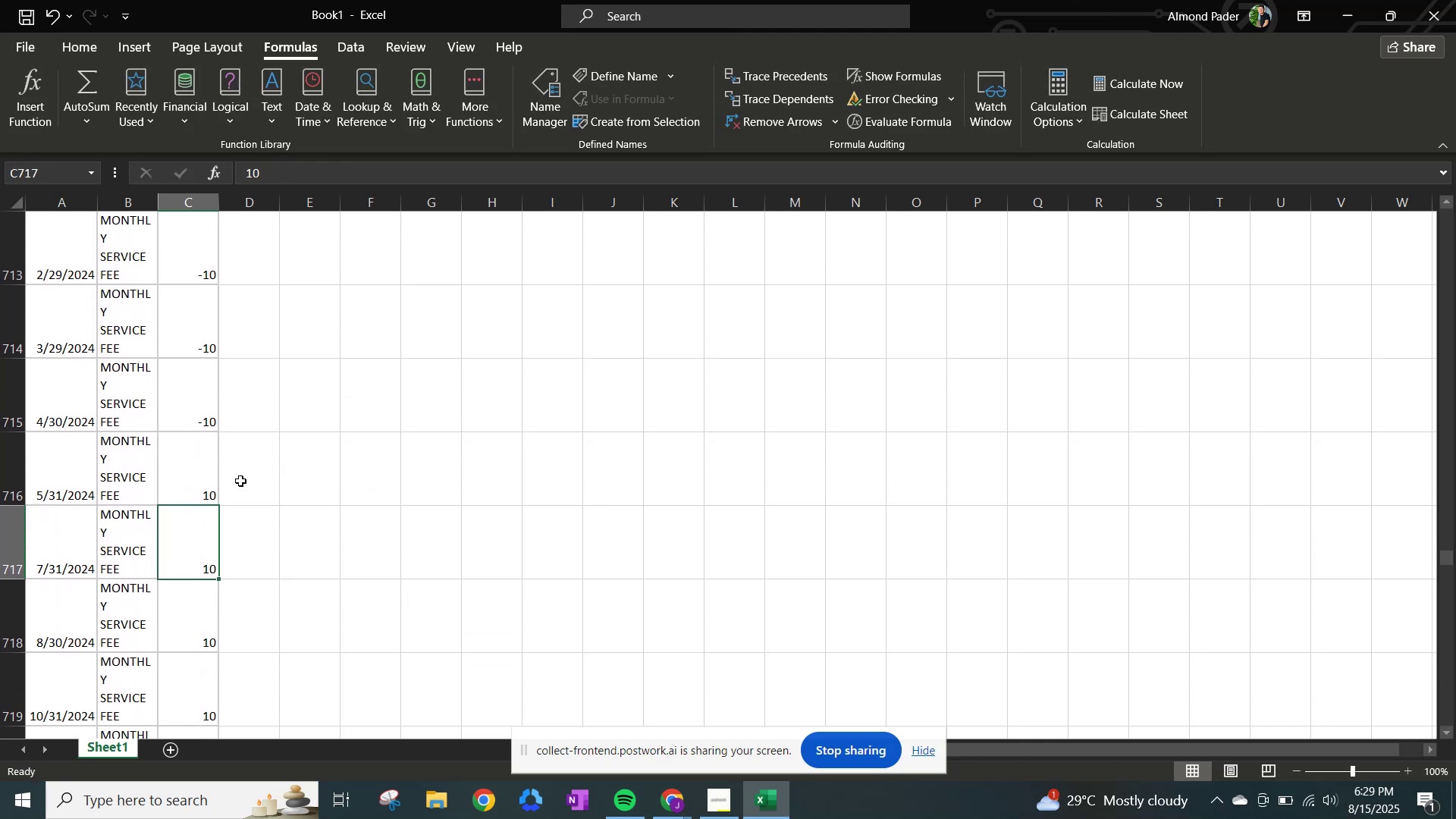 
left_click([199, 459])
 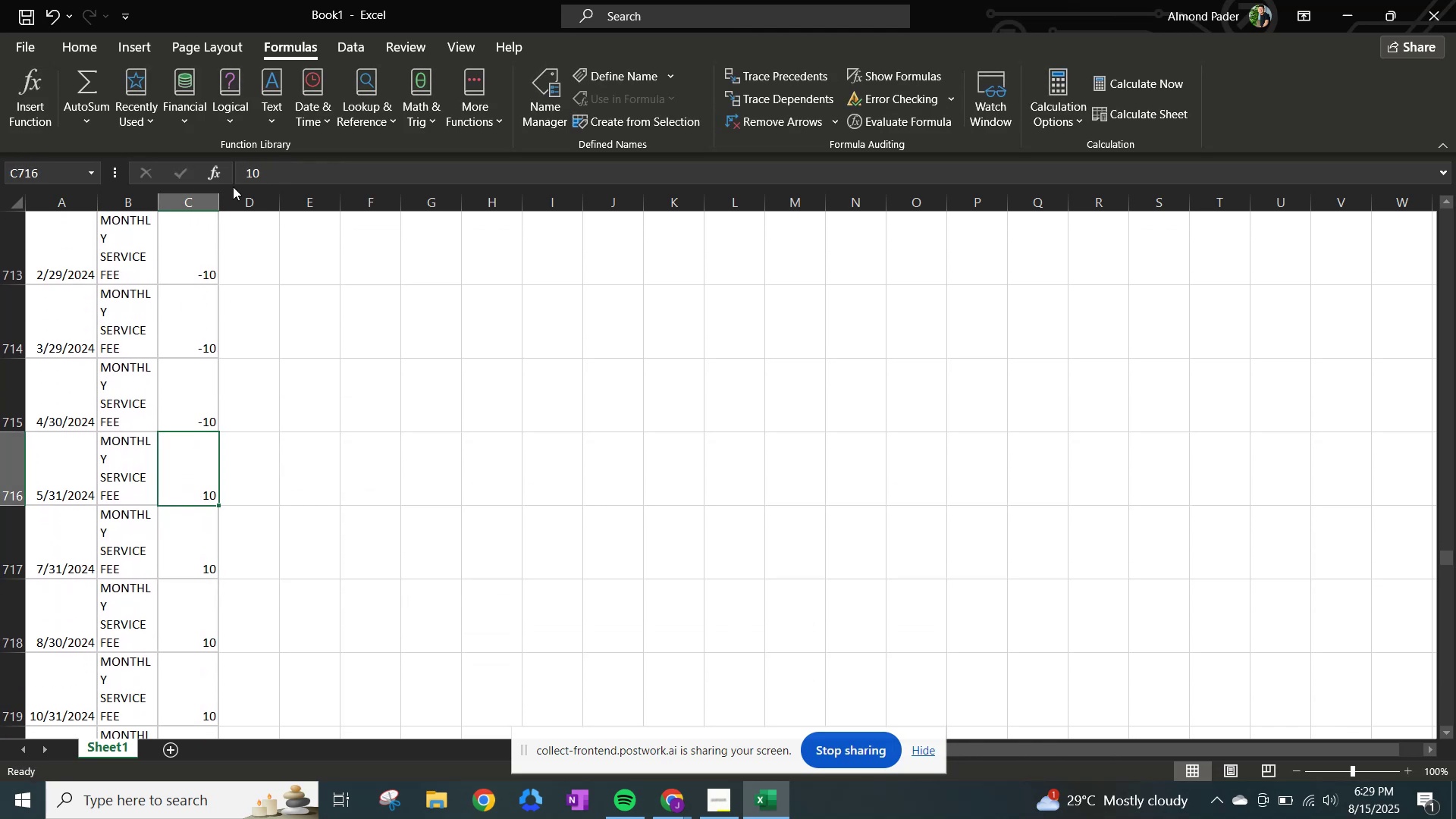 
left_click([242, 169])
 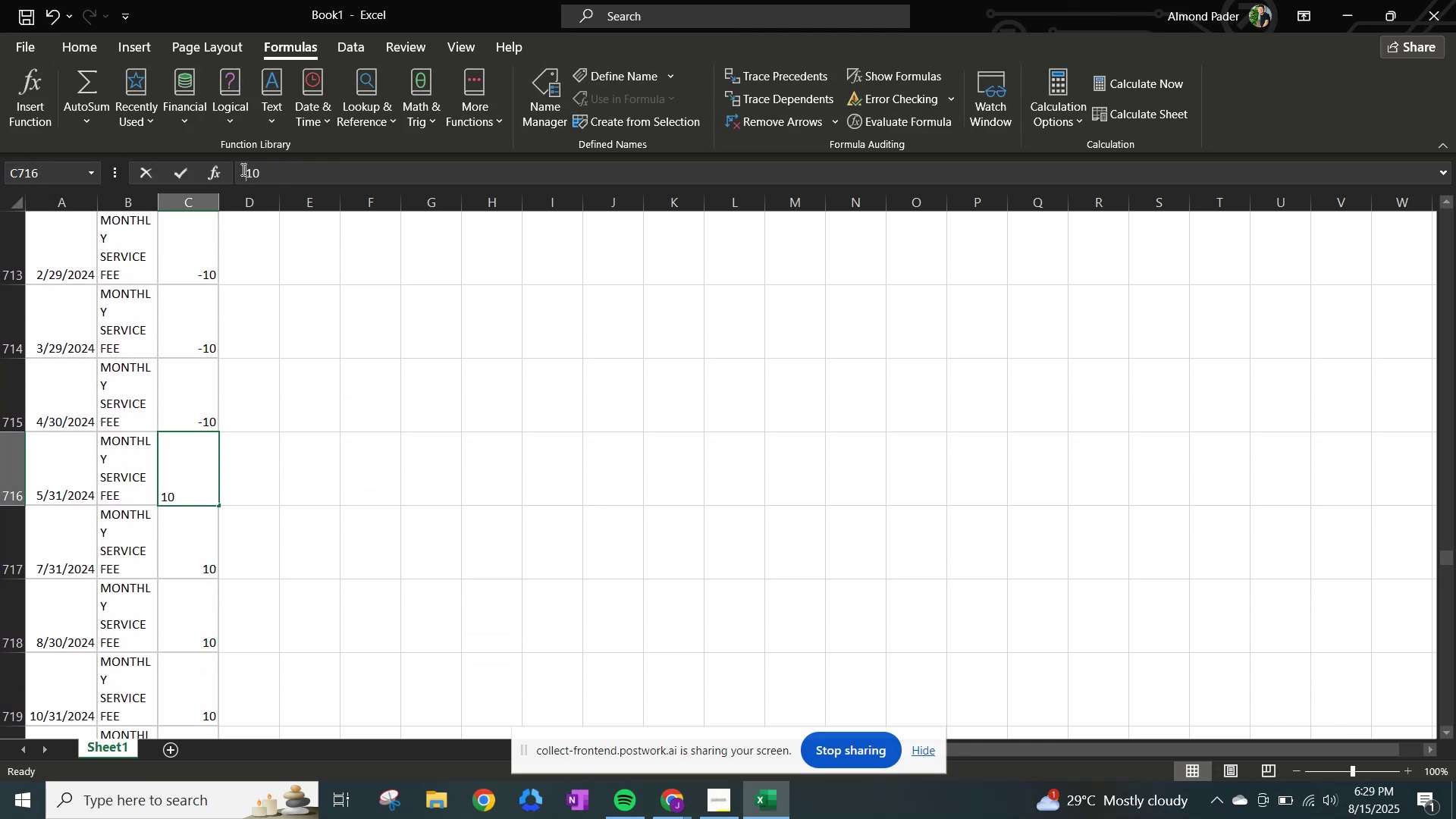 
key(NumpadSubtract)
 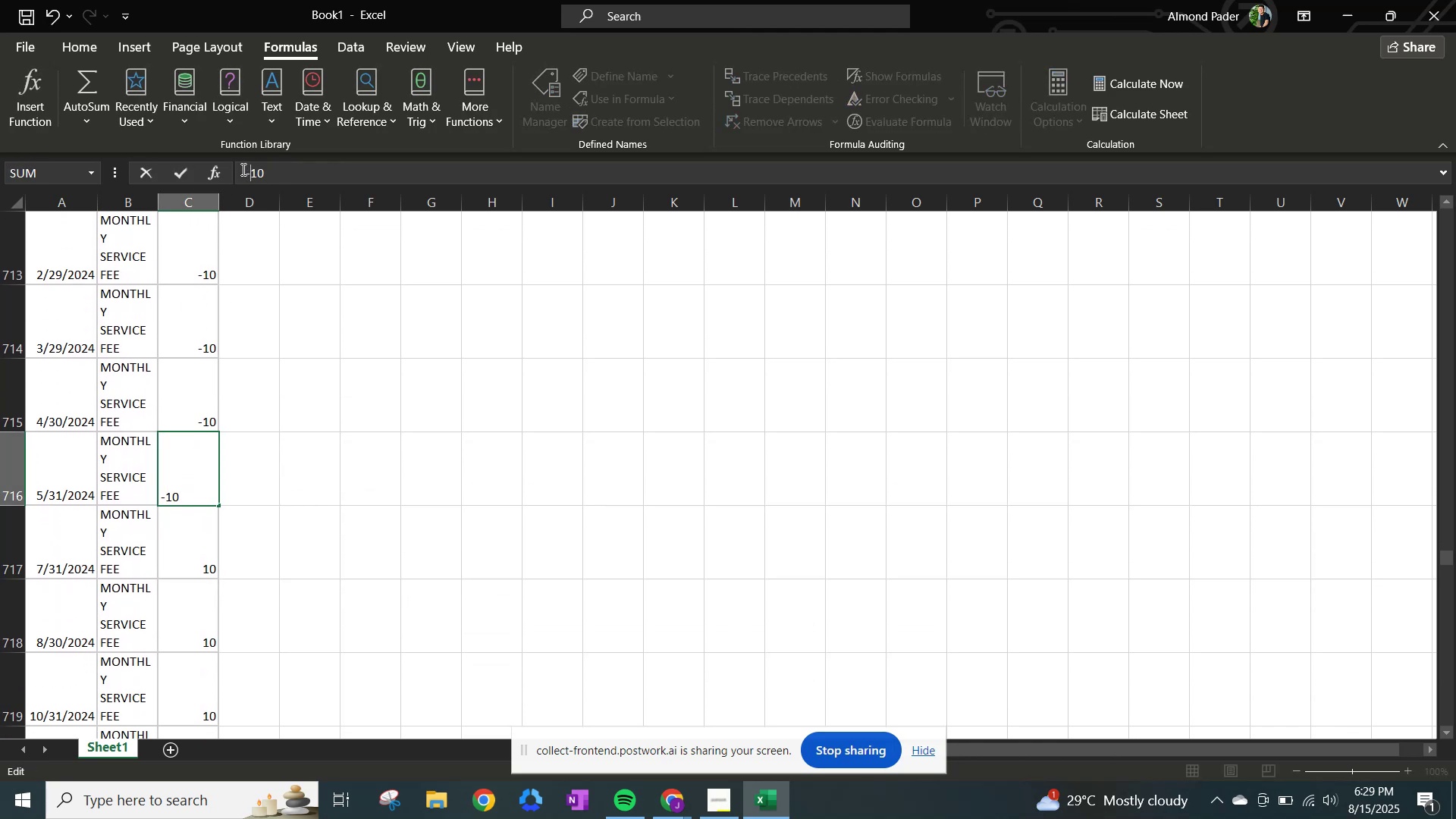 
key(NumpadEnter)
 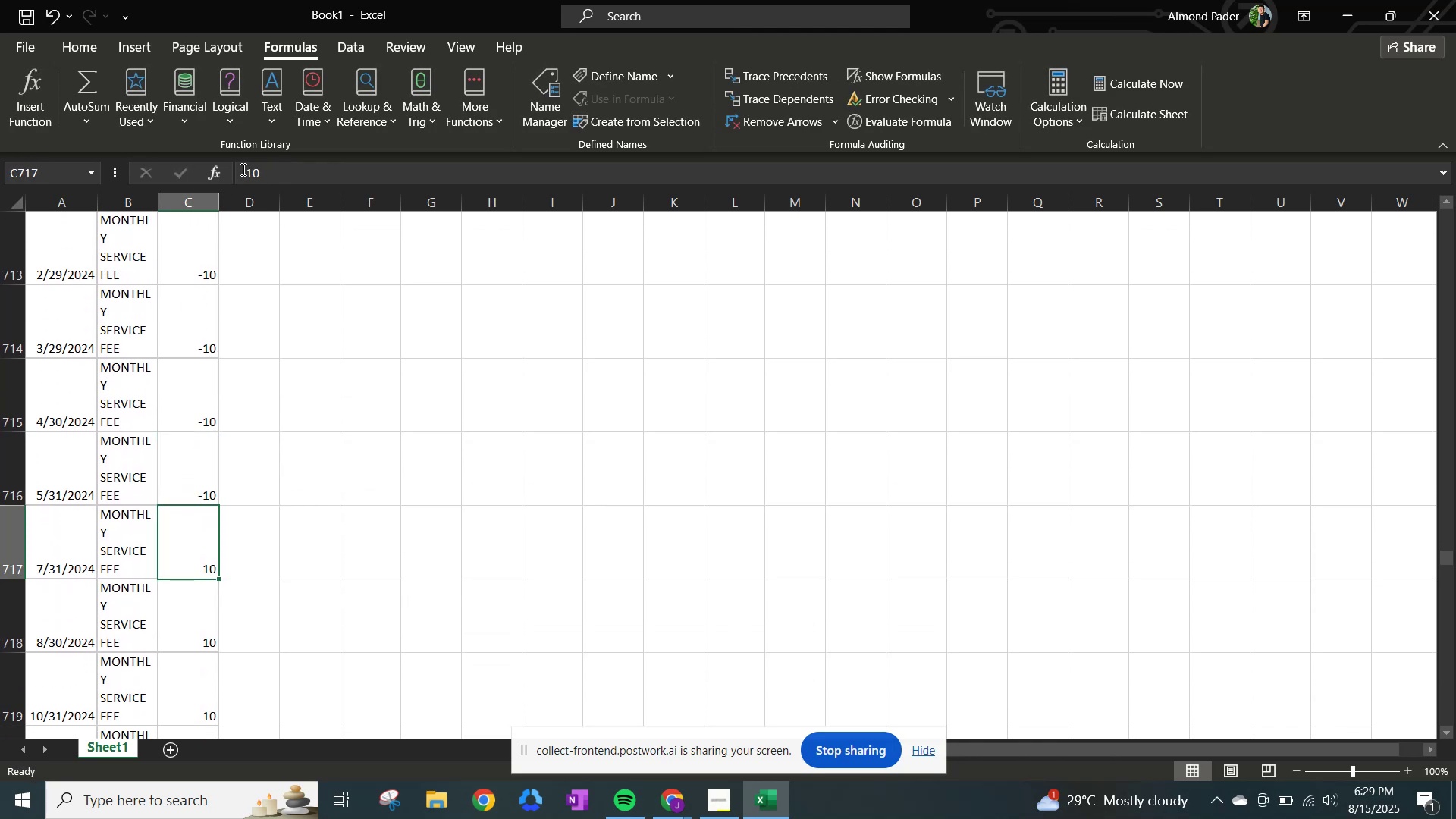 
left_click([242, 169])
 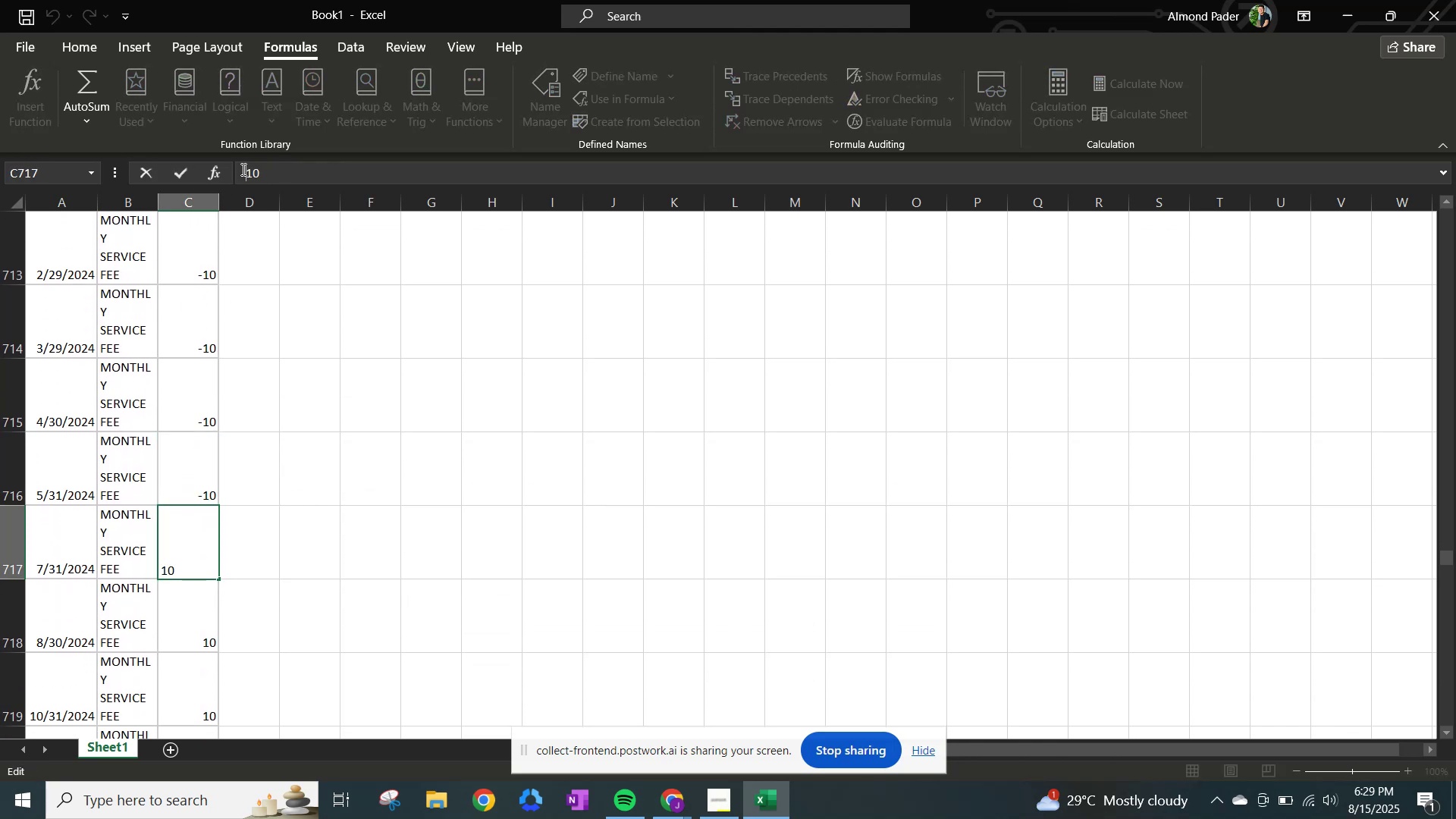 
key(NumpadSubtract)
 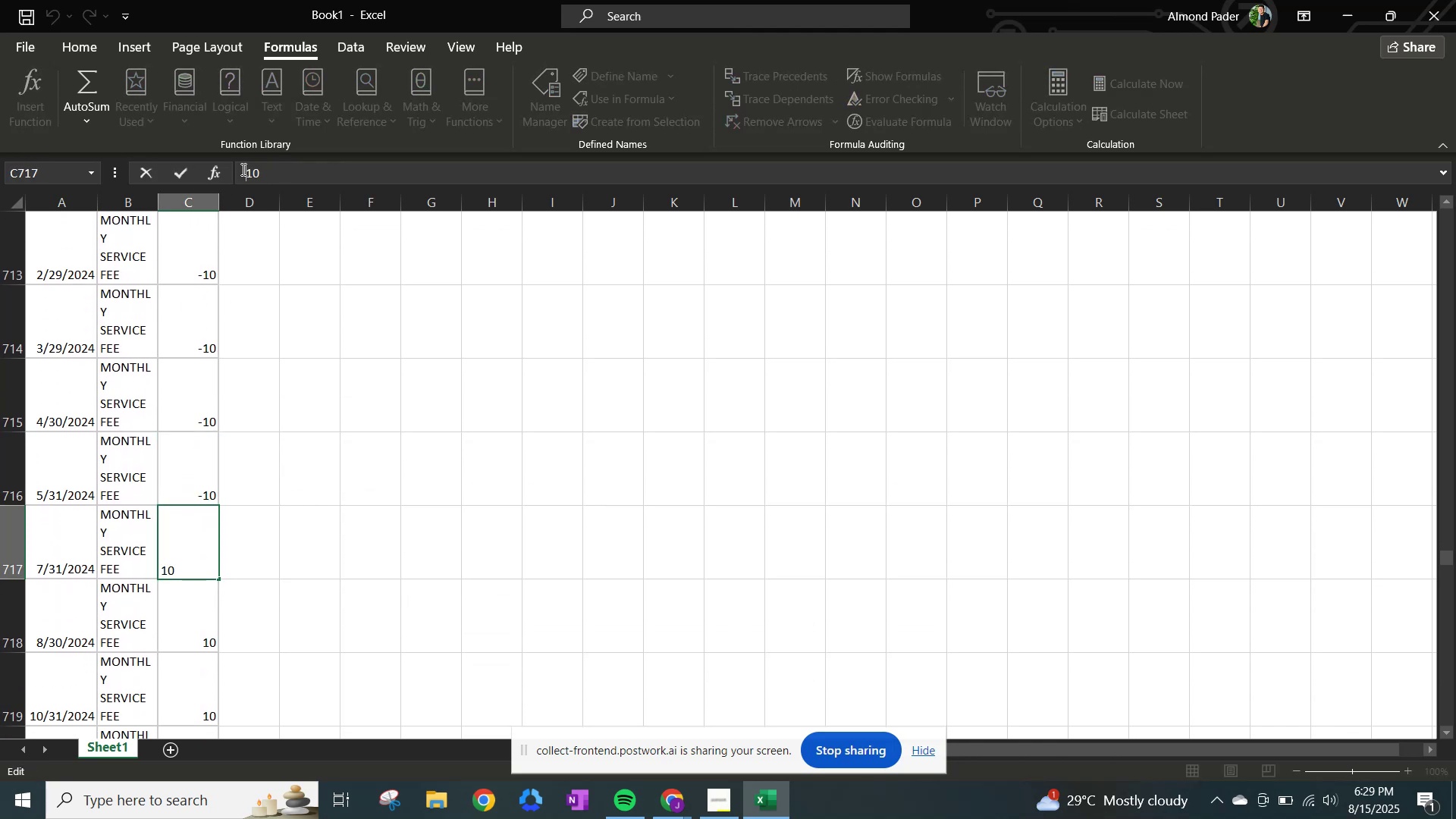 
key(NumpadEnter)
 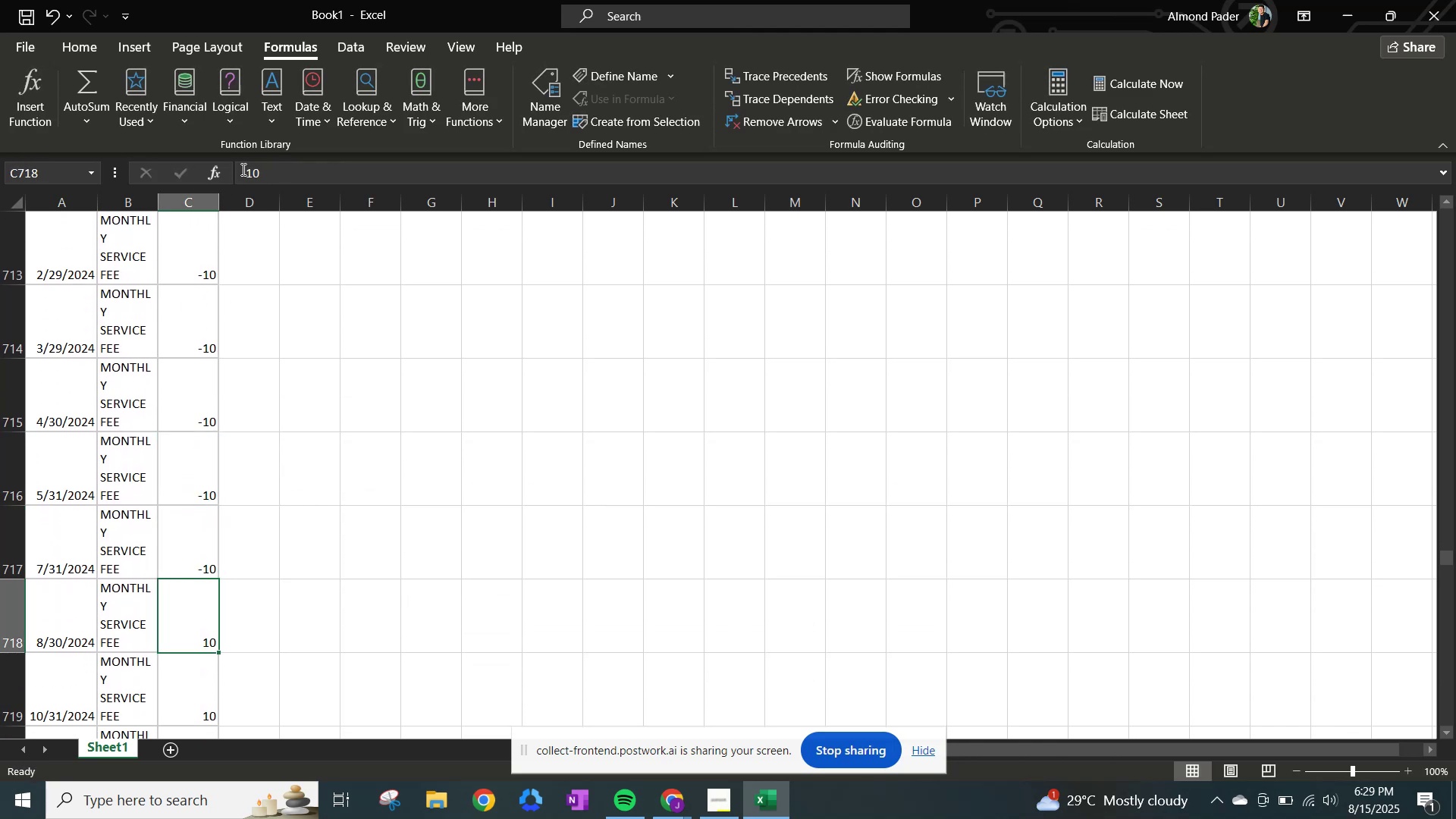 
left_click([242, 169])
 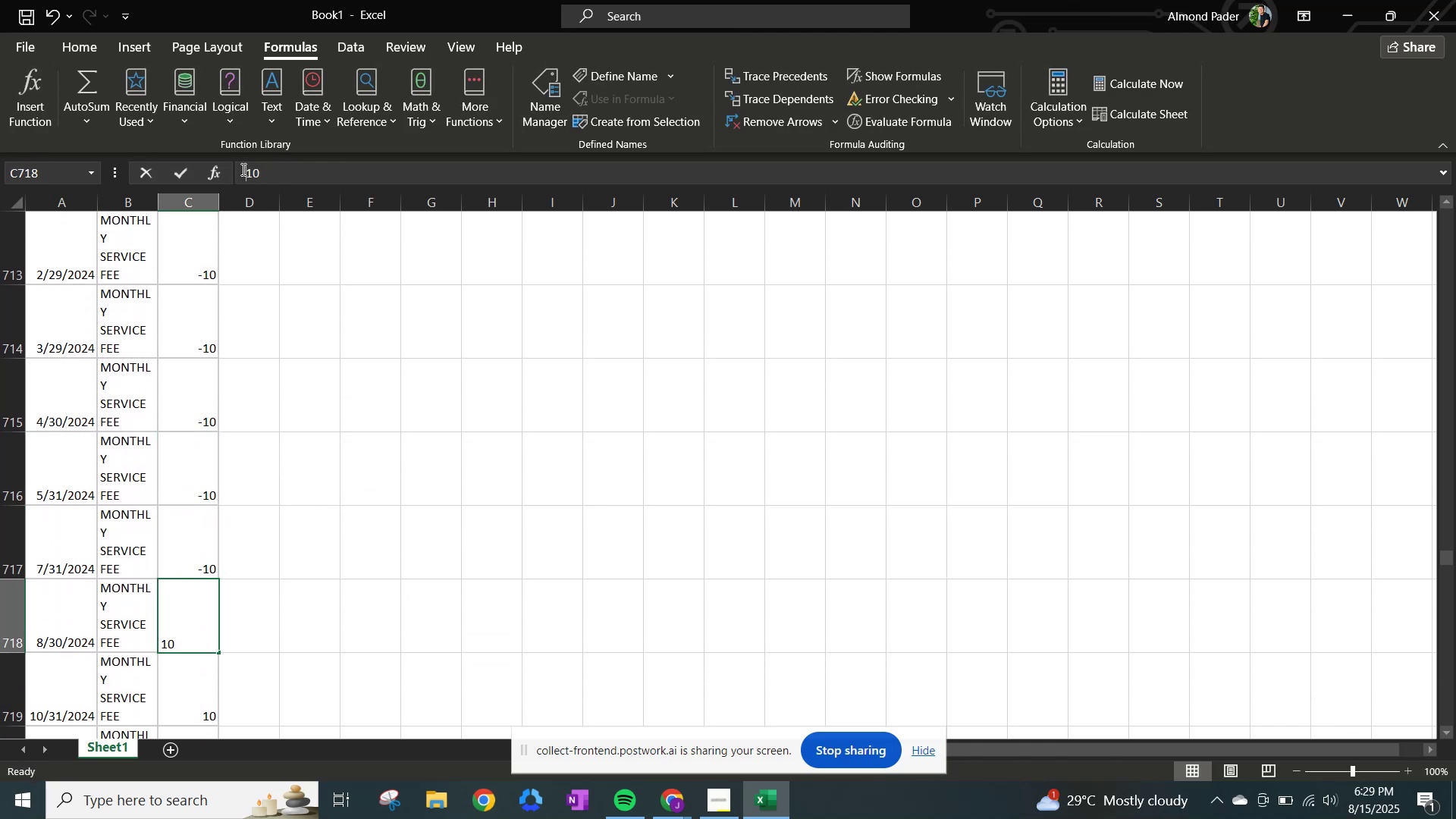 
key(NumpadSubtract)
 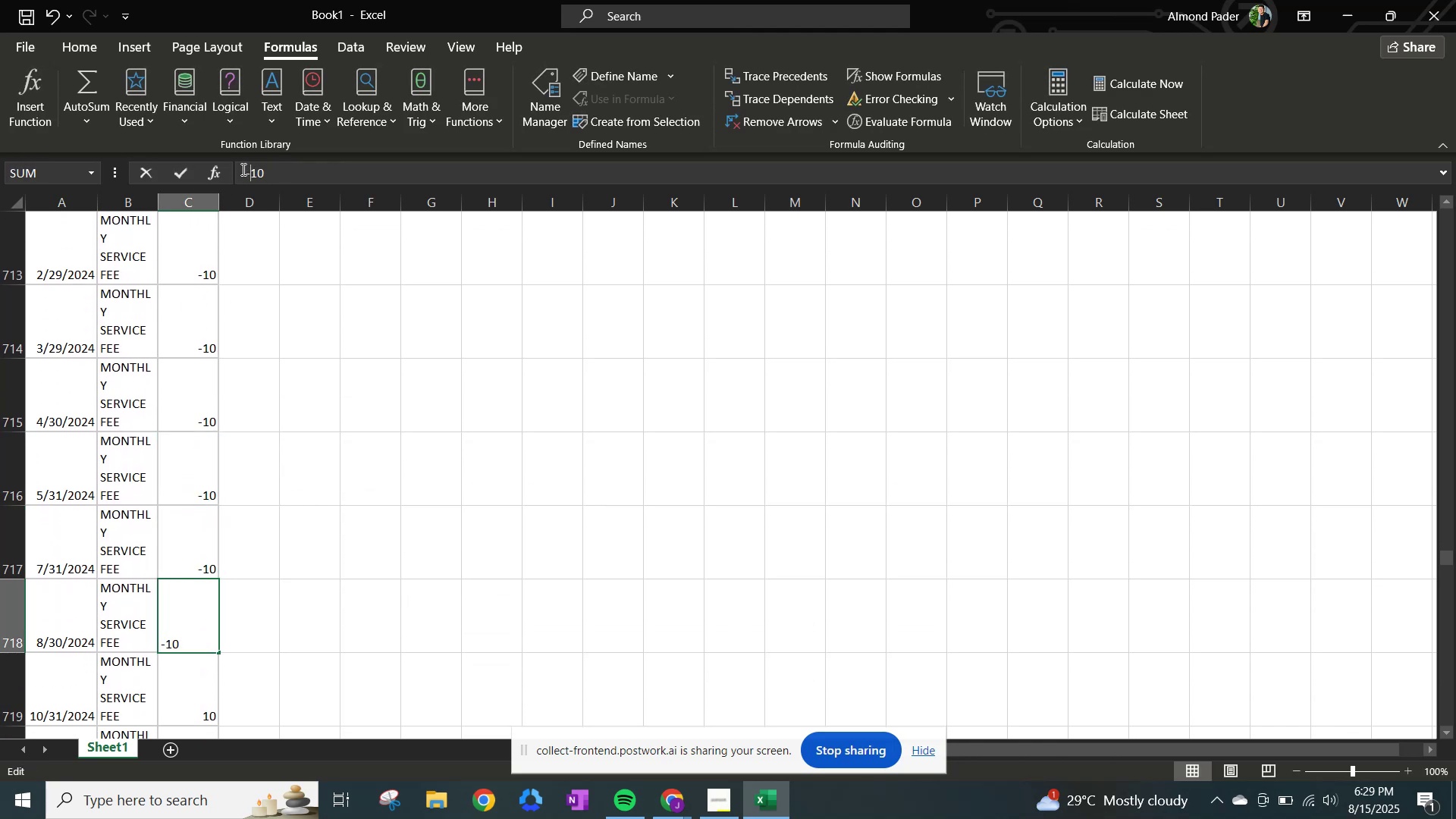 
key(NumpadEnter)
 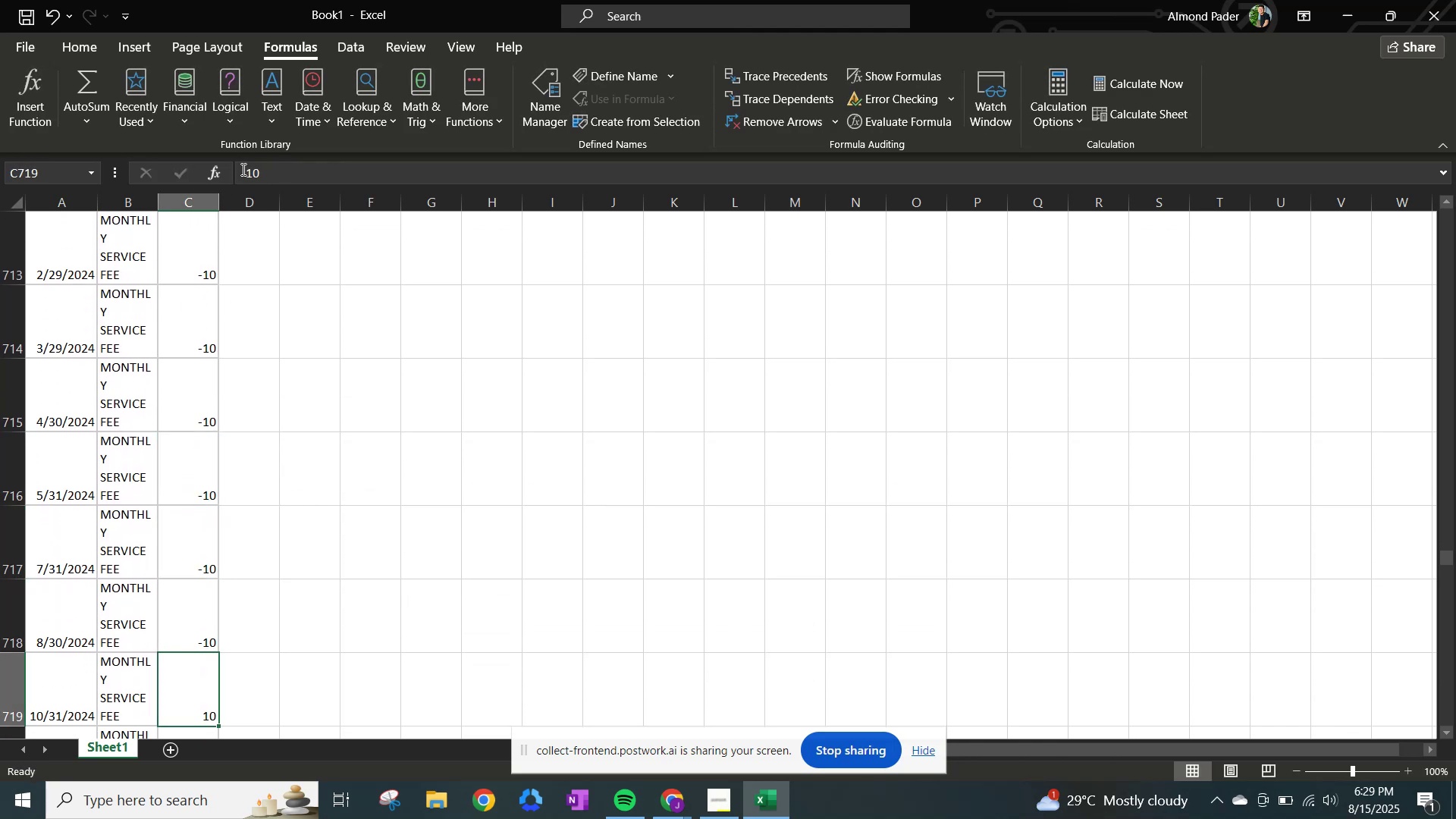 
left_click([242, 169])
 